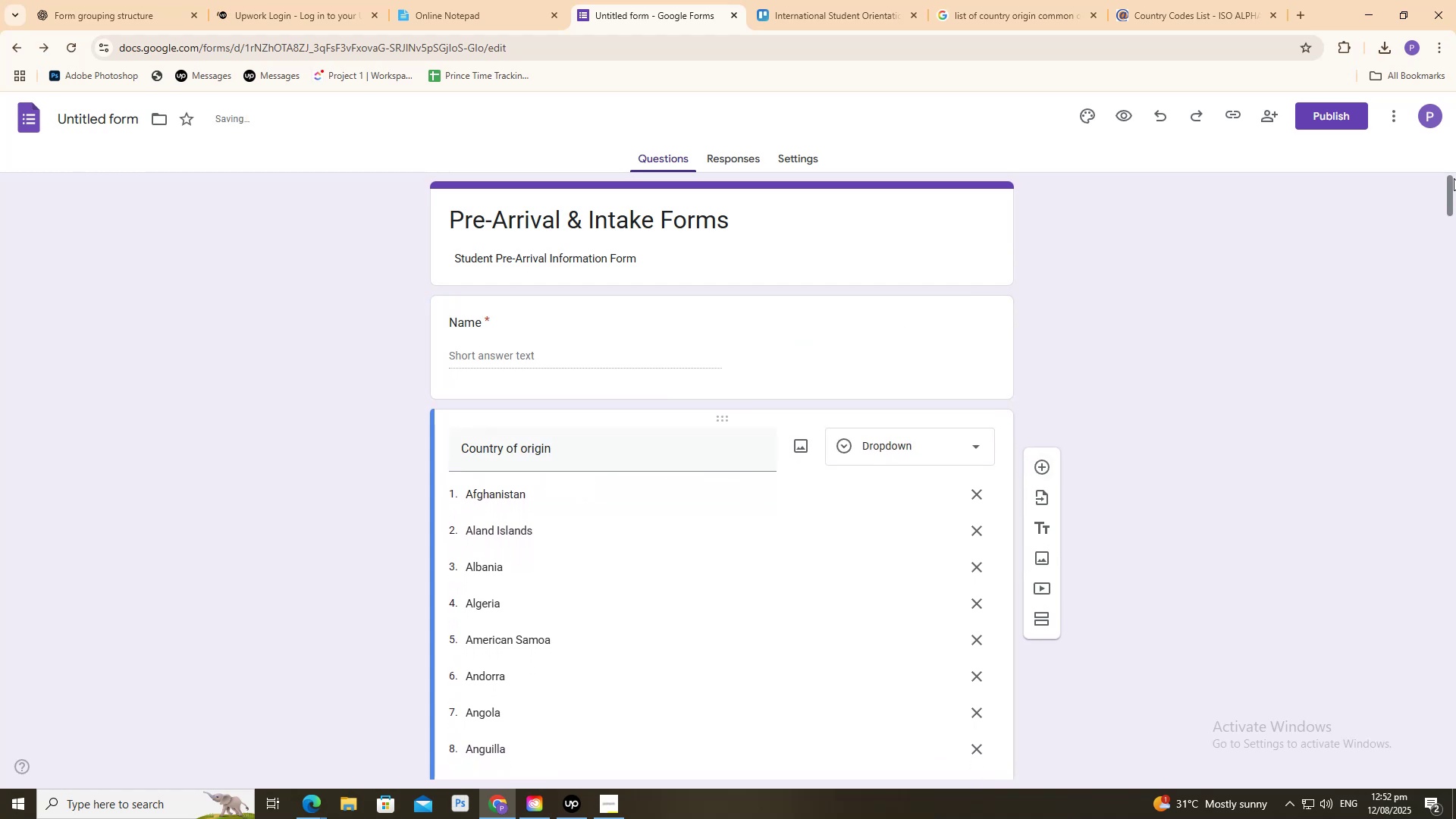 
left_click_drag(start_coordinate=[1452, 182], to_coordinate=[1450, 817])
 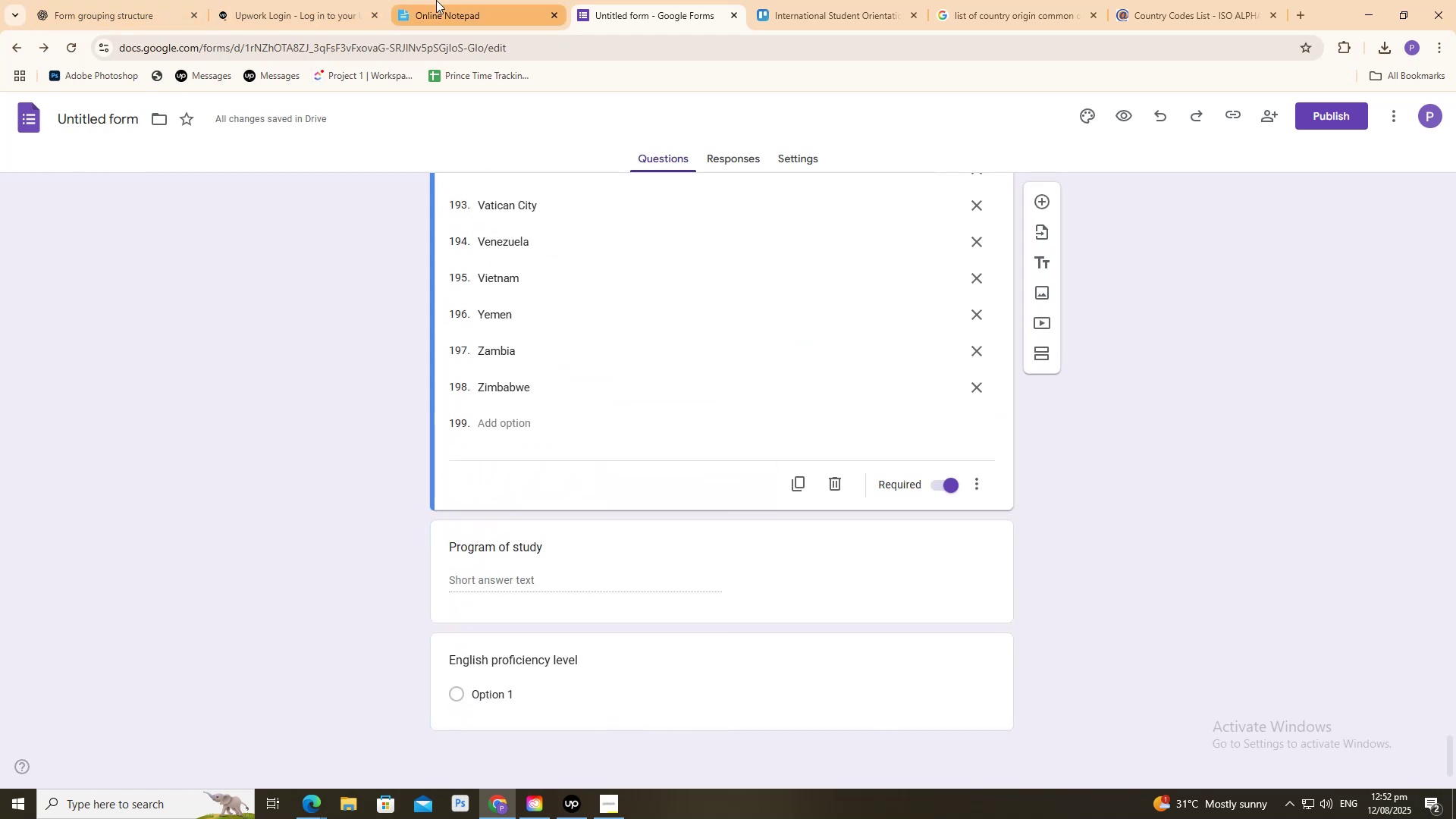 
left_click([179, 0])
 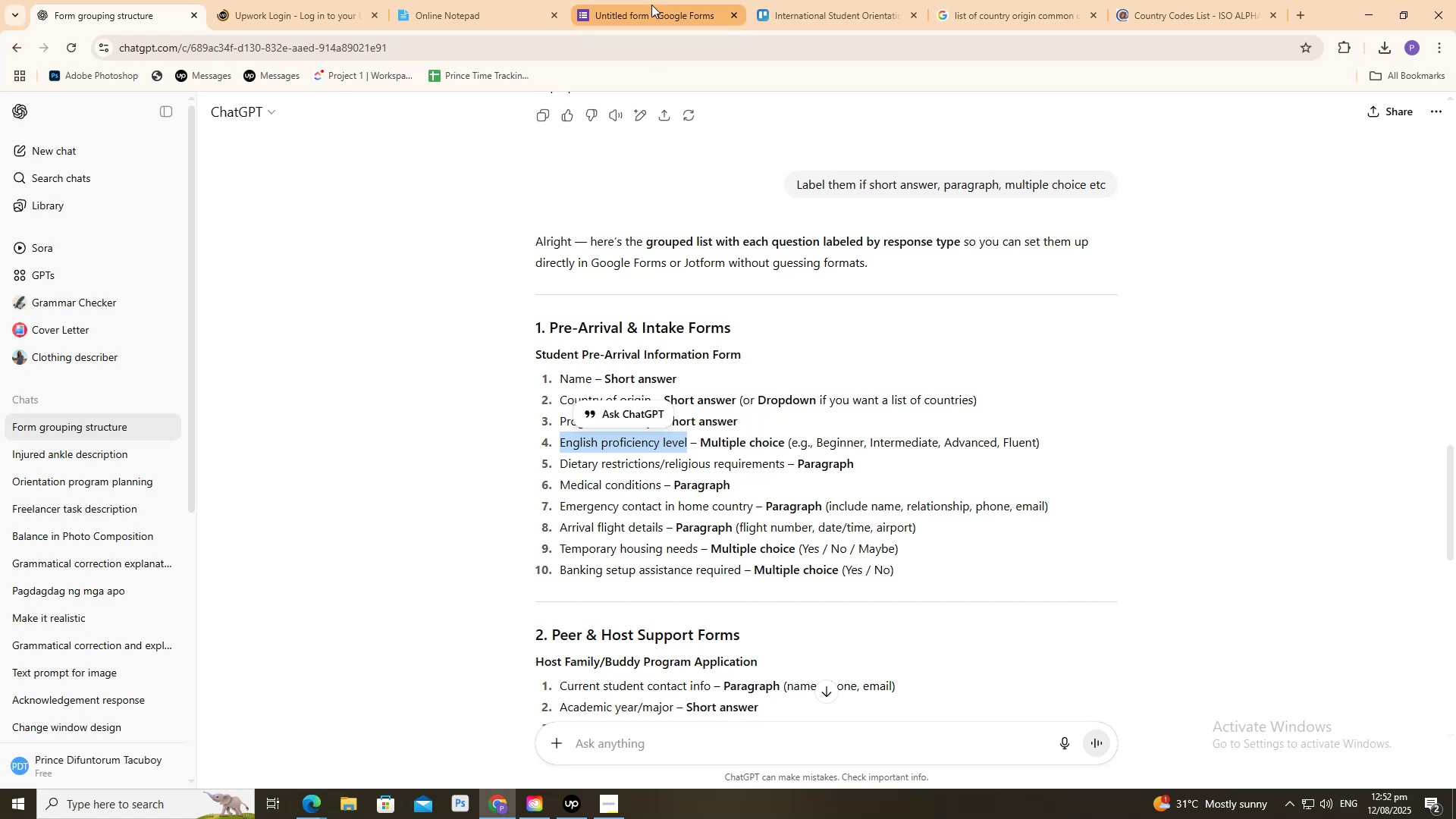 
left_click([648, 0])
 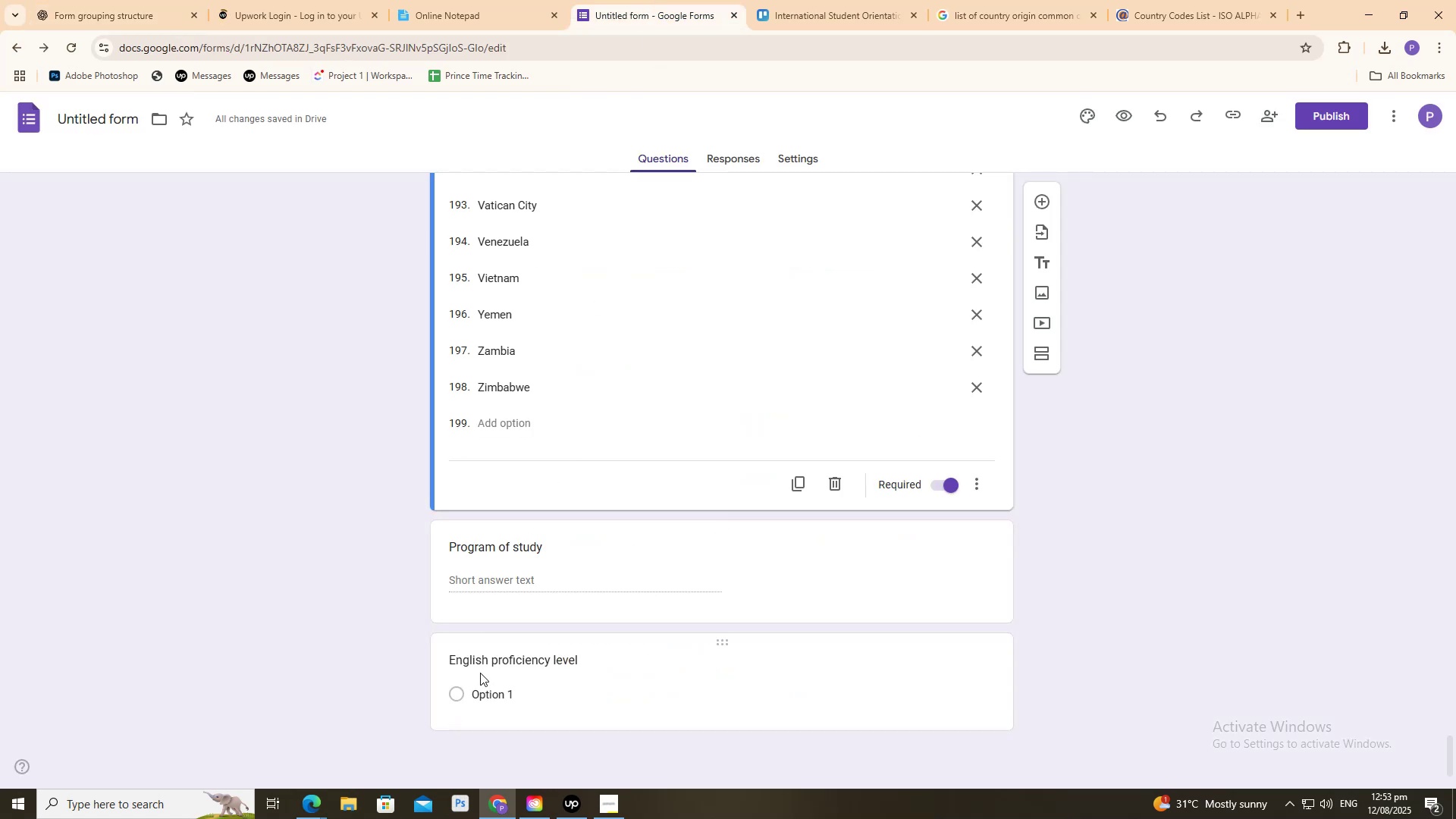 
left_click([488, 658])
 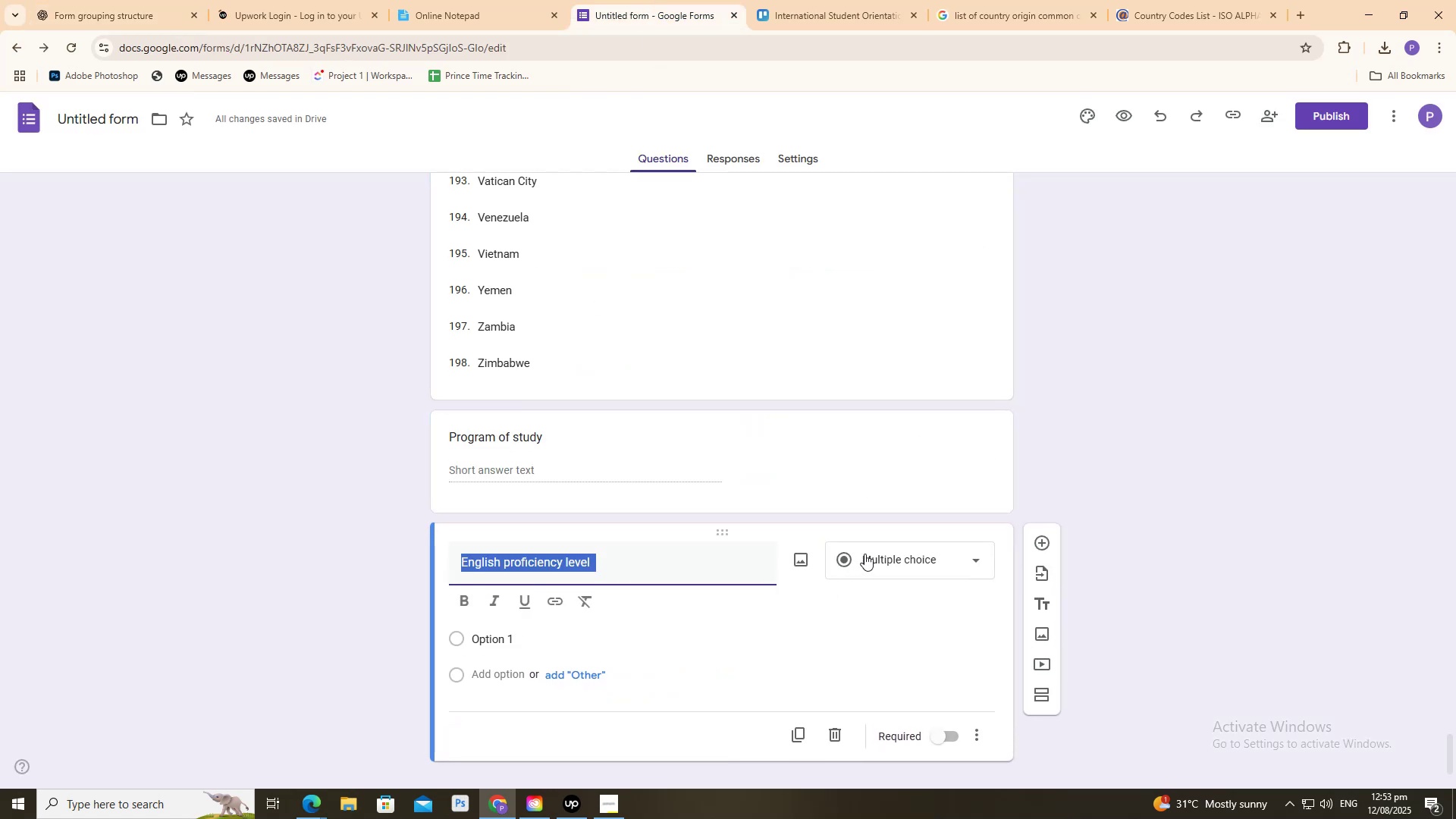 
left_click([78, 0])
 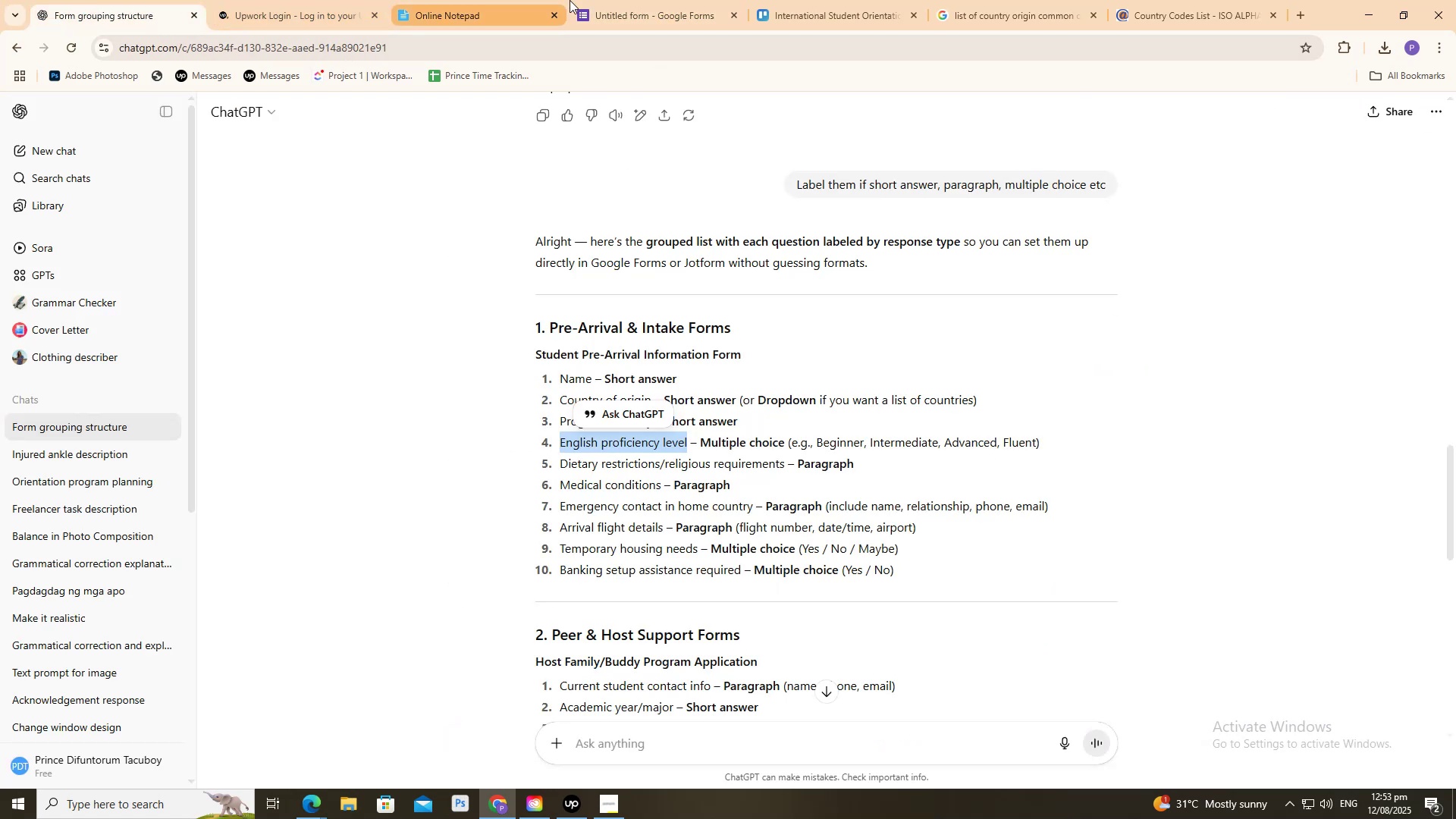 
mouse_move([603, -2])
 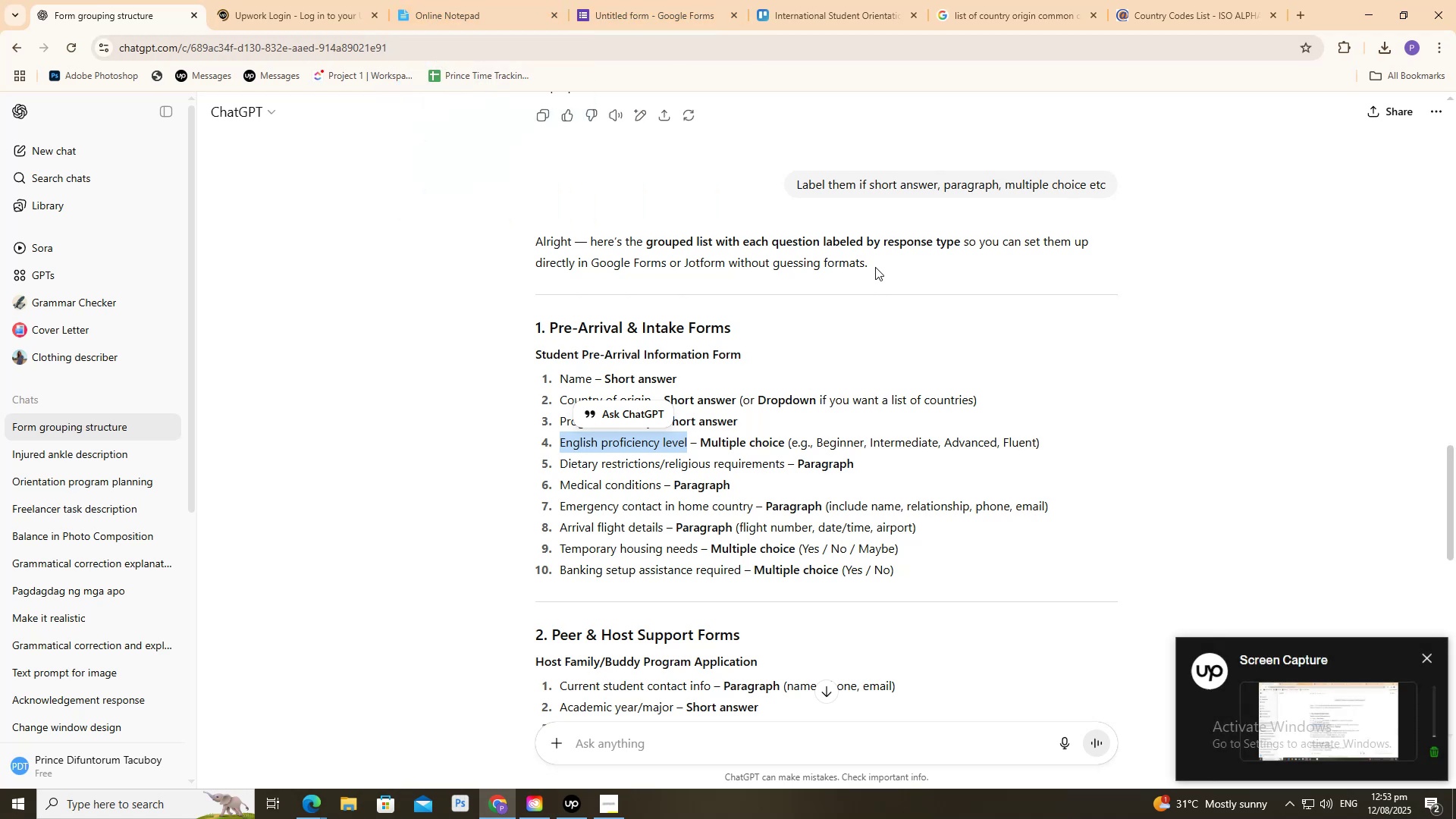 
left_click([592, 0])
 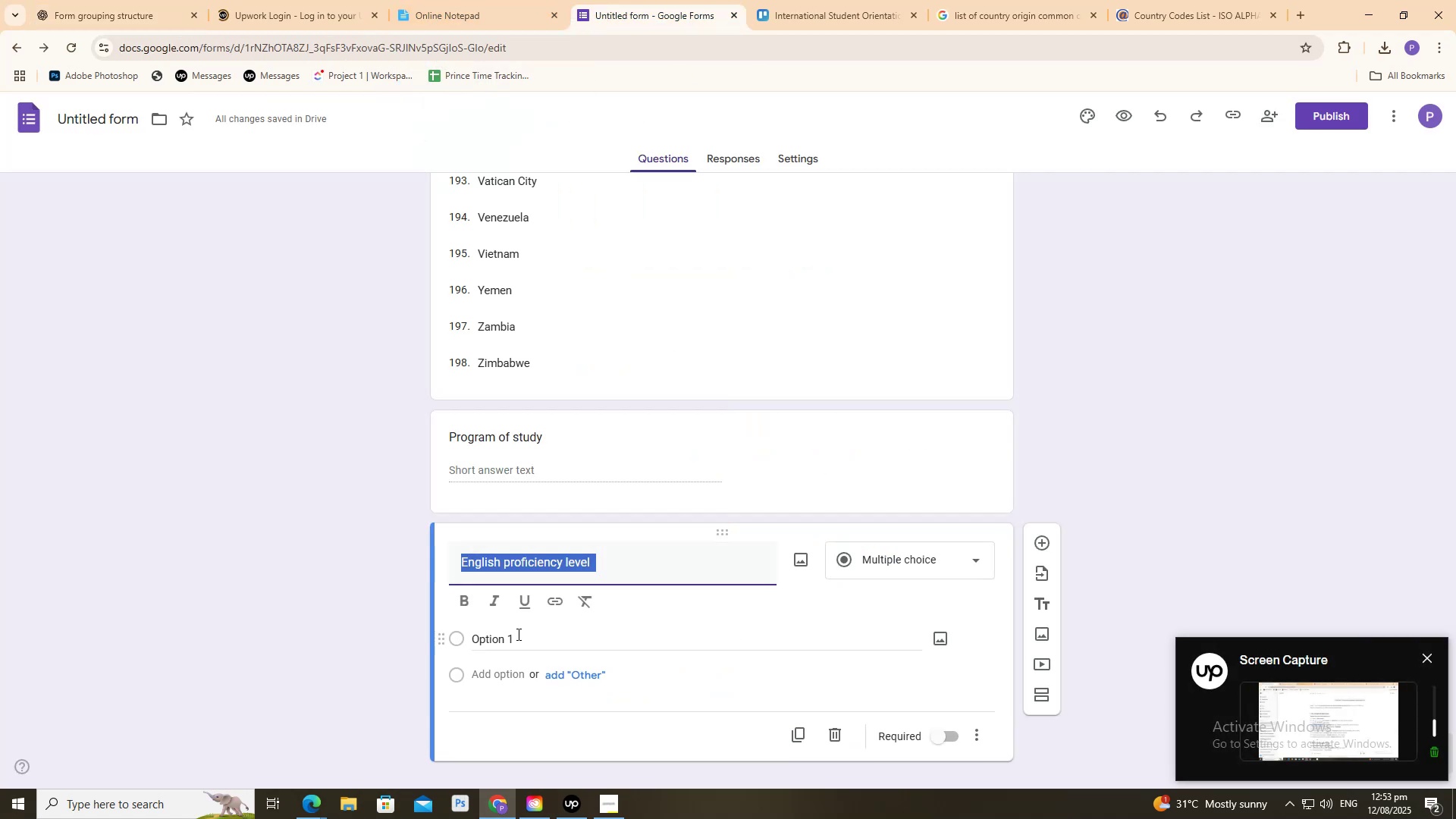 
left_click([473, 635])
 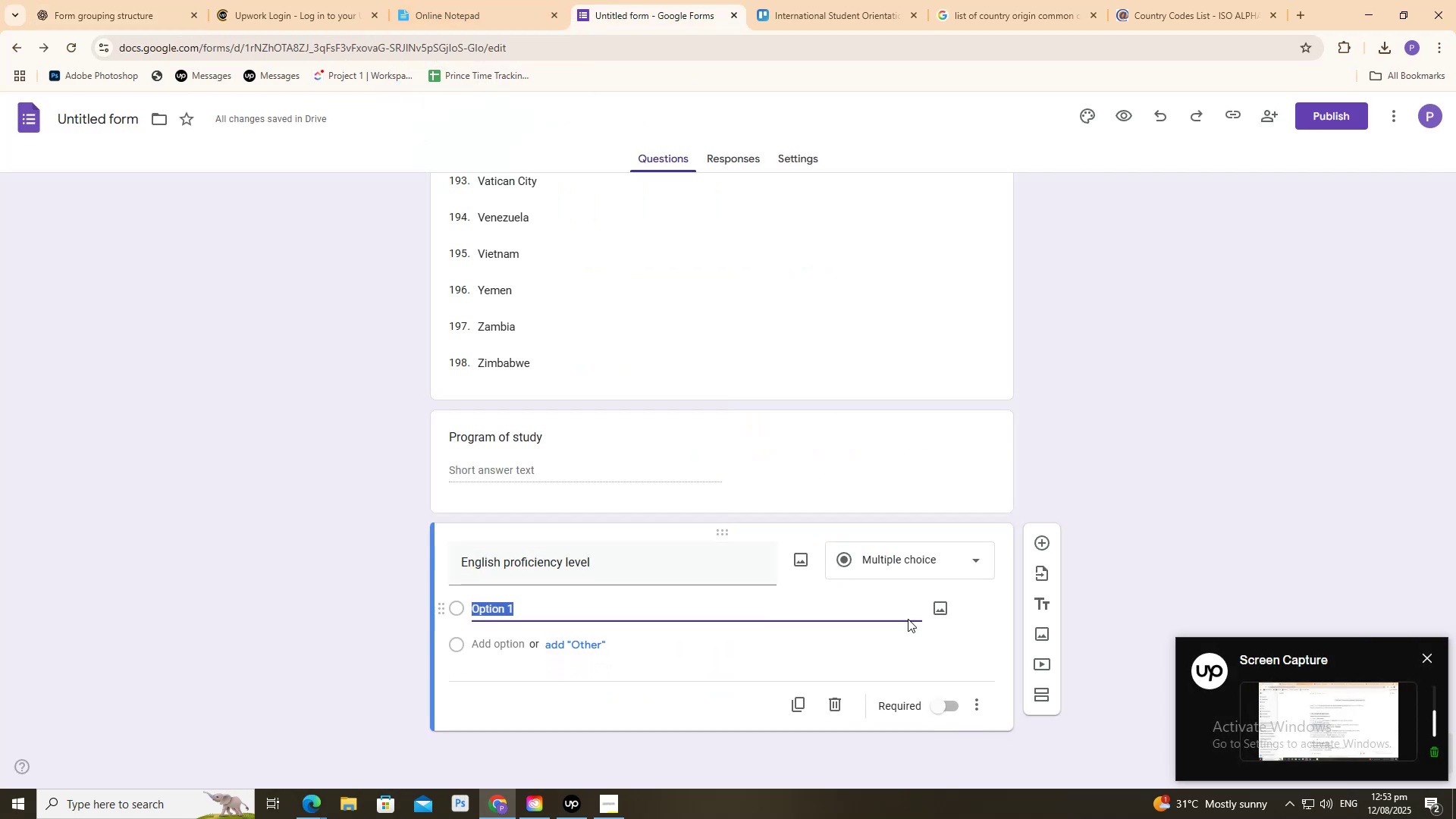 
type(Beginner)
 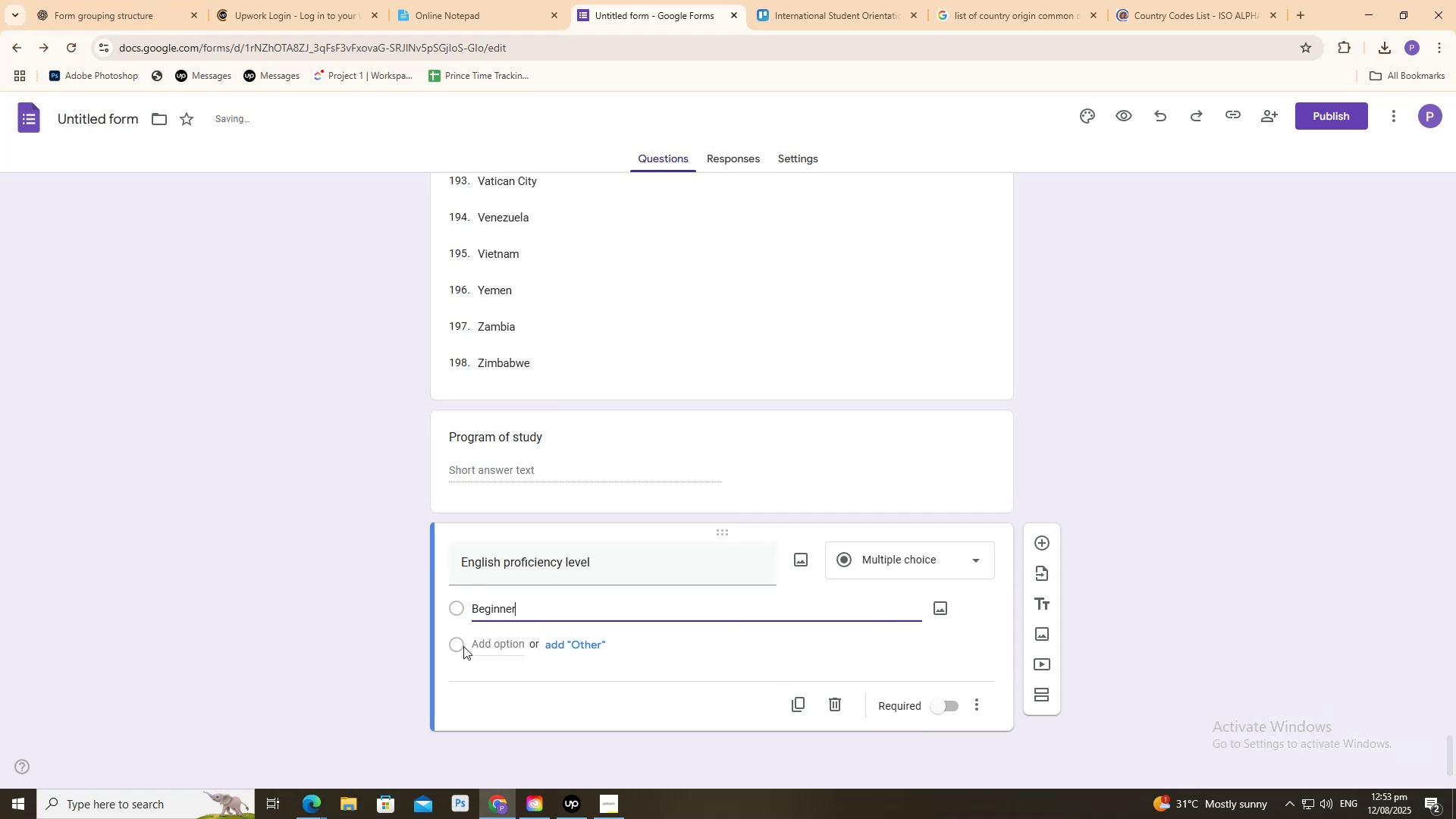 
left_click_drag(start_coordinate=[563, 642], to_coordinate=[451, 639])
 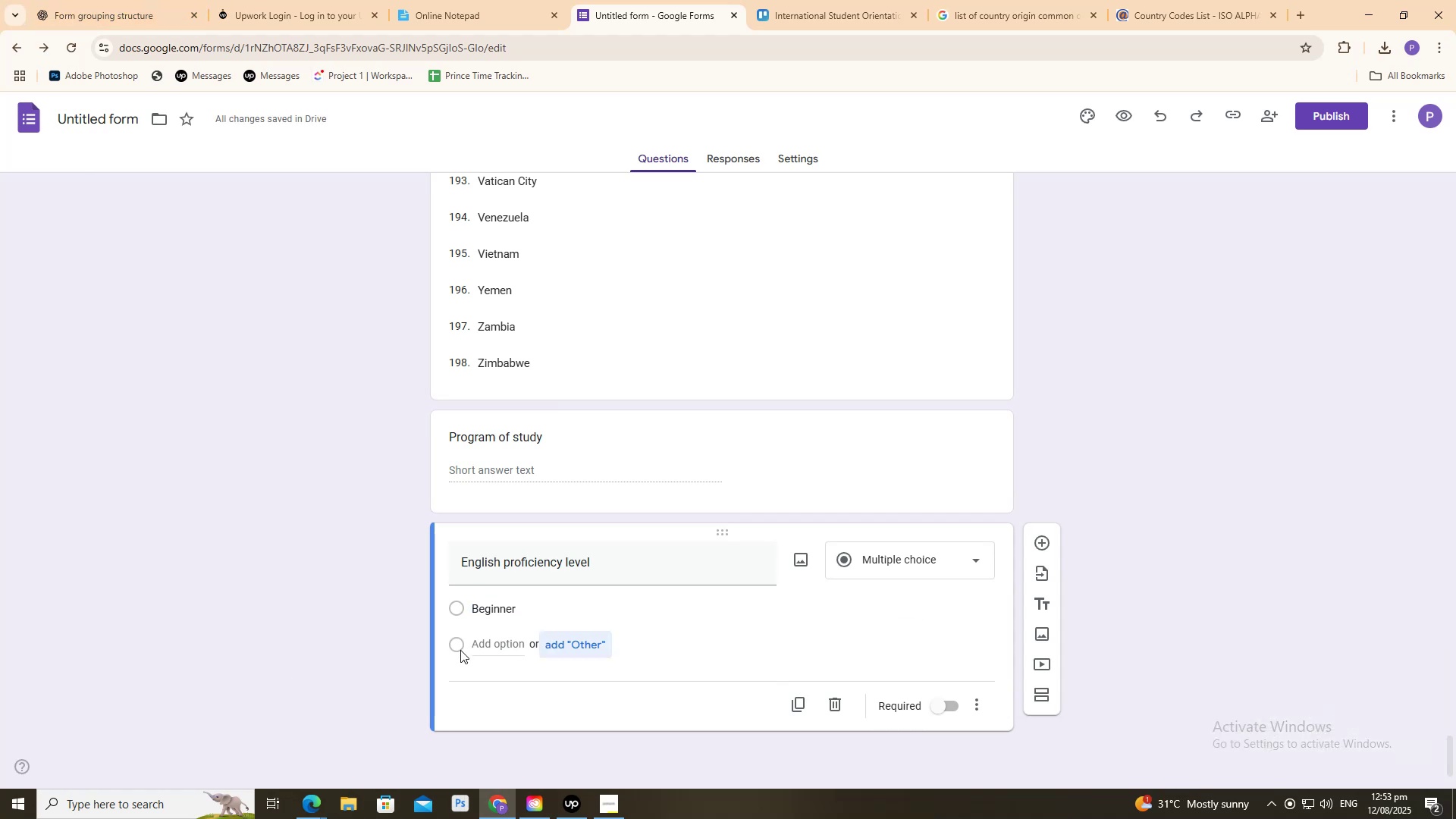 
left_click([460, 650])
 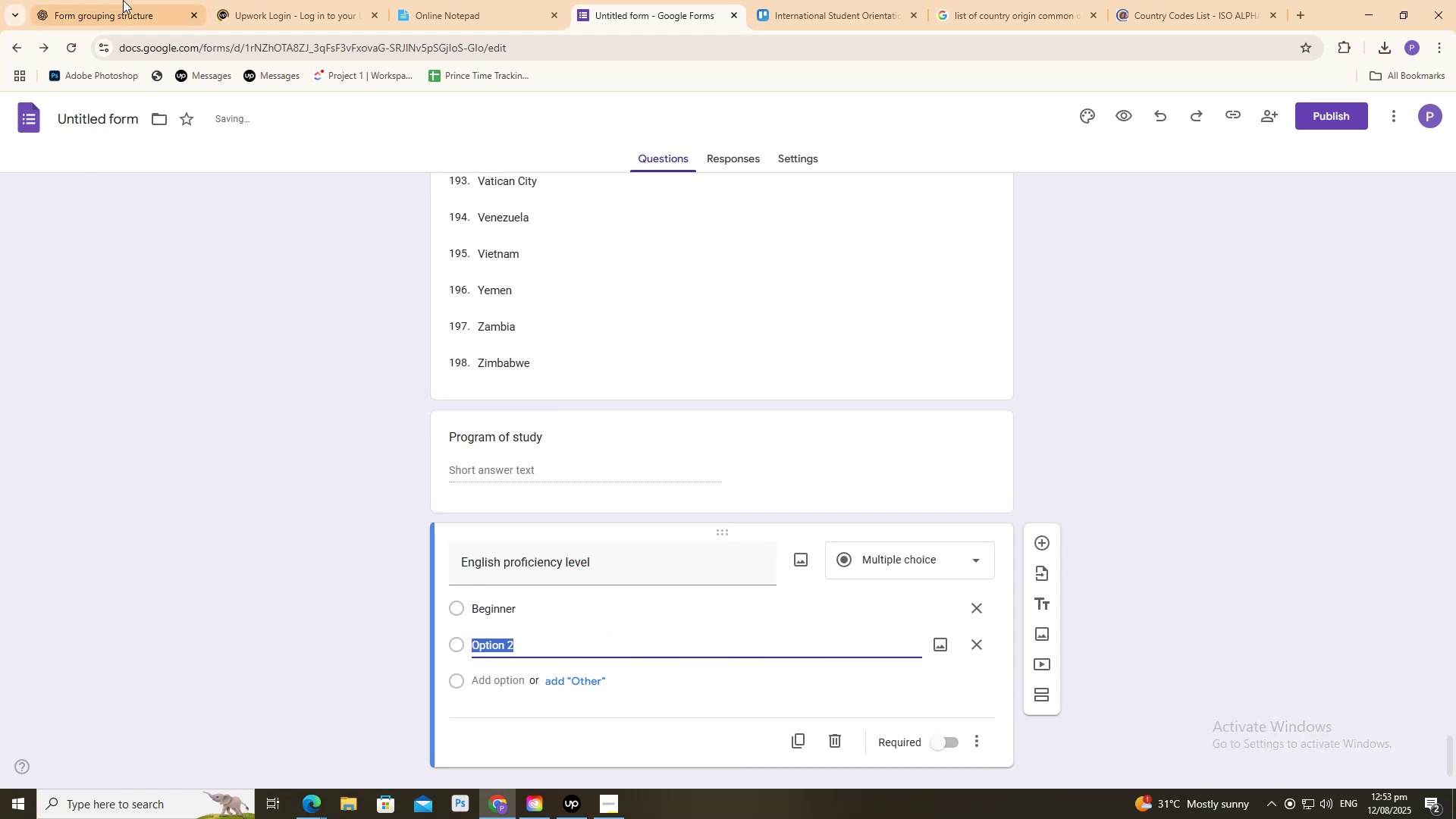 
left_click([109, 0])
 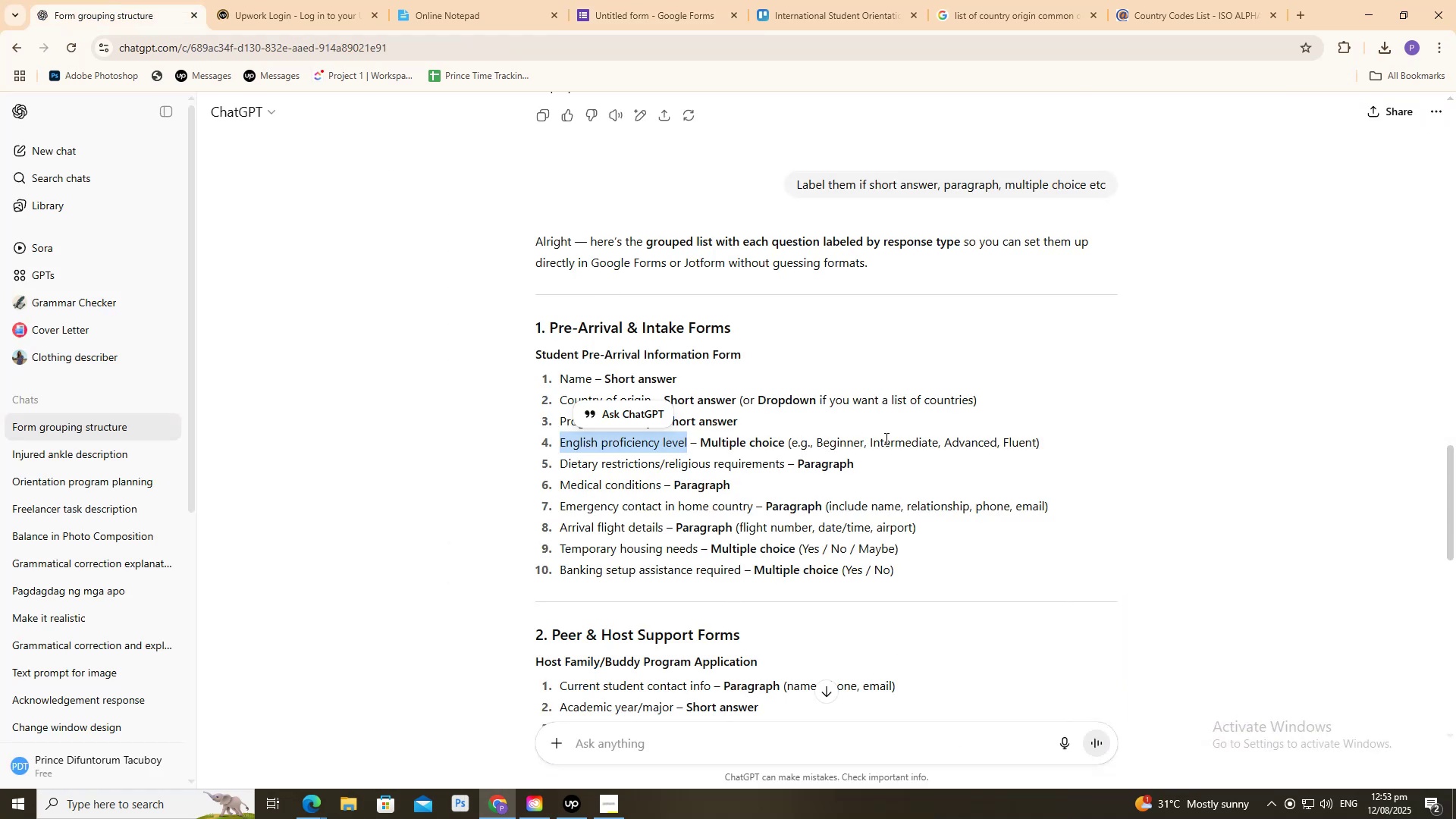 
left_click_drag(start_coordinate=[871, 442], to_coordinate=[936, 447])
 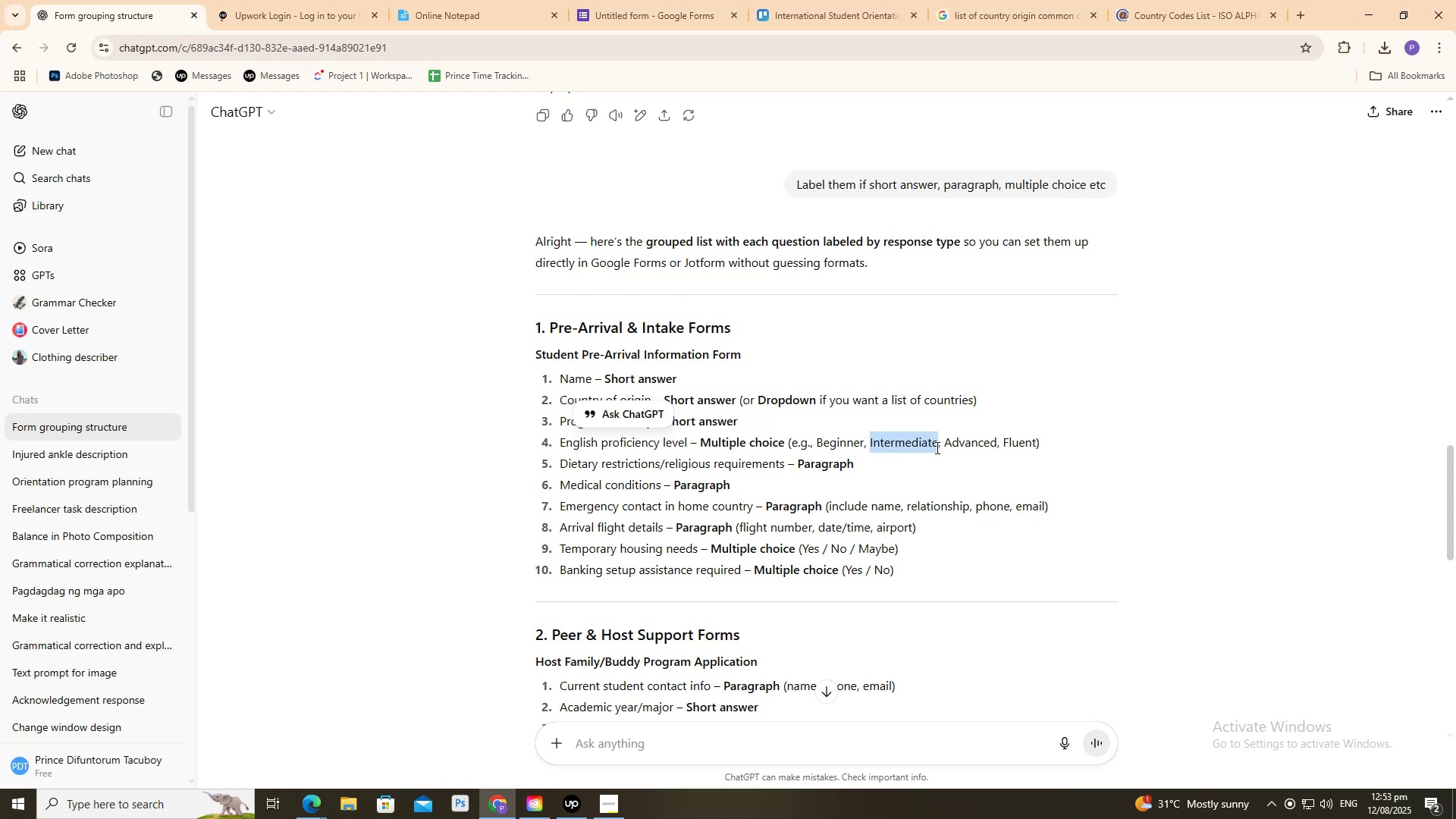 
key(Control+C)
 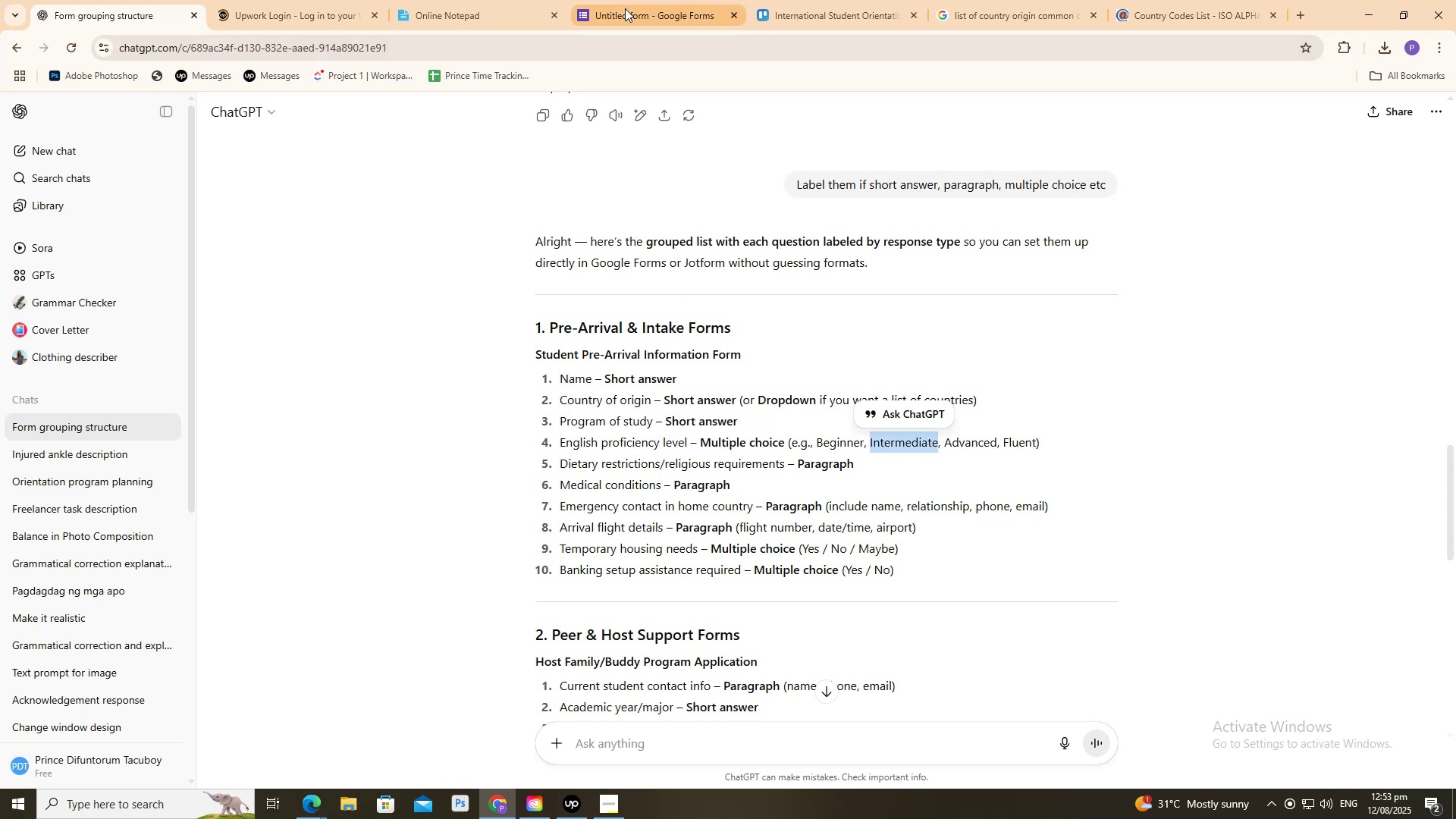 
left_click([625, 8])
 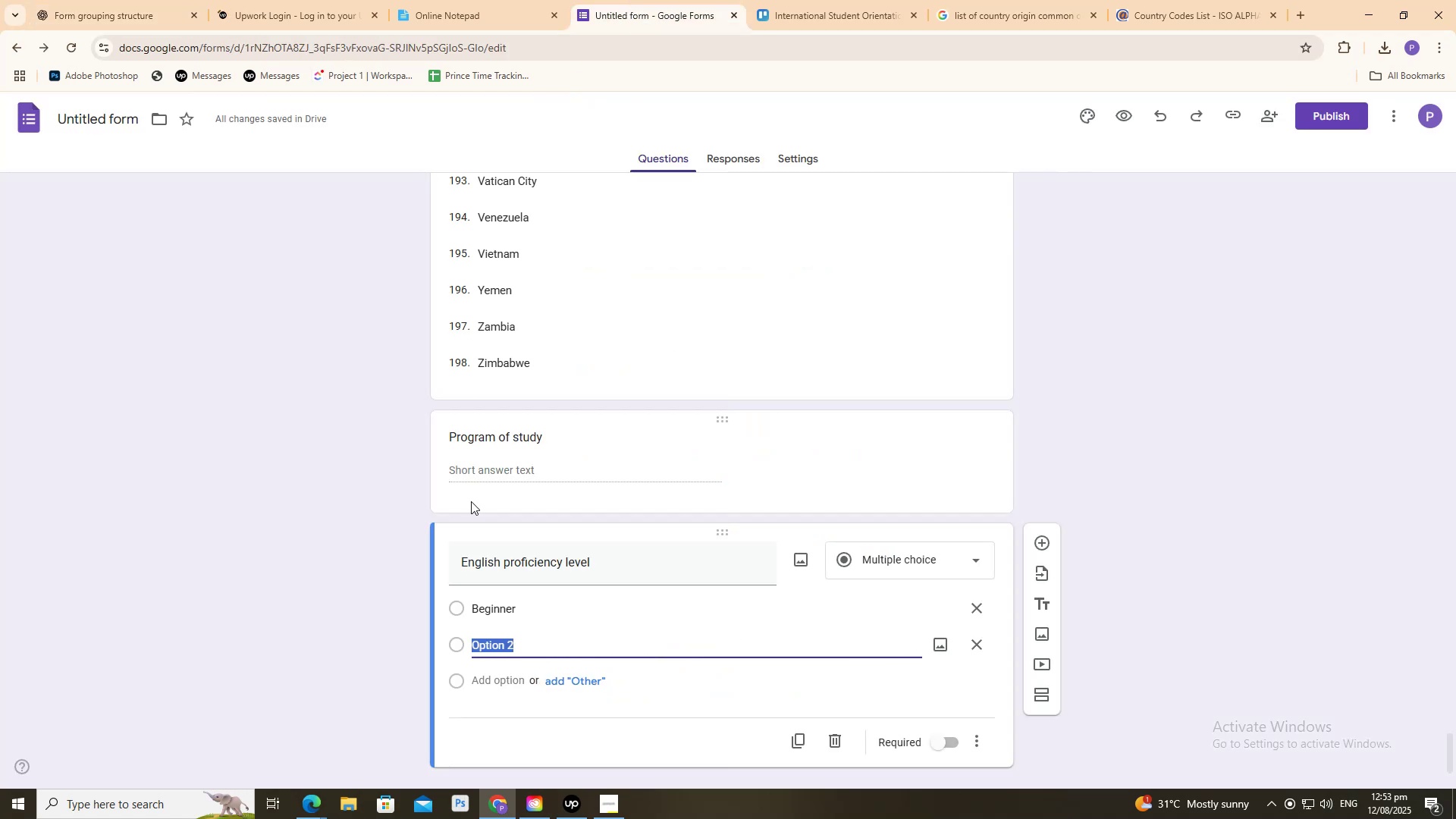 
key(Control+ControlLeft)
 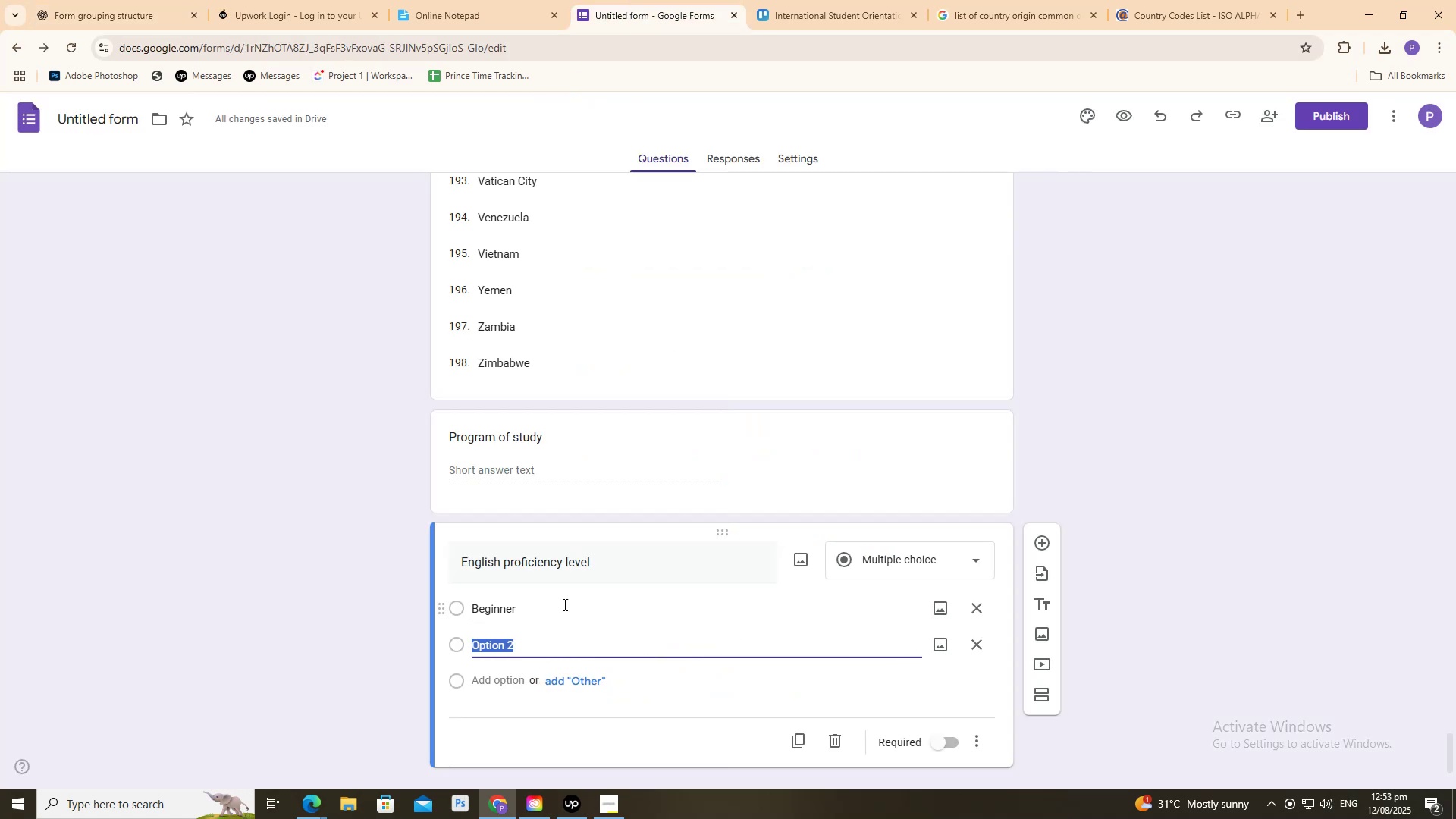 
key(Control+V)
 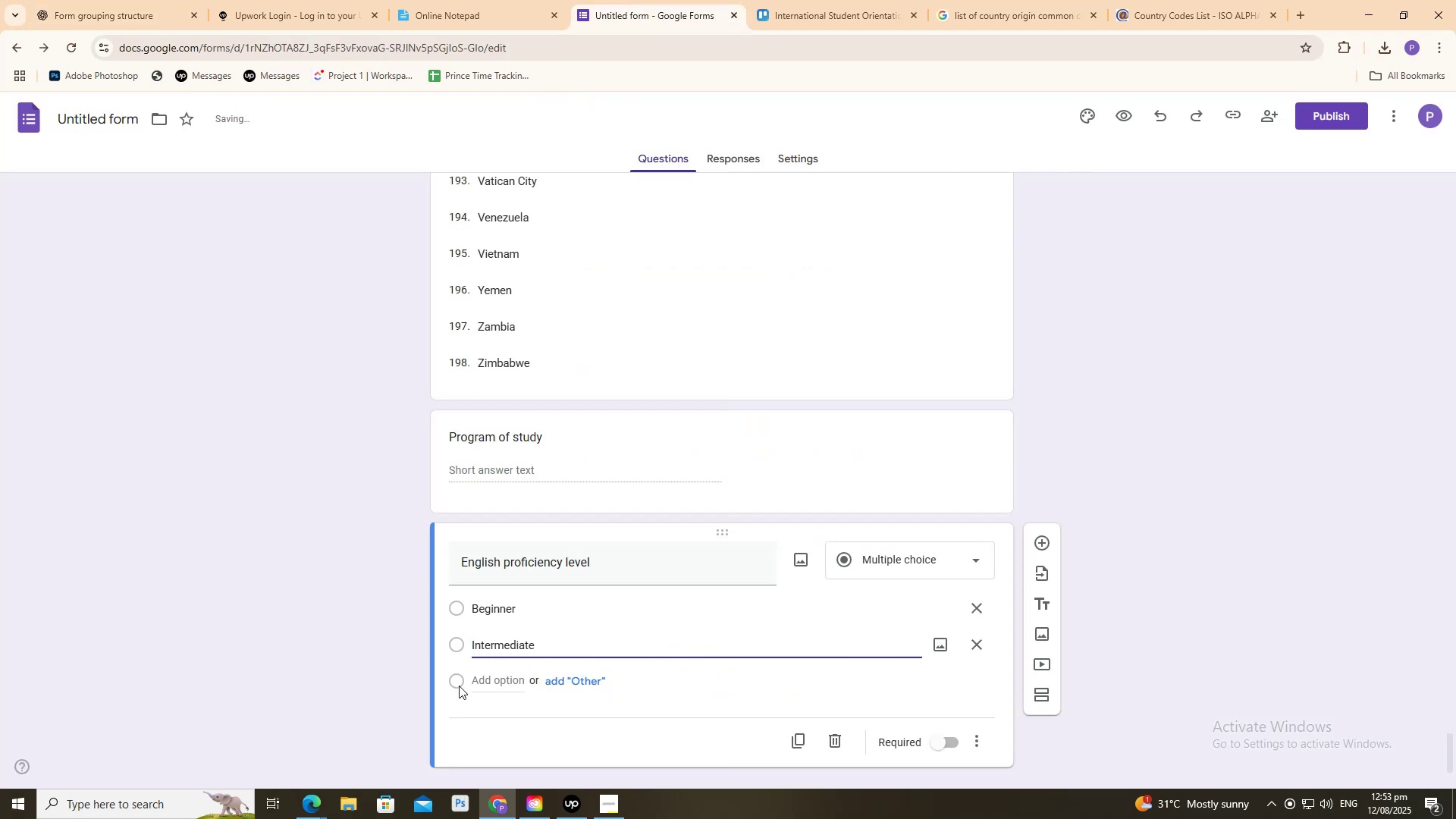 
left_click([459, 684])
 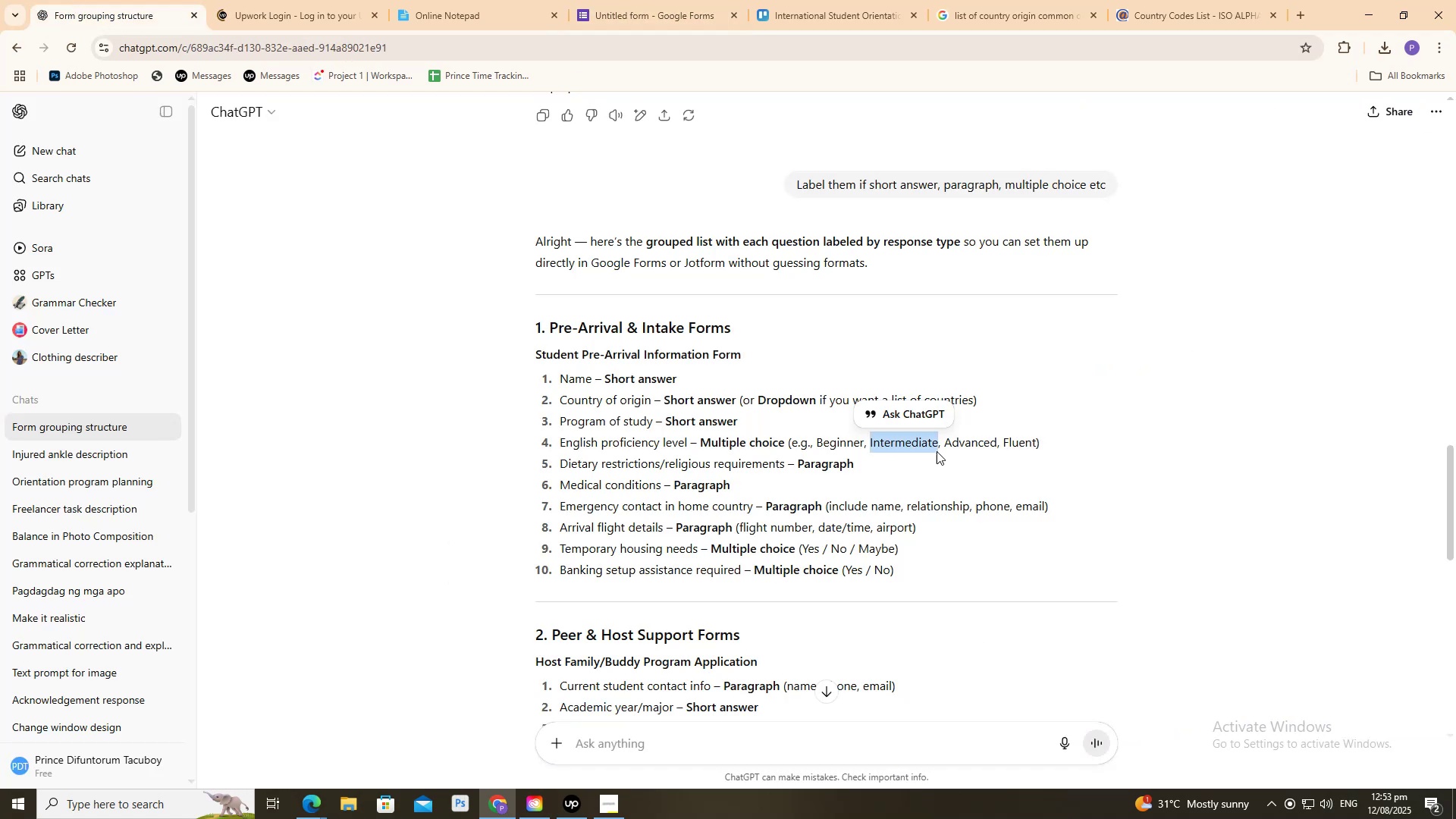 
left_click_drag(start_coordinate=[948, 444], to_coordinate=[996, 447])
 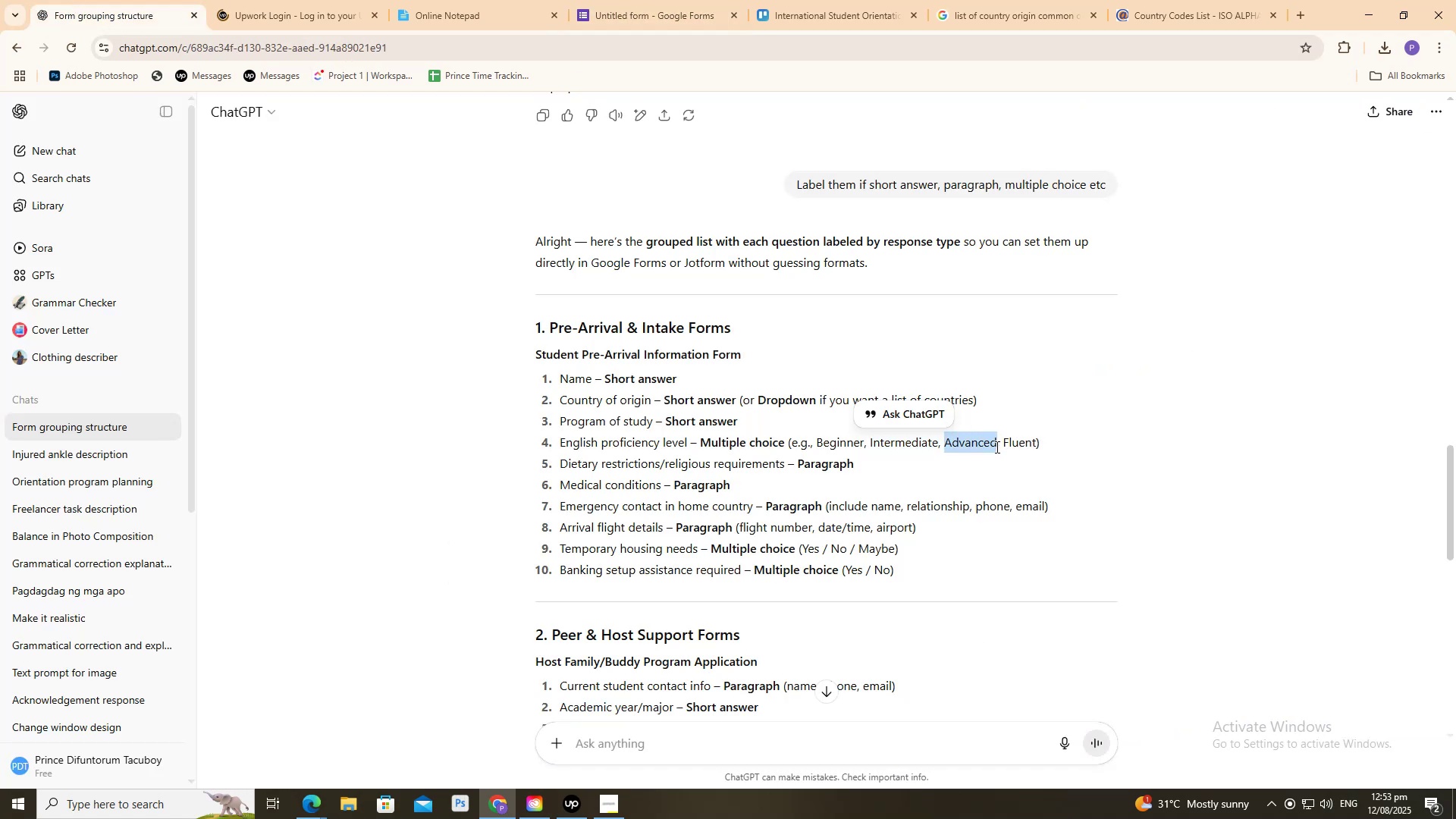 
key(Control+C)
 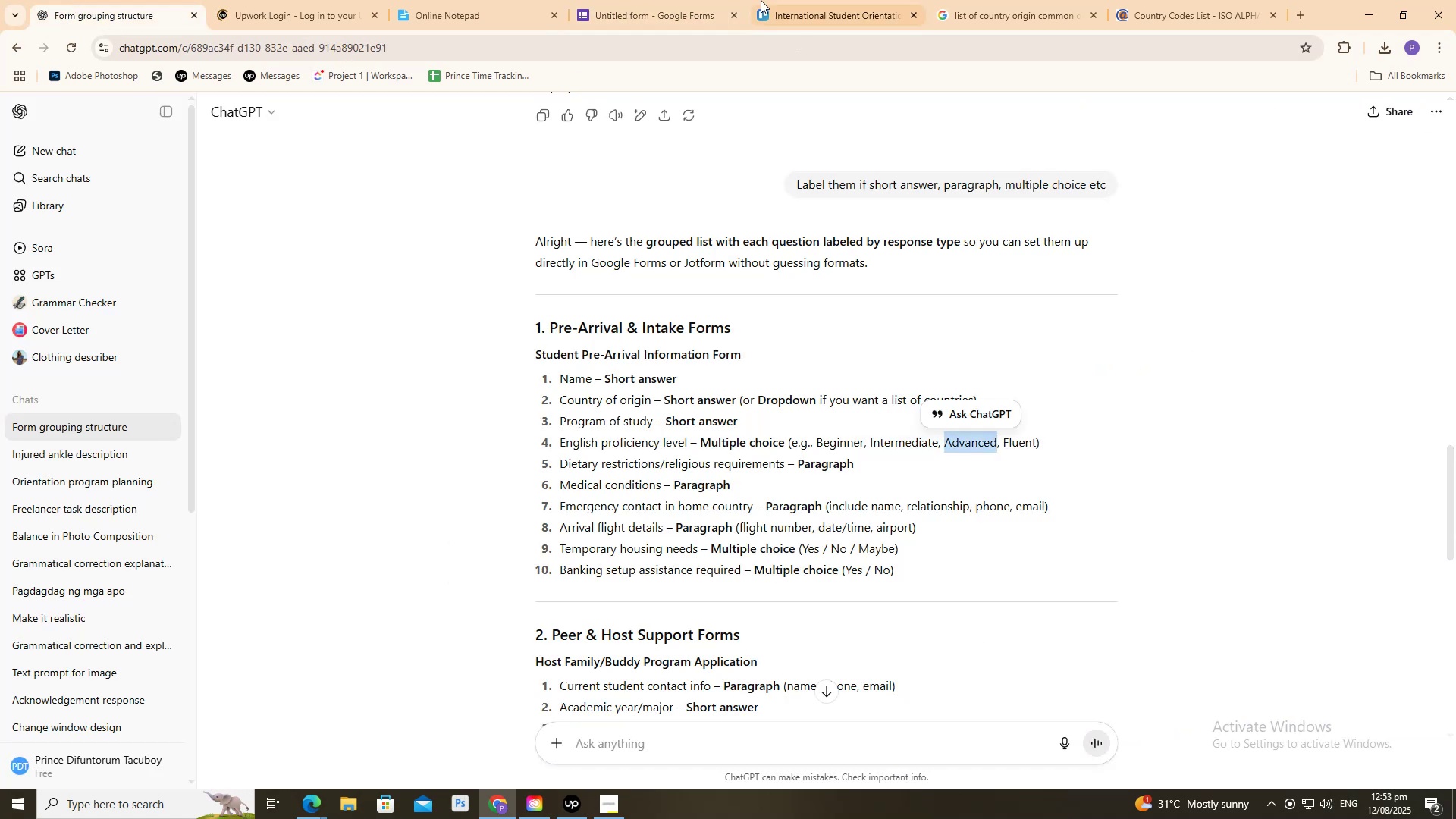 
key(Control+C)
 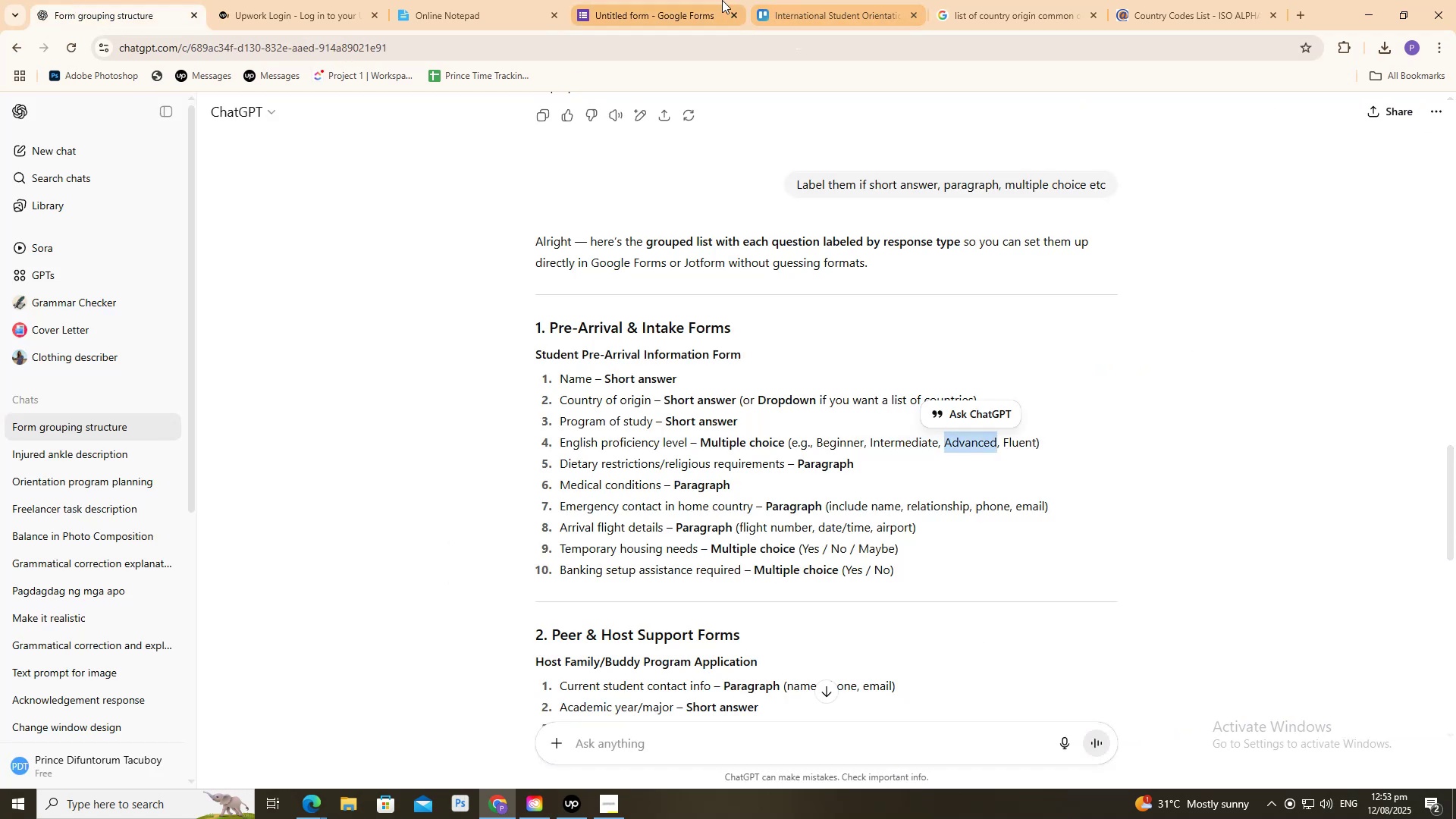 
left_click([722, 0])
 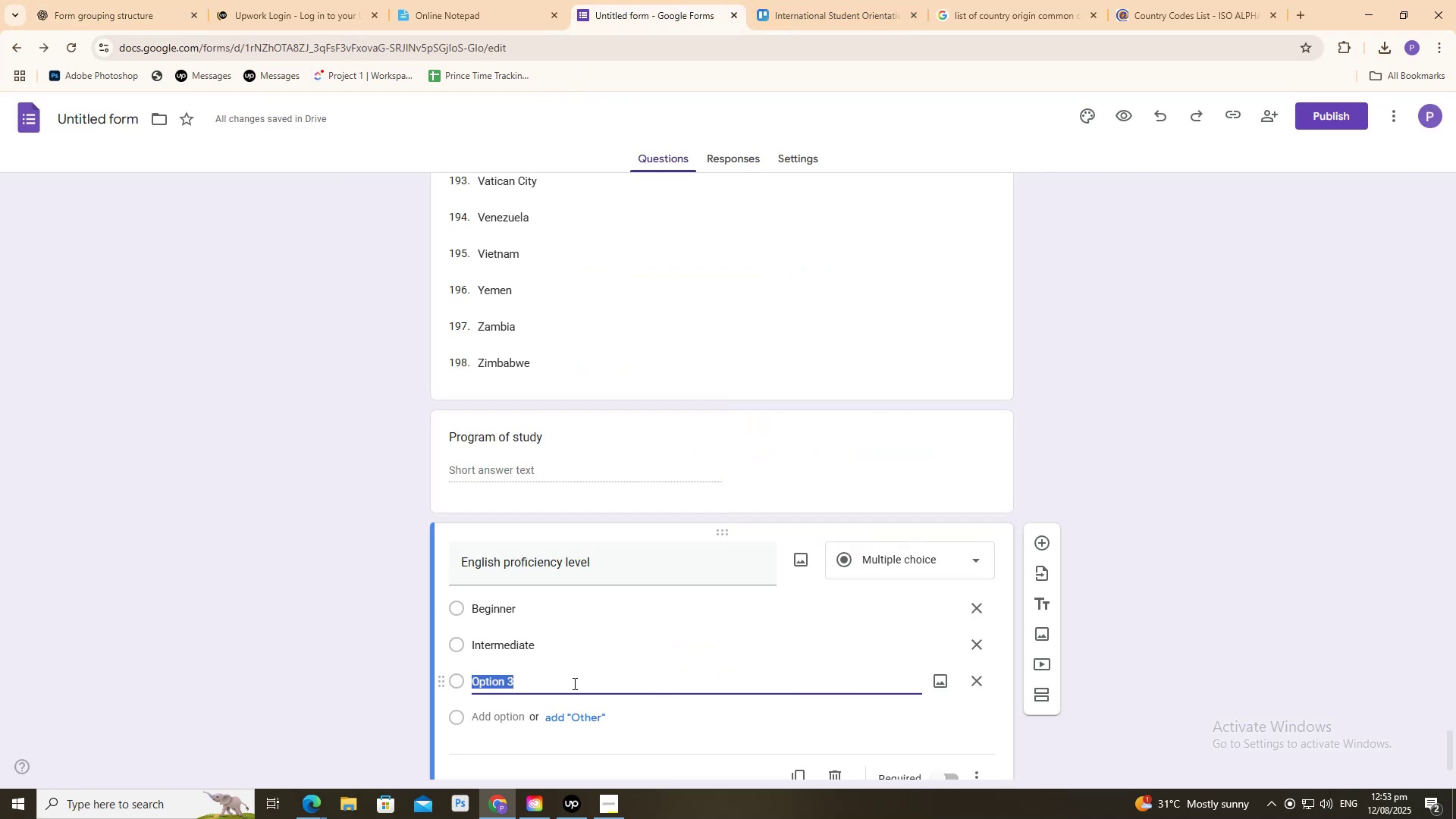 
key(Control+V)
 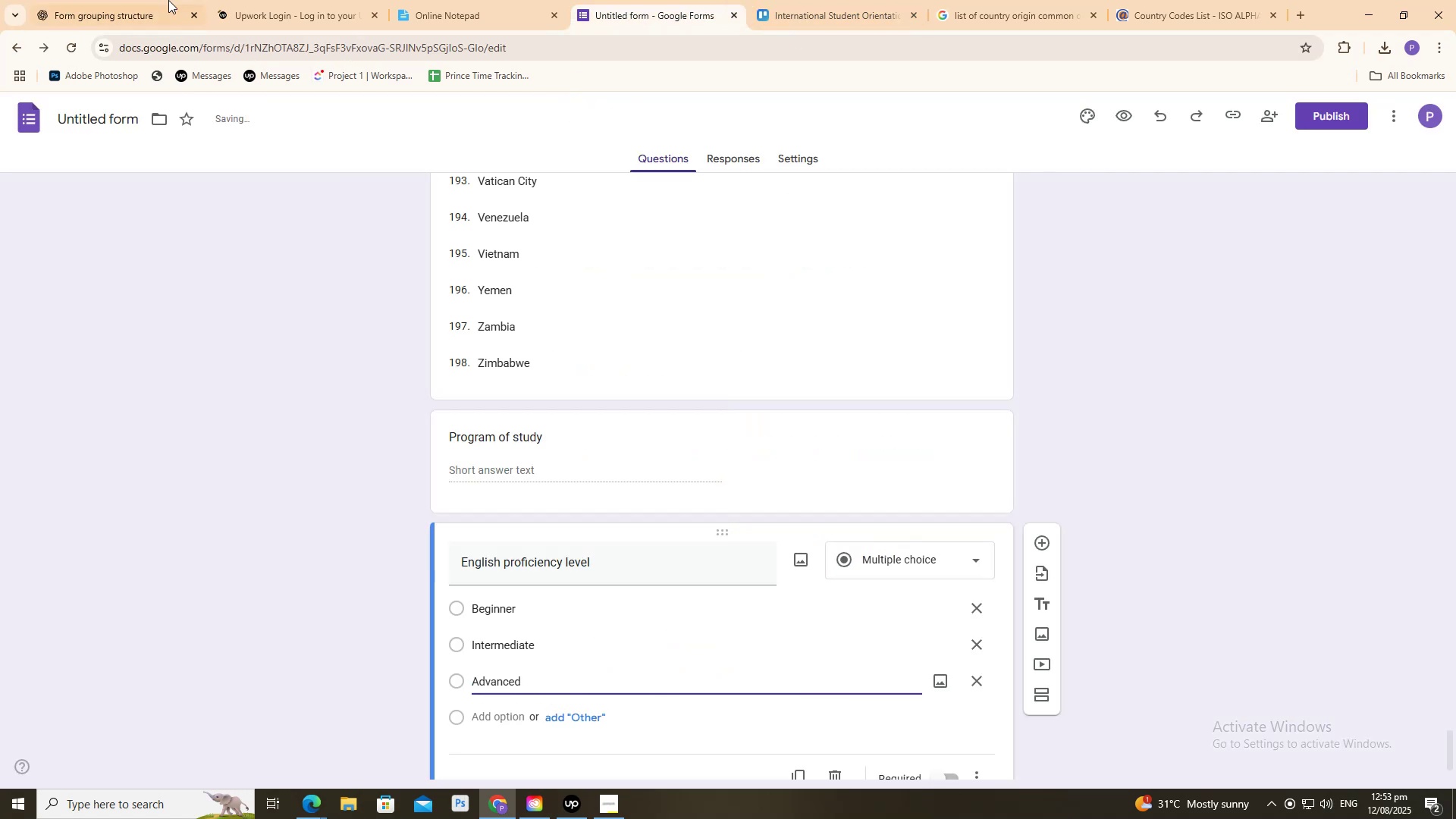 
left_click([145, 0])
 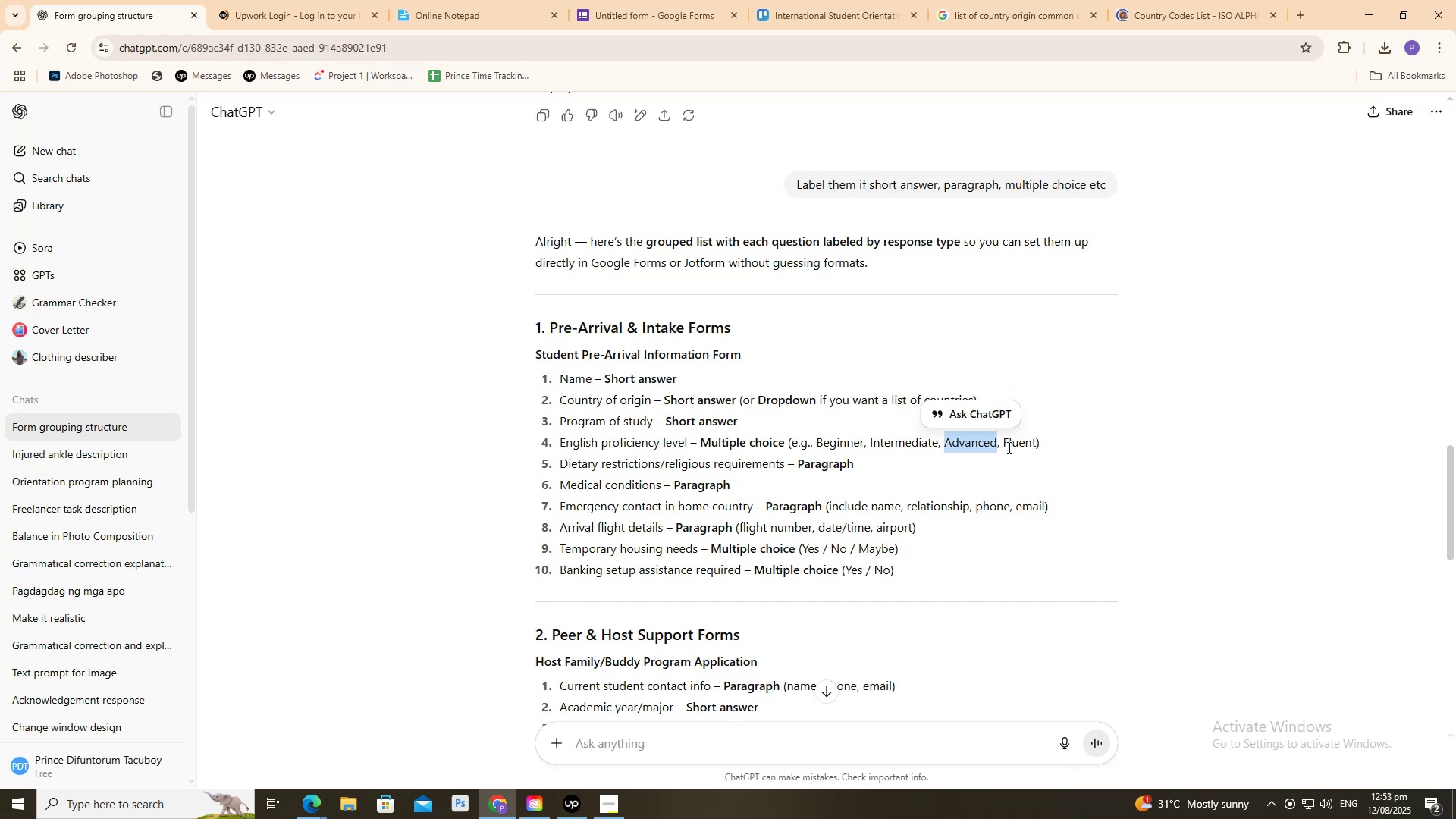 
left_click_drag(start_coordinate=[1005, 448], to_coordinate=[1037, 450])
 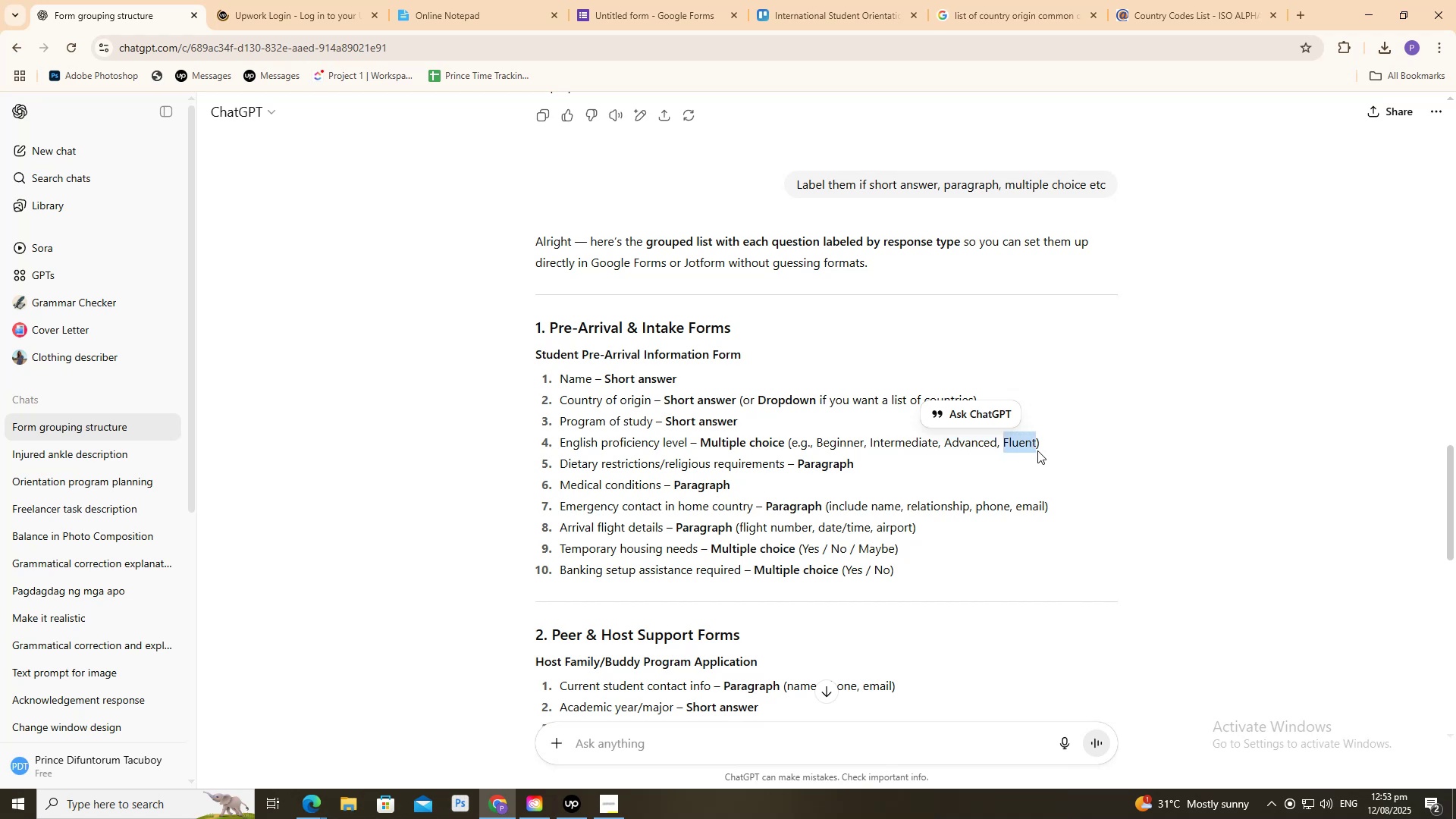 
key(Control+C)
 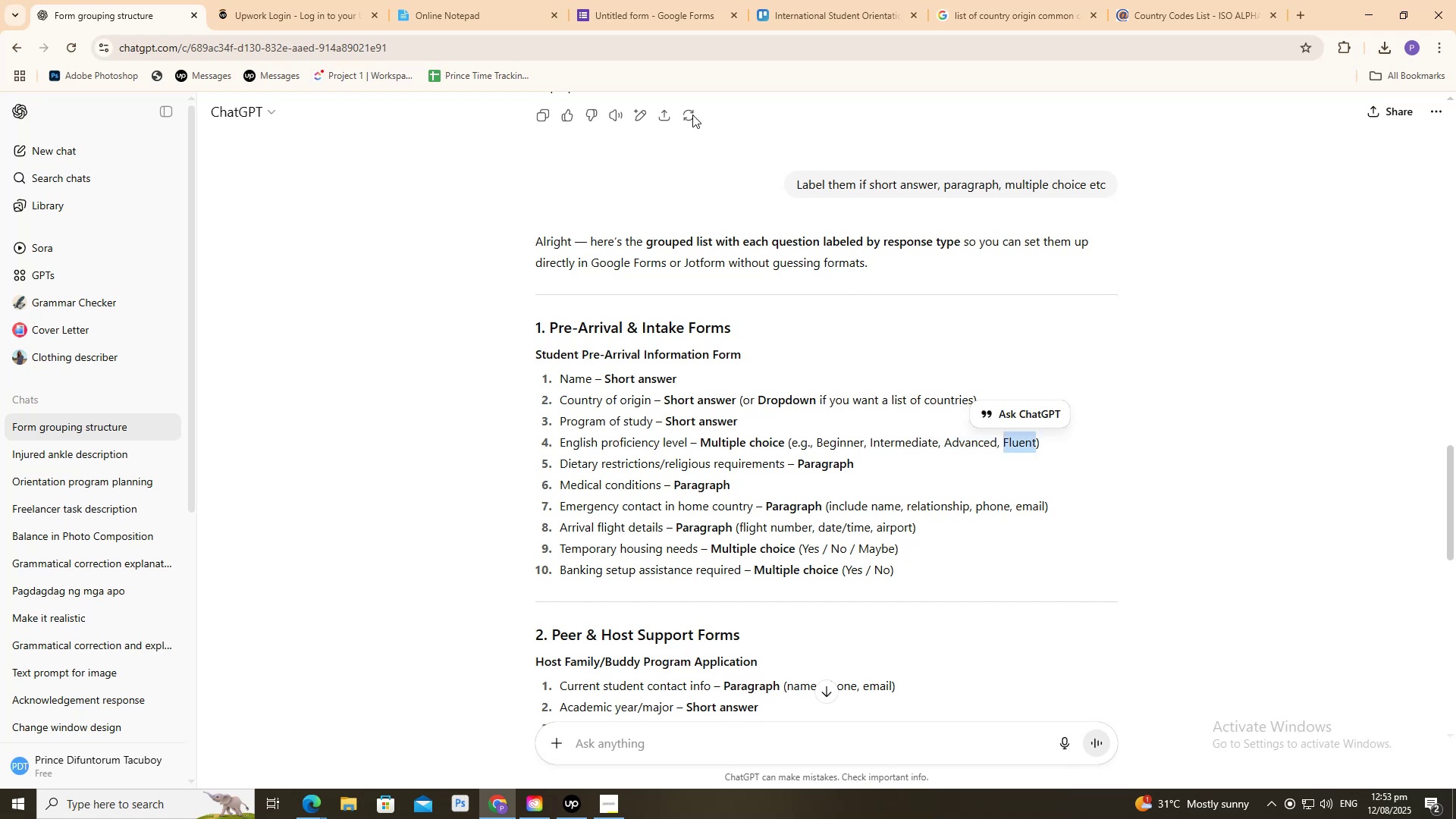 
key(Control+C)
 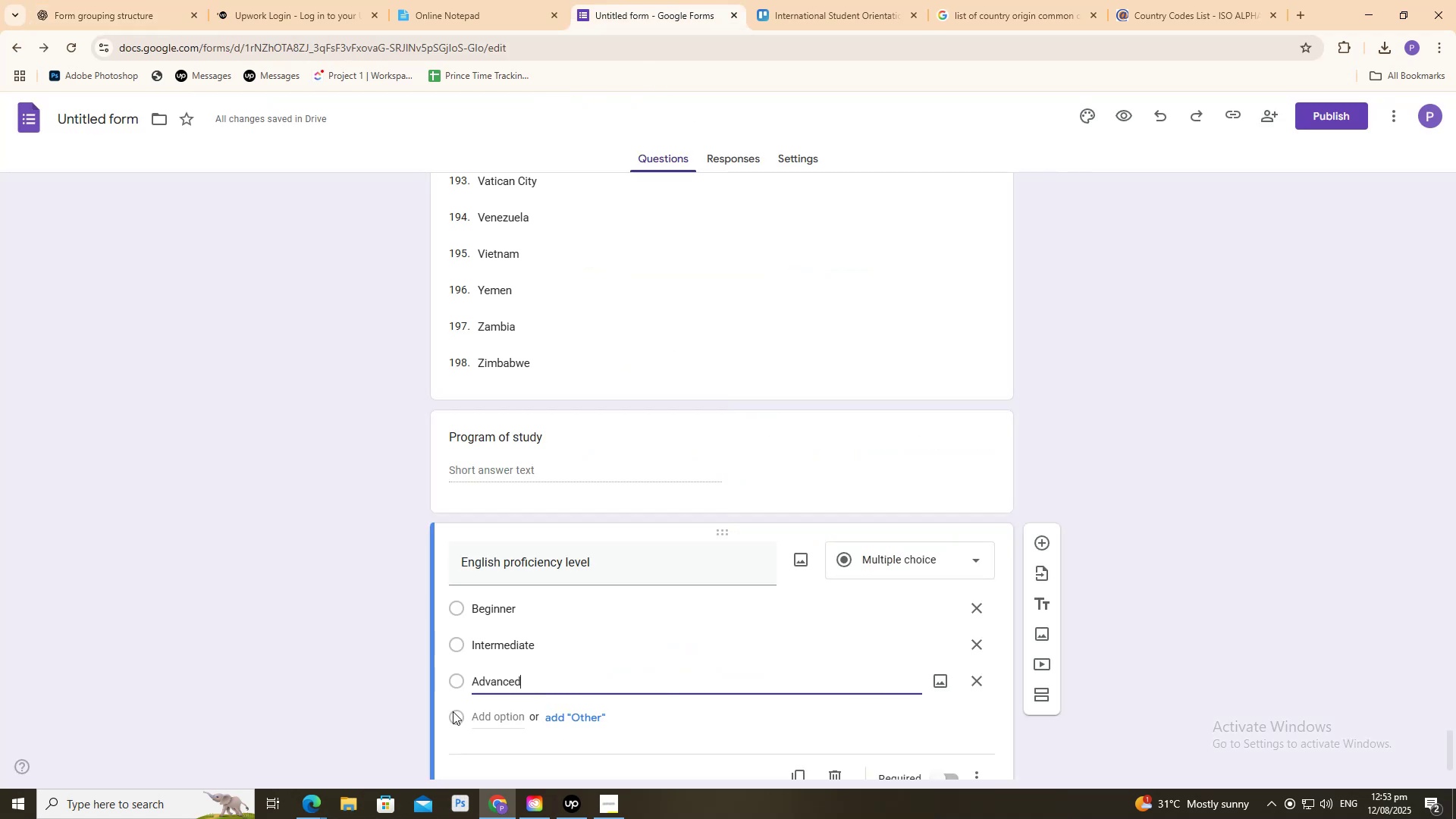 
key(Control+ControlLeft)
 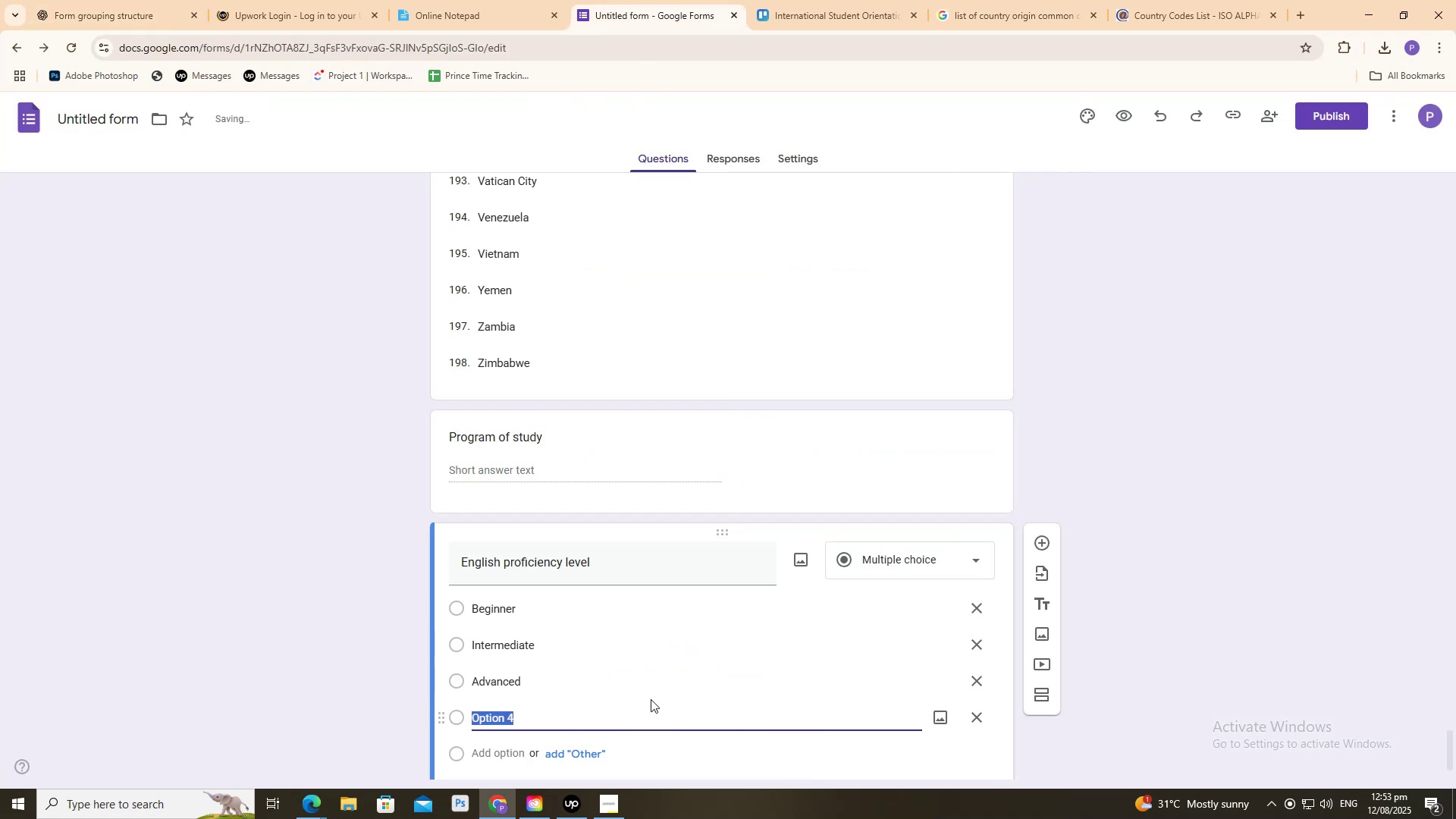 
key(Control+V)
 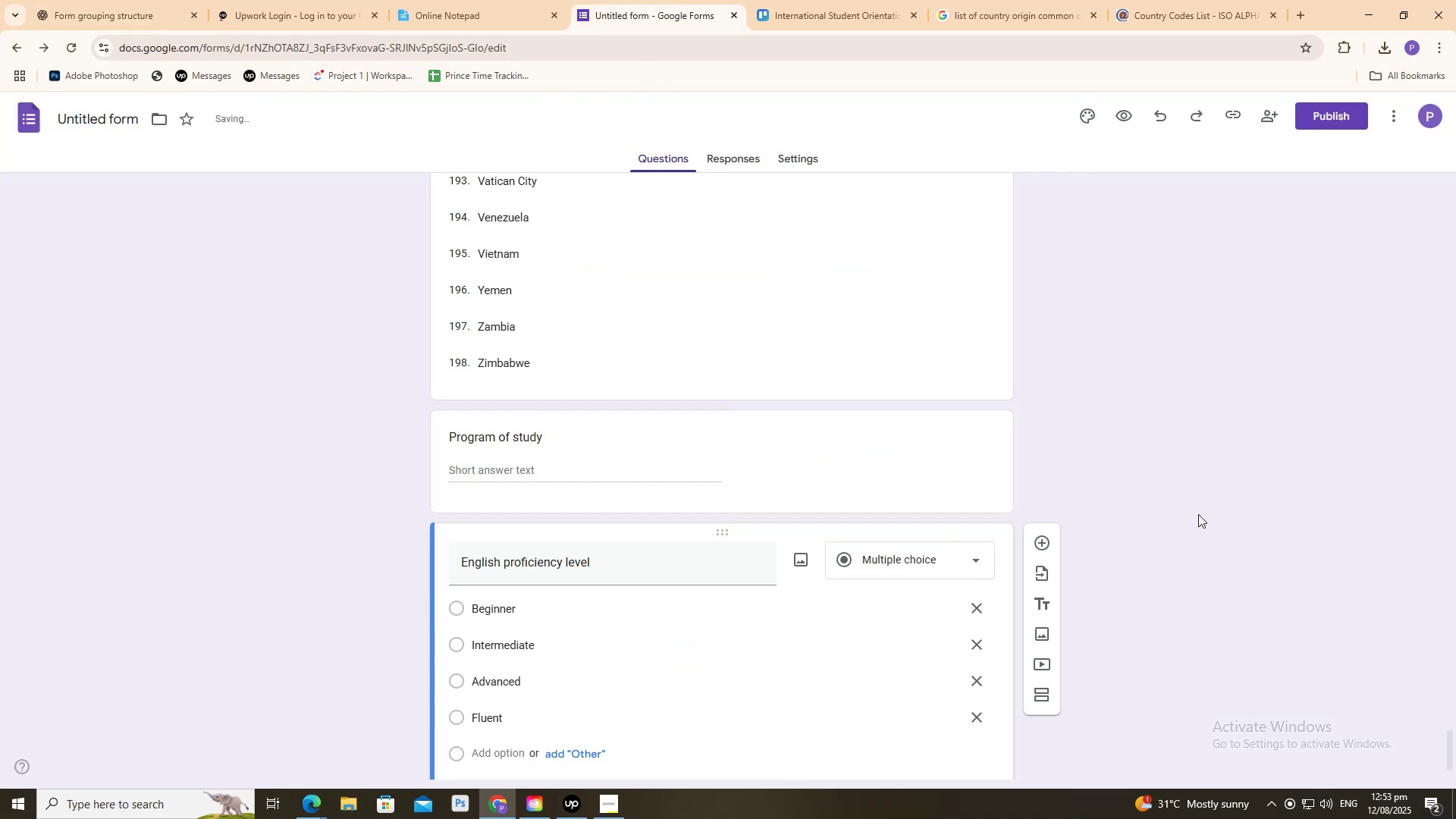 
scroll: coordinate [1186, 518], scroll_direction: down, amount: 3.0
 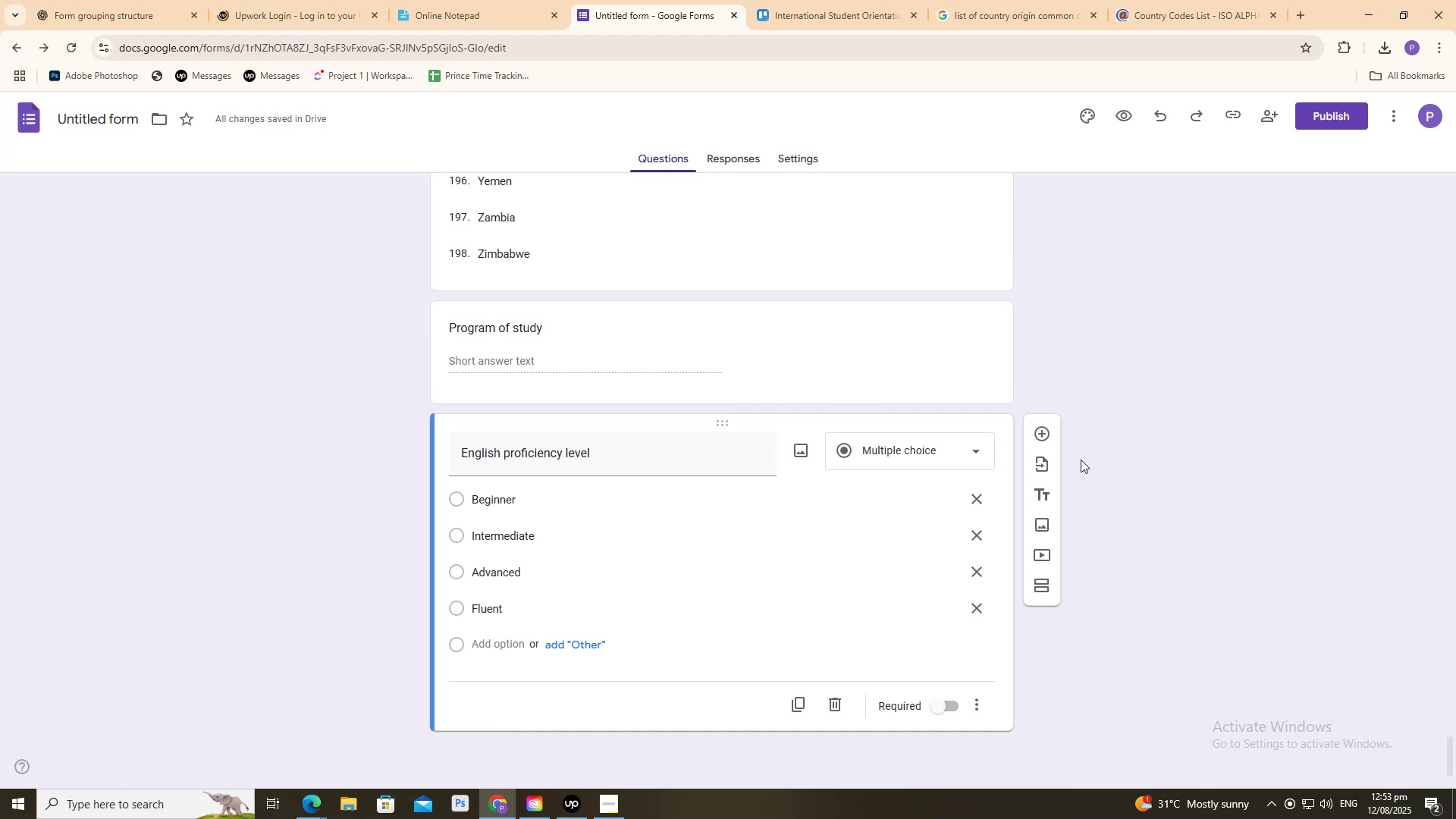 
wait(7.05)
 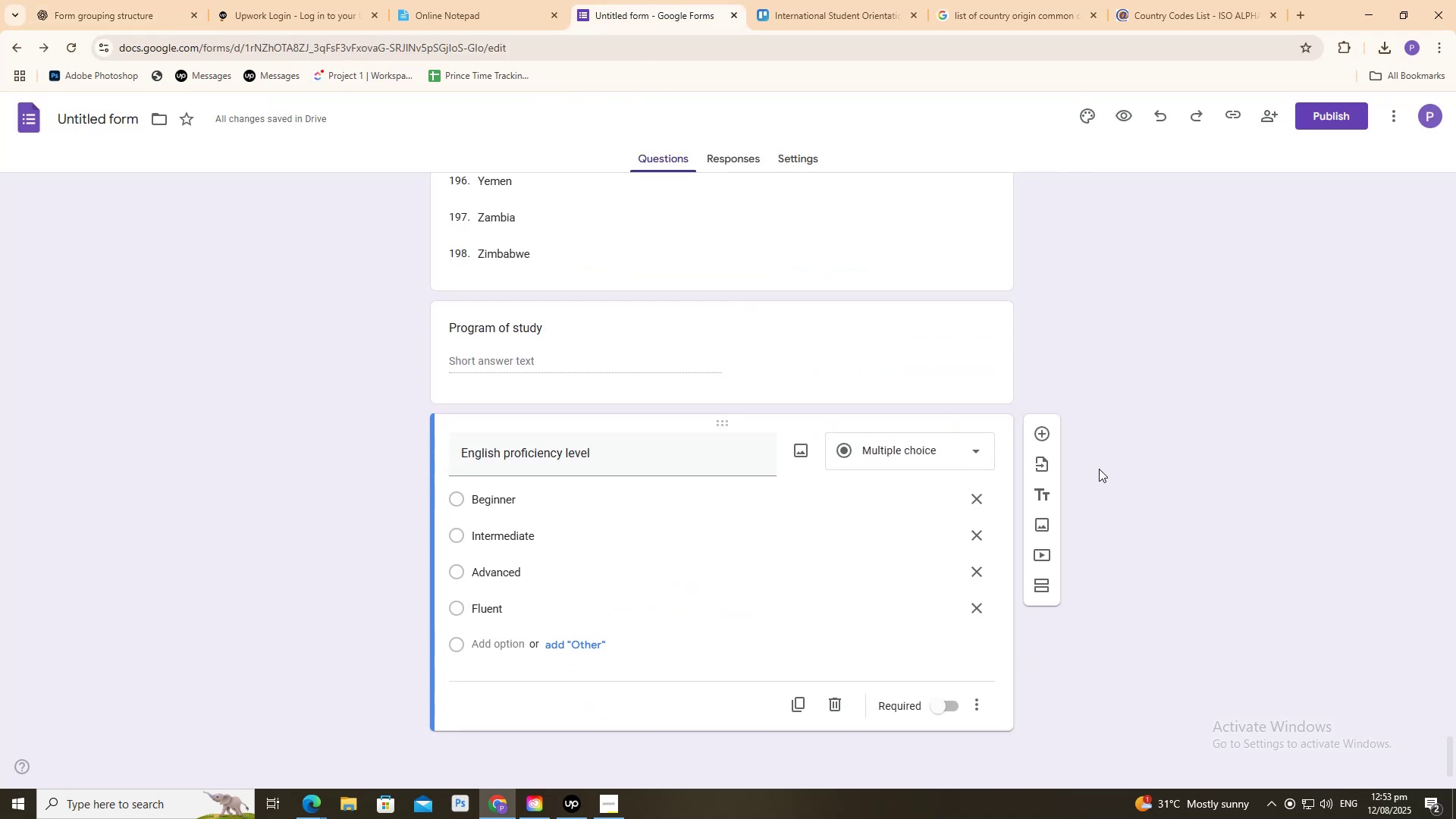 
left_click([1119, 450])
 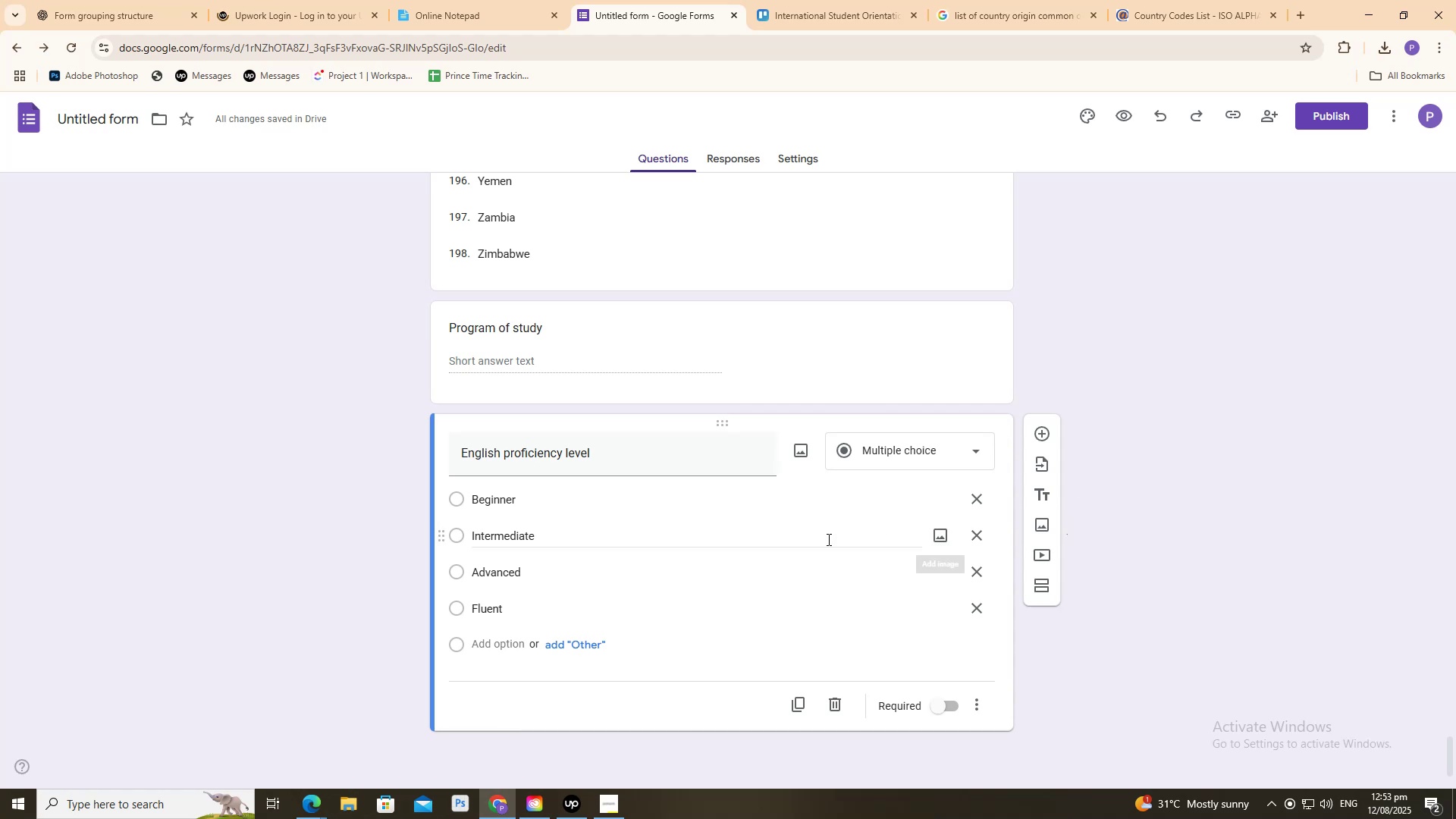 
scroll: coordinate [891, 563], scroll_direction: down, amount: 4.0
 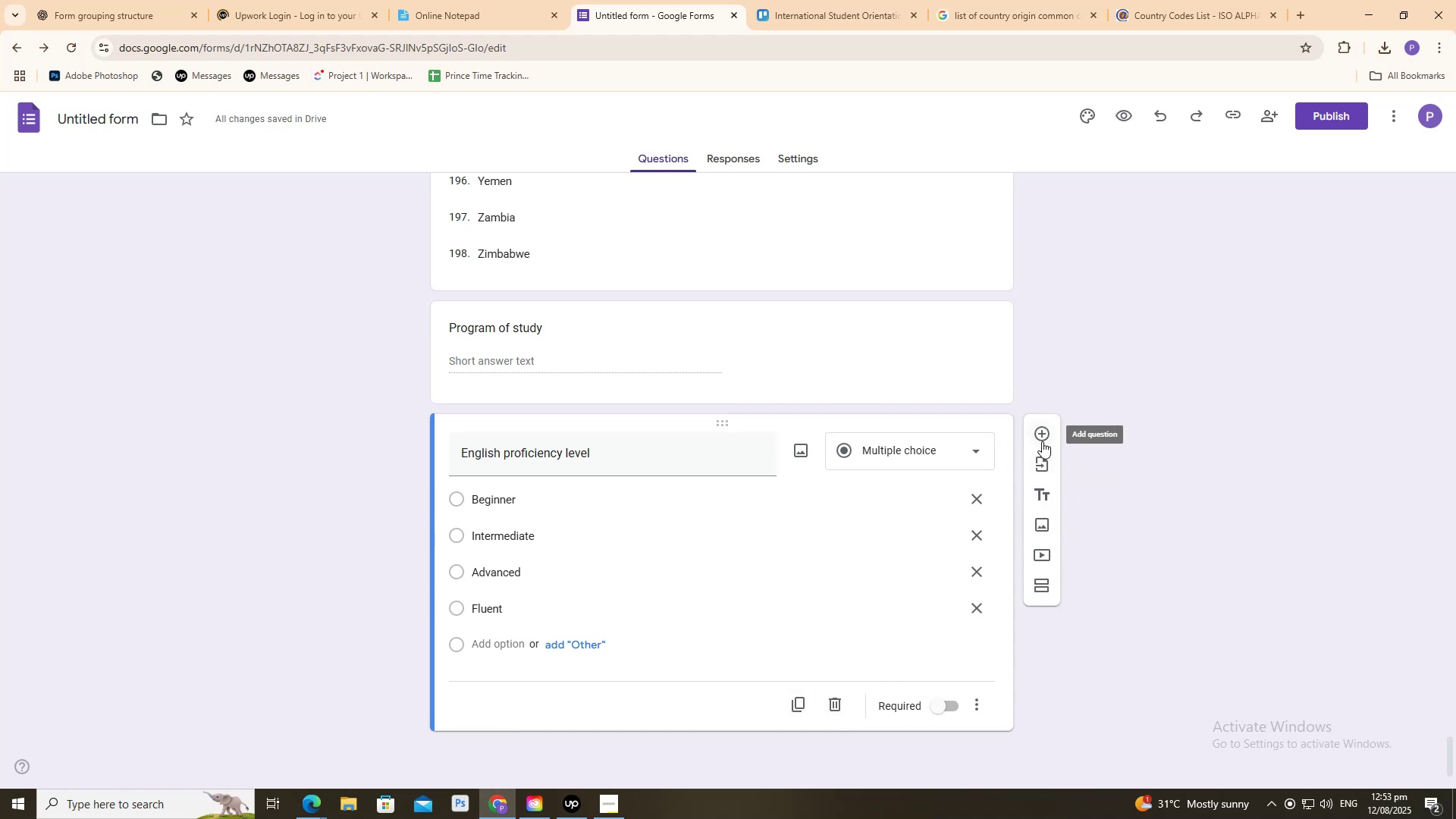 
left_click([1042, 438])
 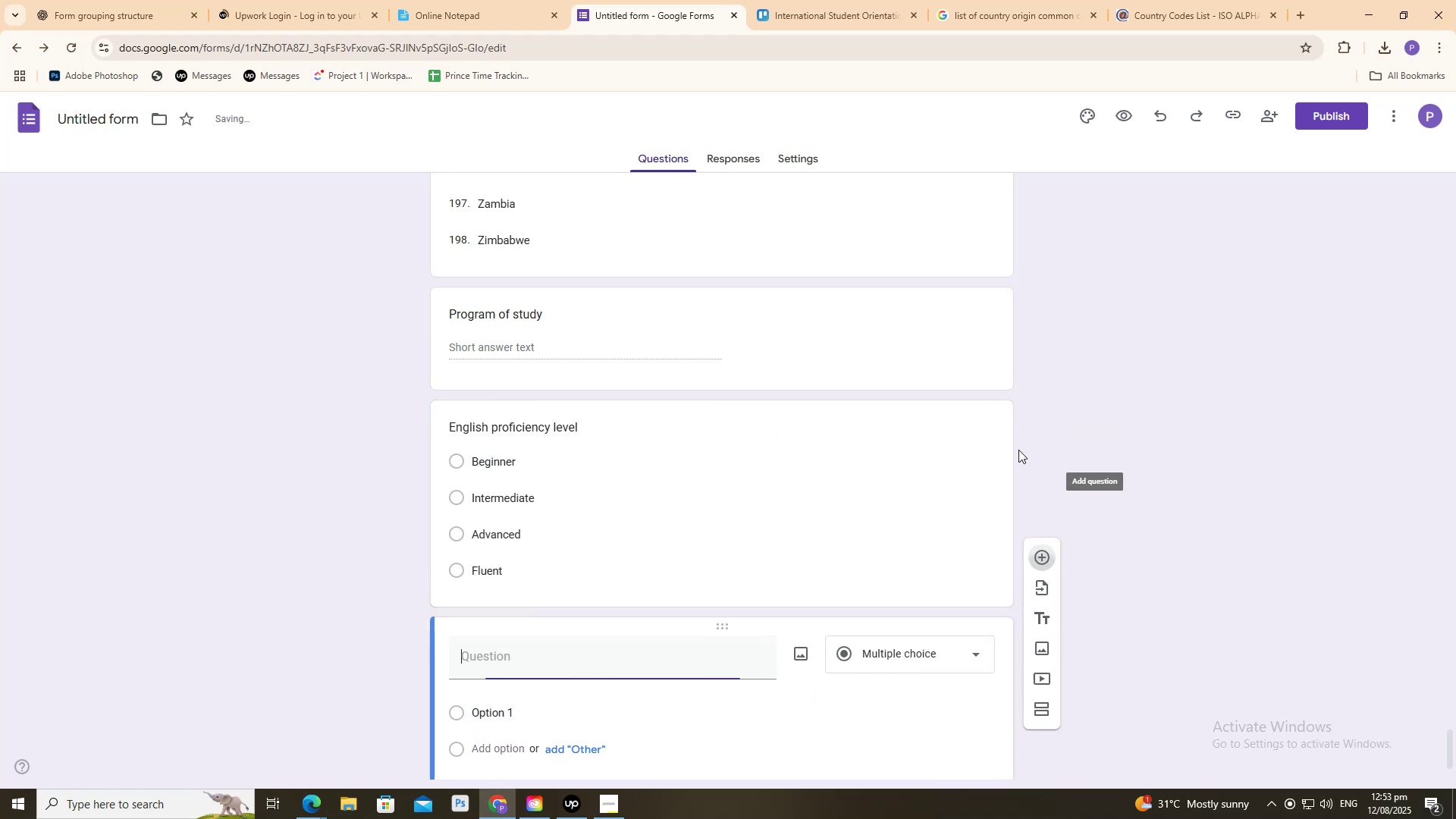 
scroll: coordinate [905, 456], scroll_direction: down, amount: 3.0
 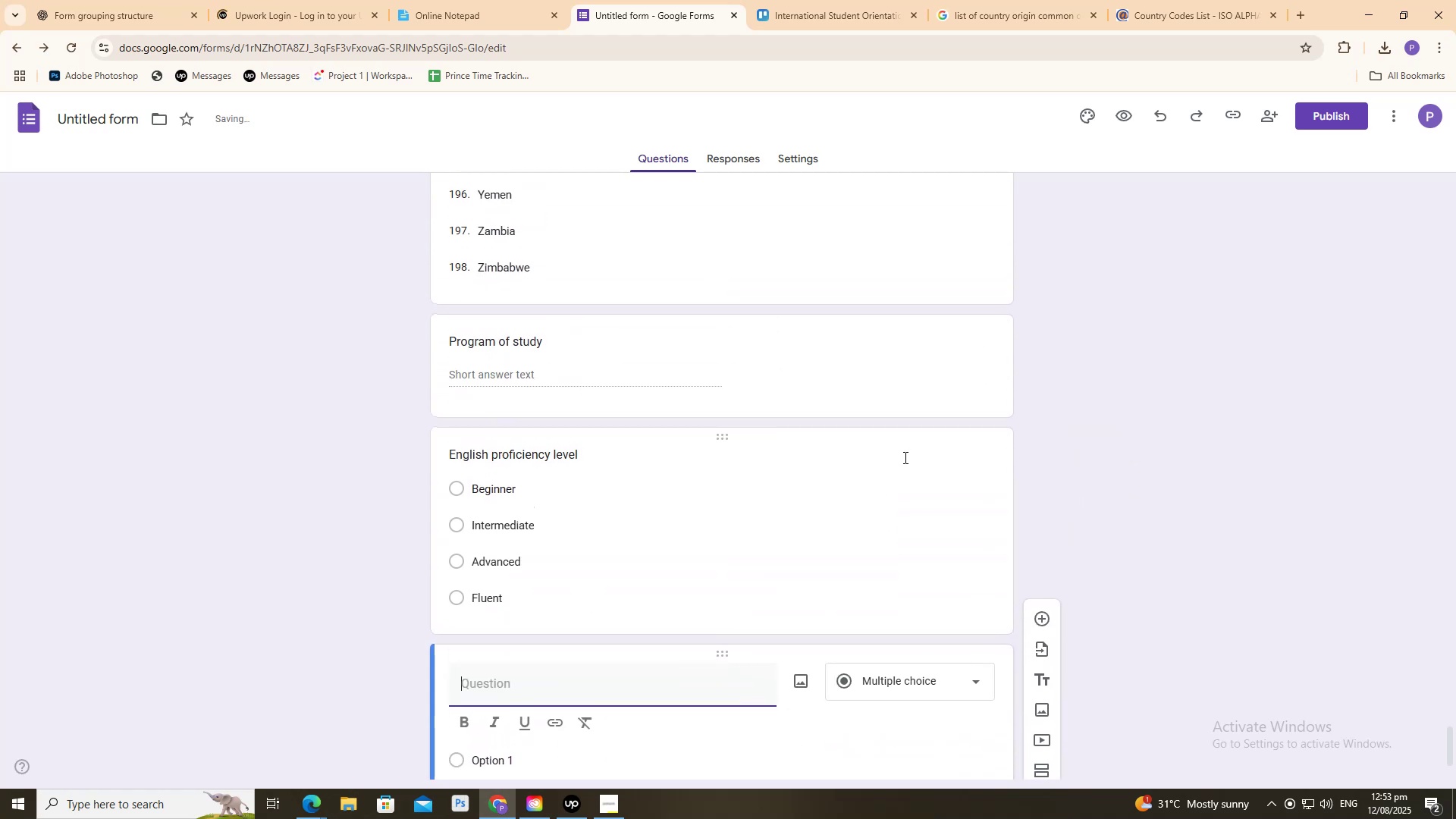 
scroll: coordinate [899, 461], scroll_direction: up, amount: 3.0
 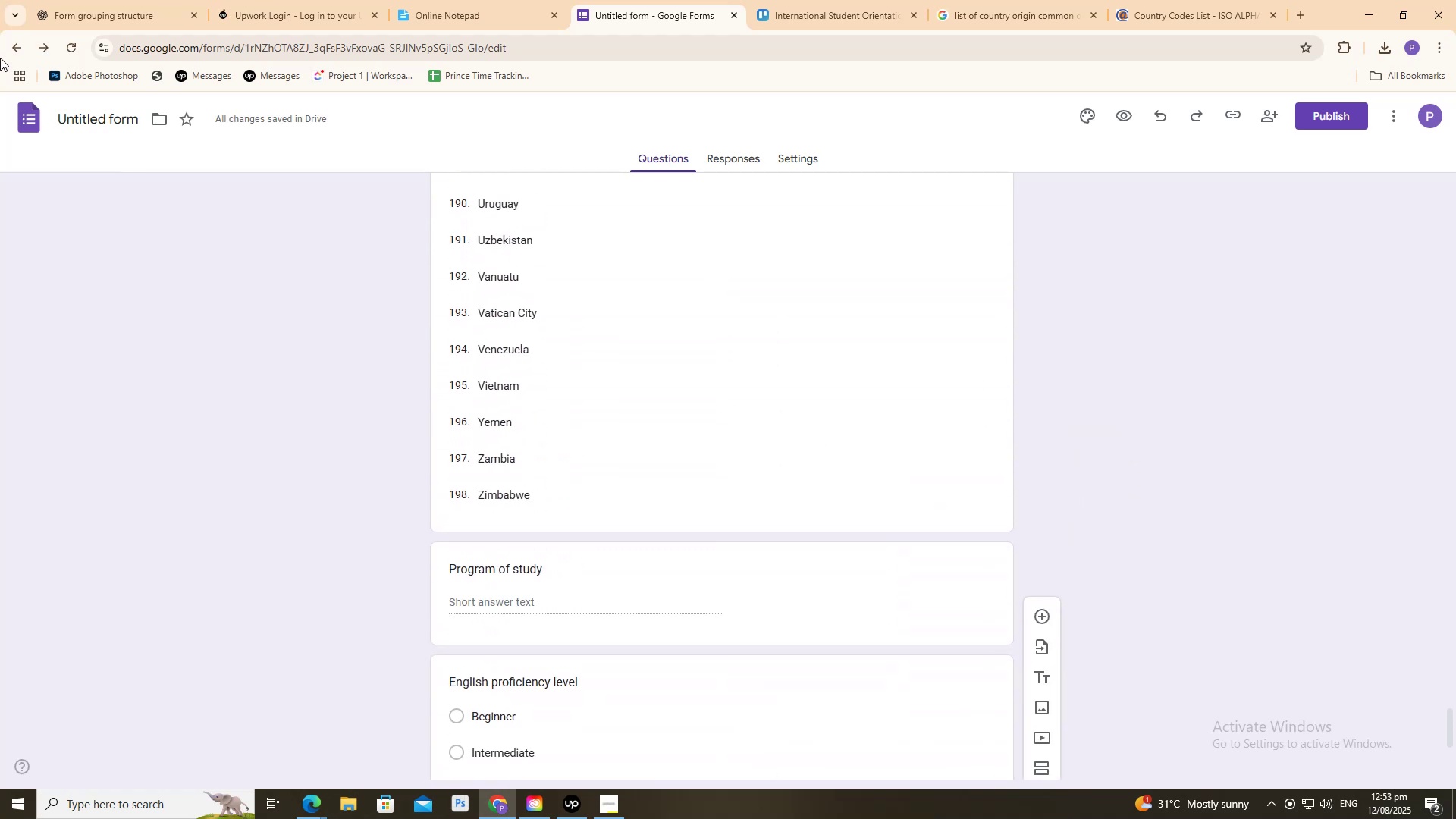 
scroll: coordinate [381, 278], scroll_direction: down, amount: 3.0
 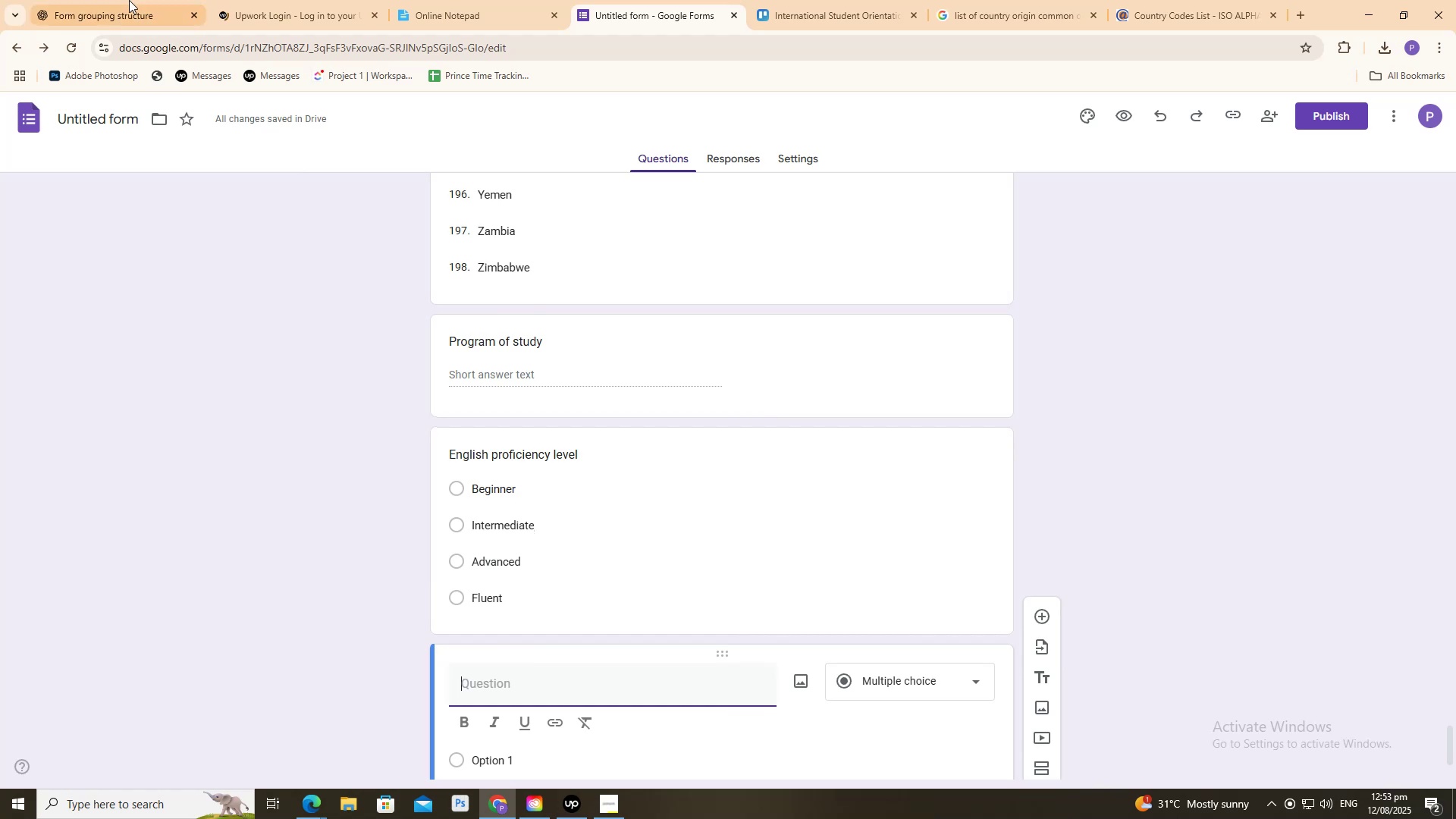 
left_click([138, 0])
 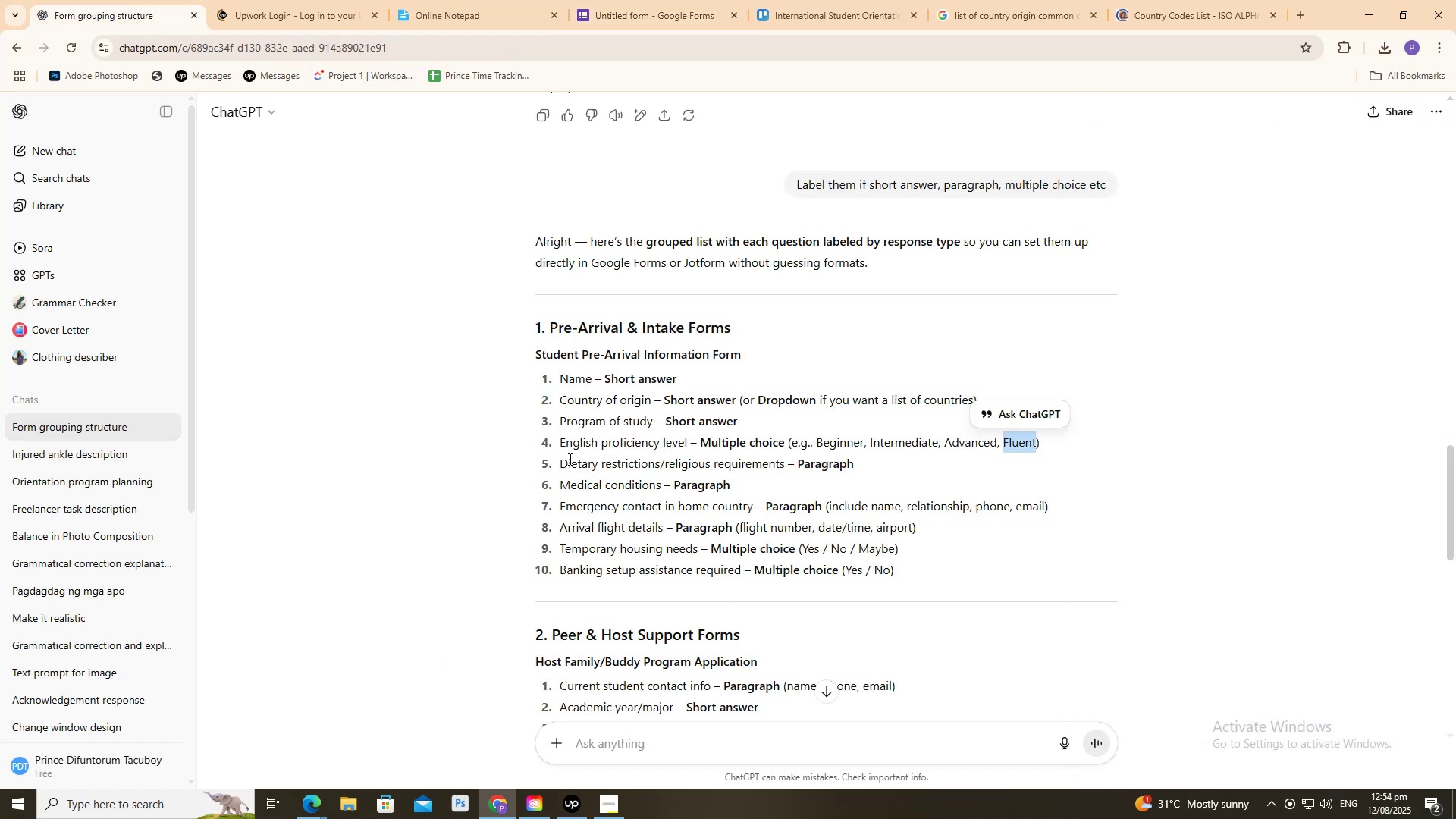 
left_click_drag(start_coordinate=[559, 456], to_coordinate=[783, 461])
 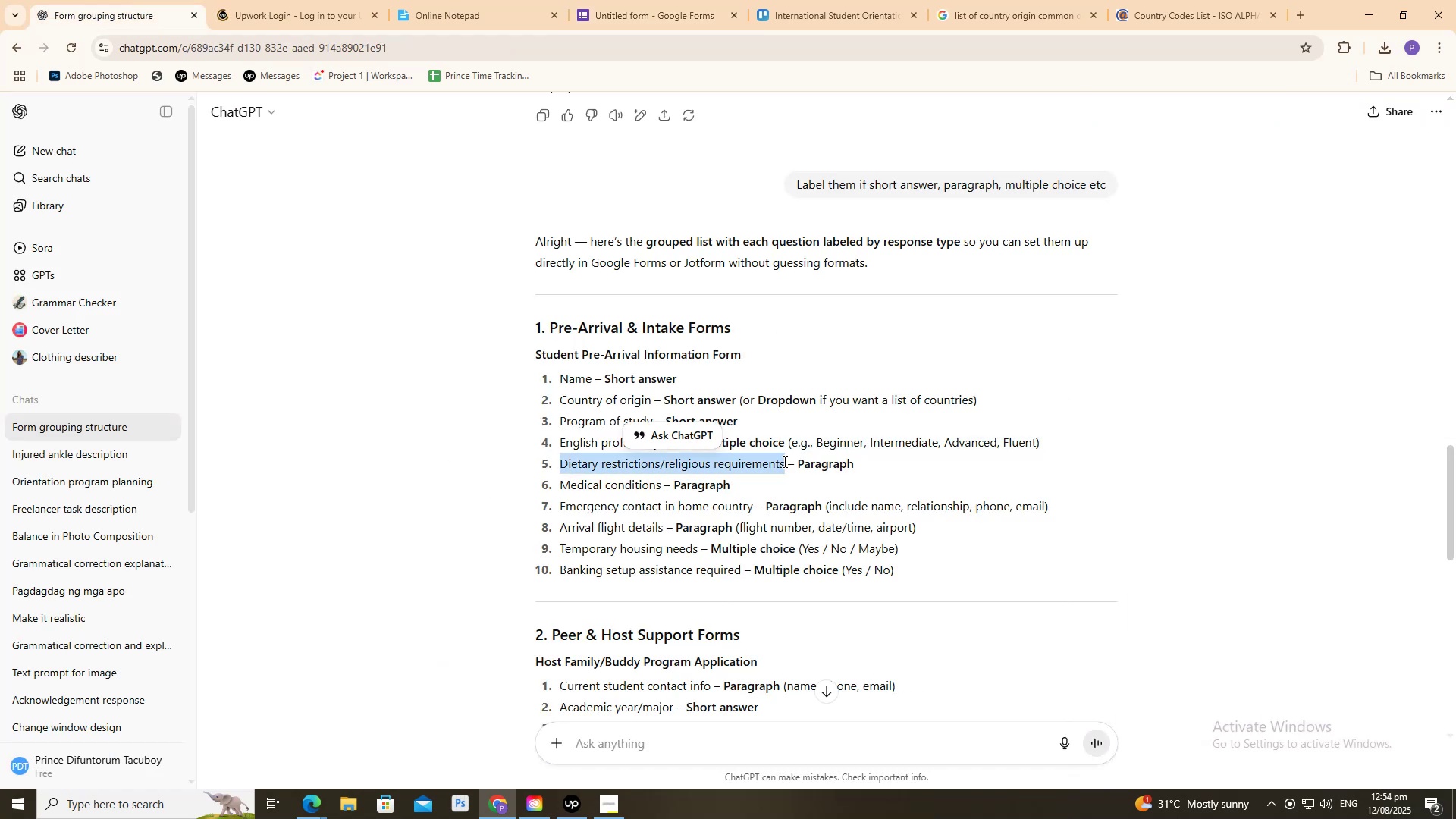 
key(Control+C)
 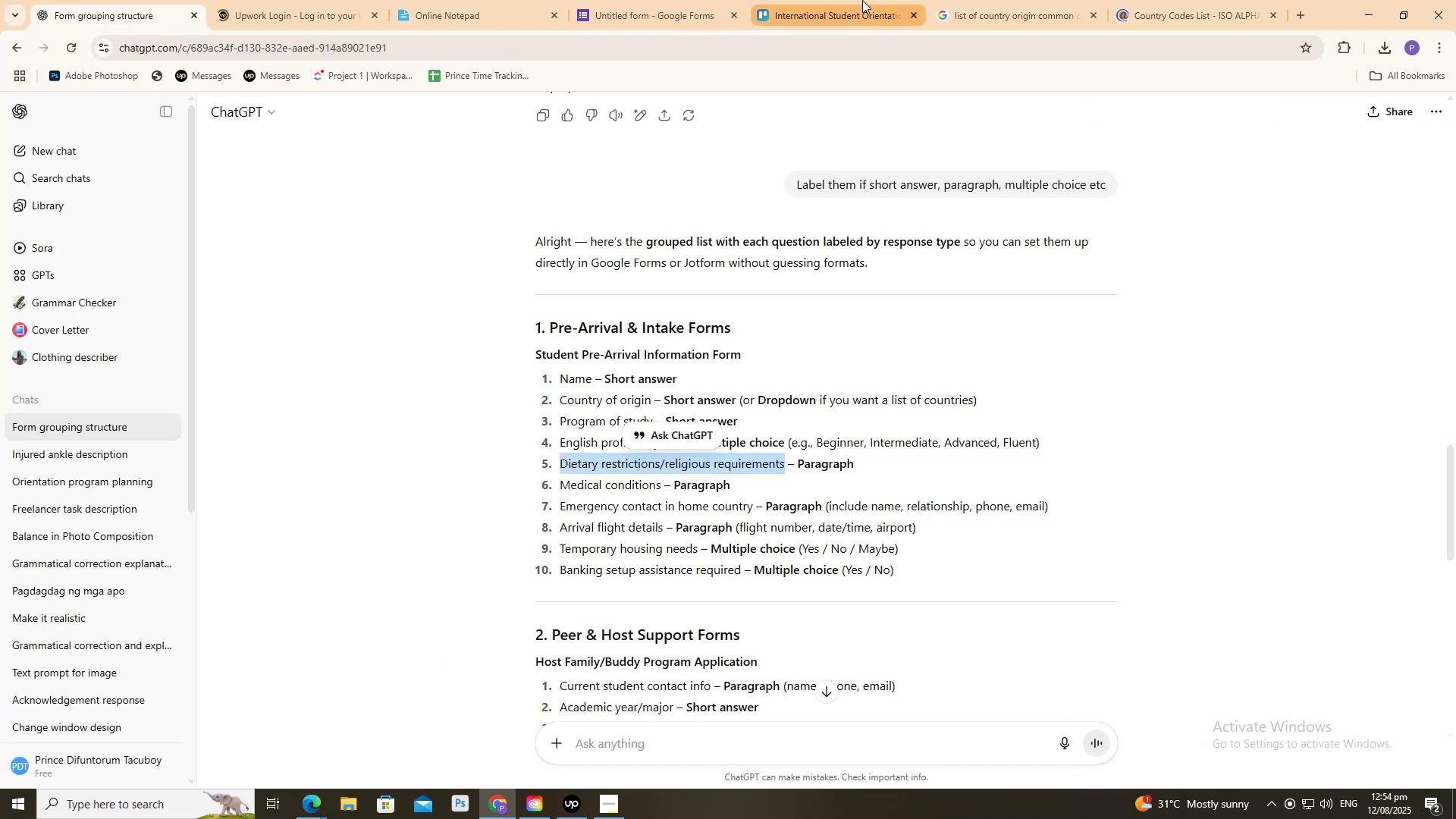 
left_click([862, 0])
 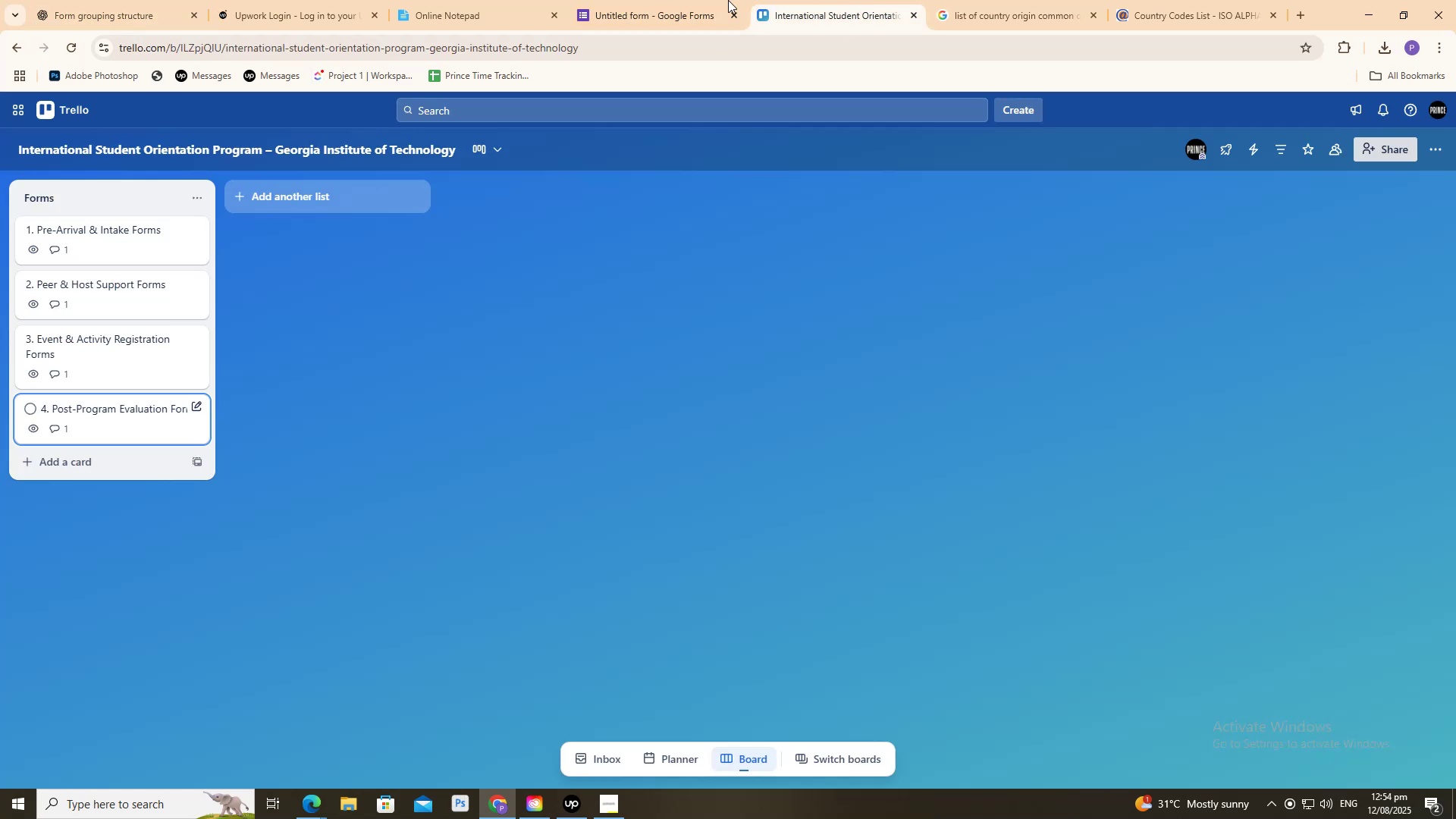 
double_click([728, 0])
 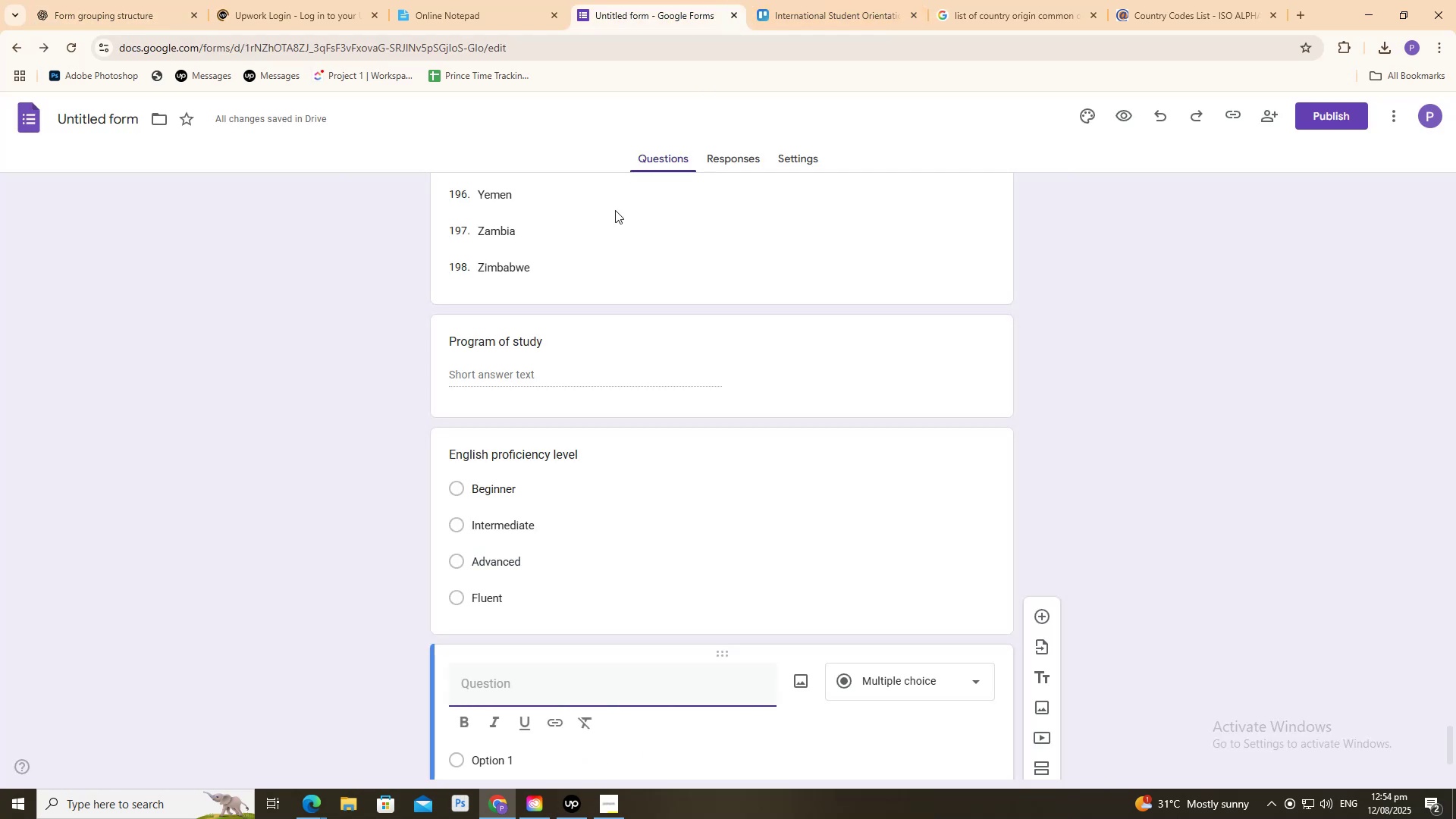 
scroll: coordinate [598, 402], scroll_direction: down, amount: 2.0
 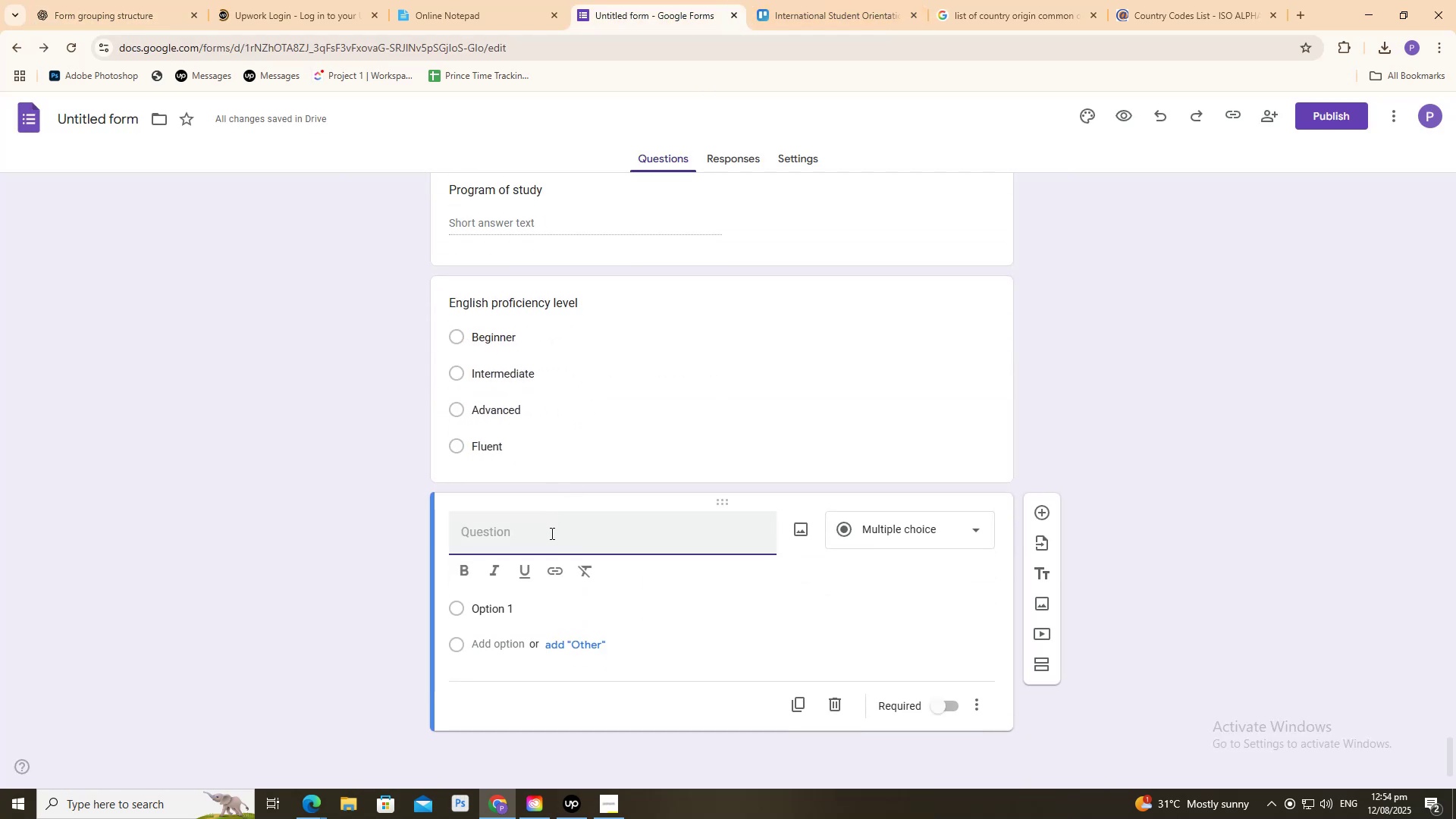 
left_click([551, 532])
 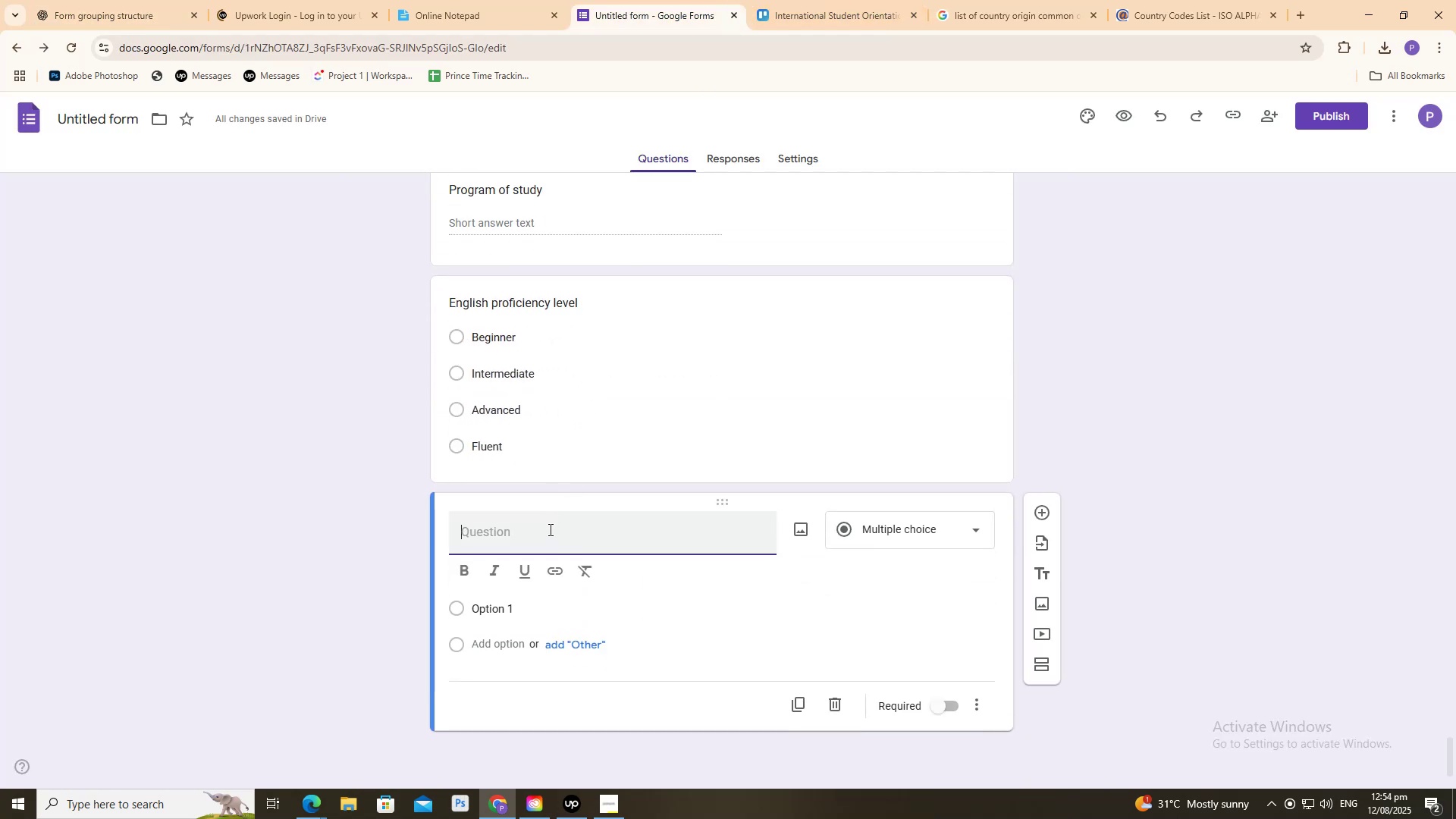 
key(Control+V)
 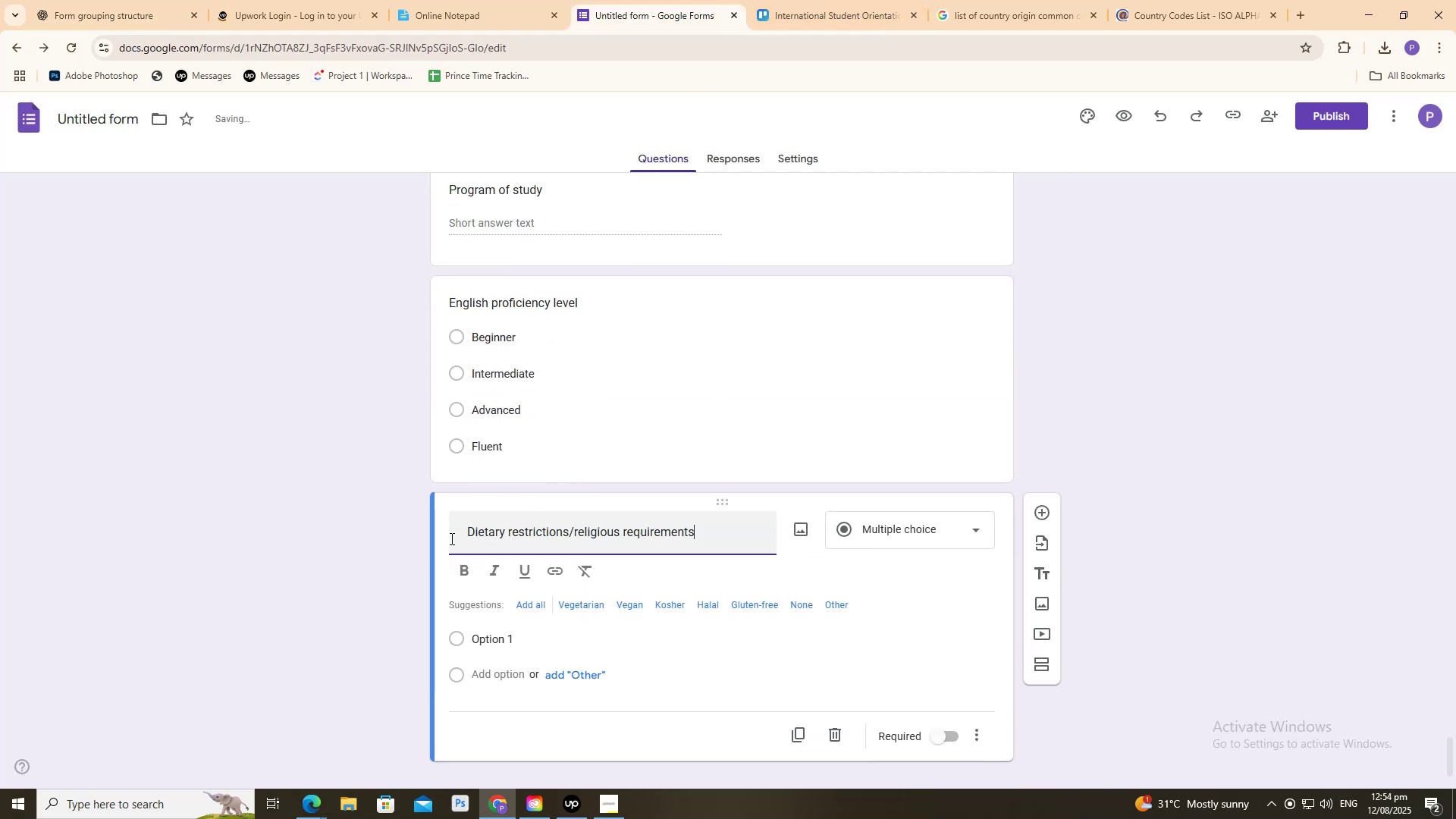 
left_click([458, 534])
 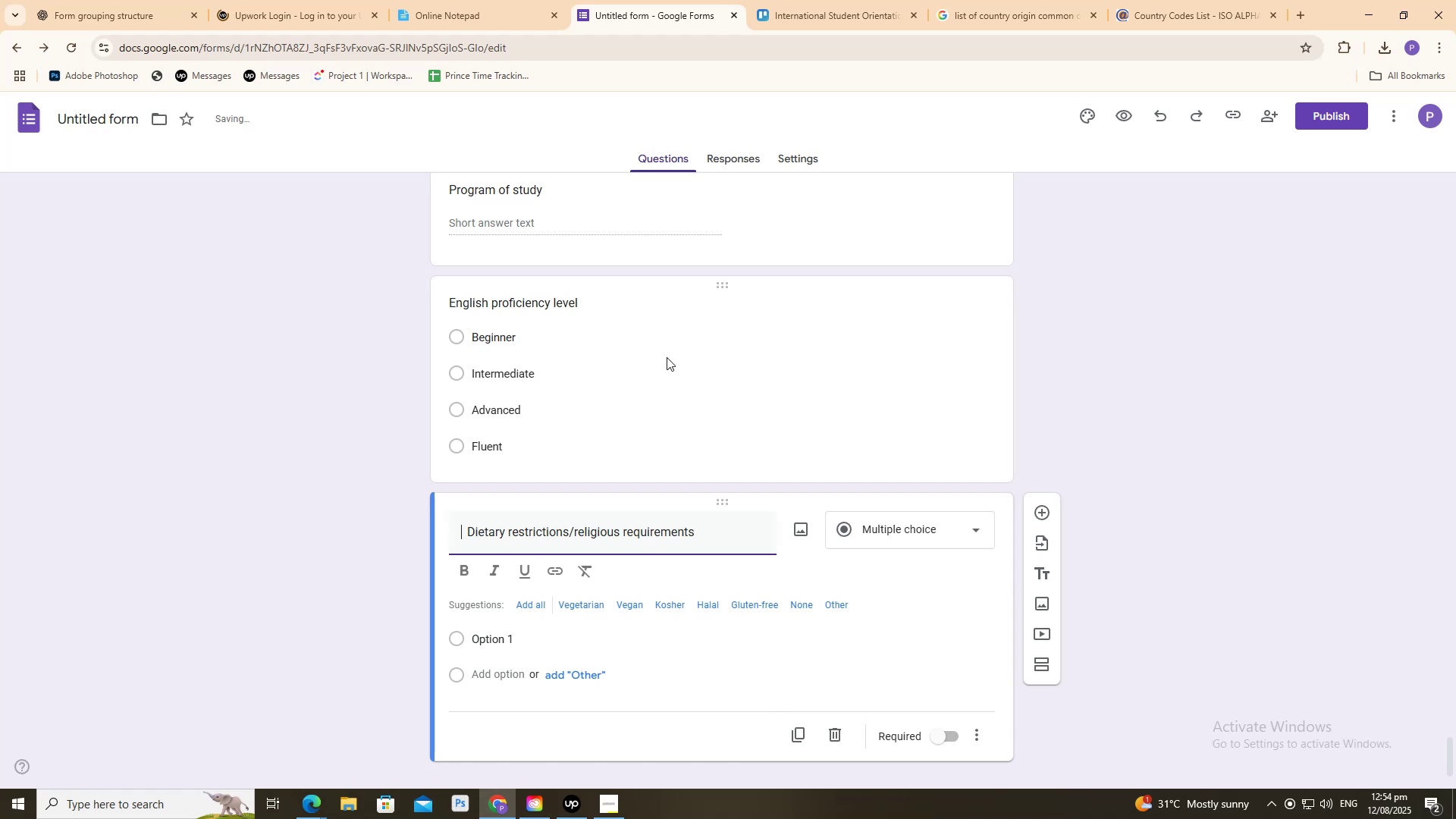 
key(ArrowRight)
 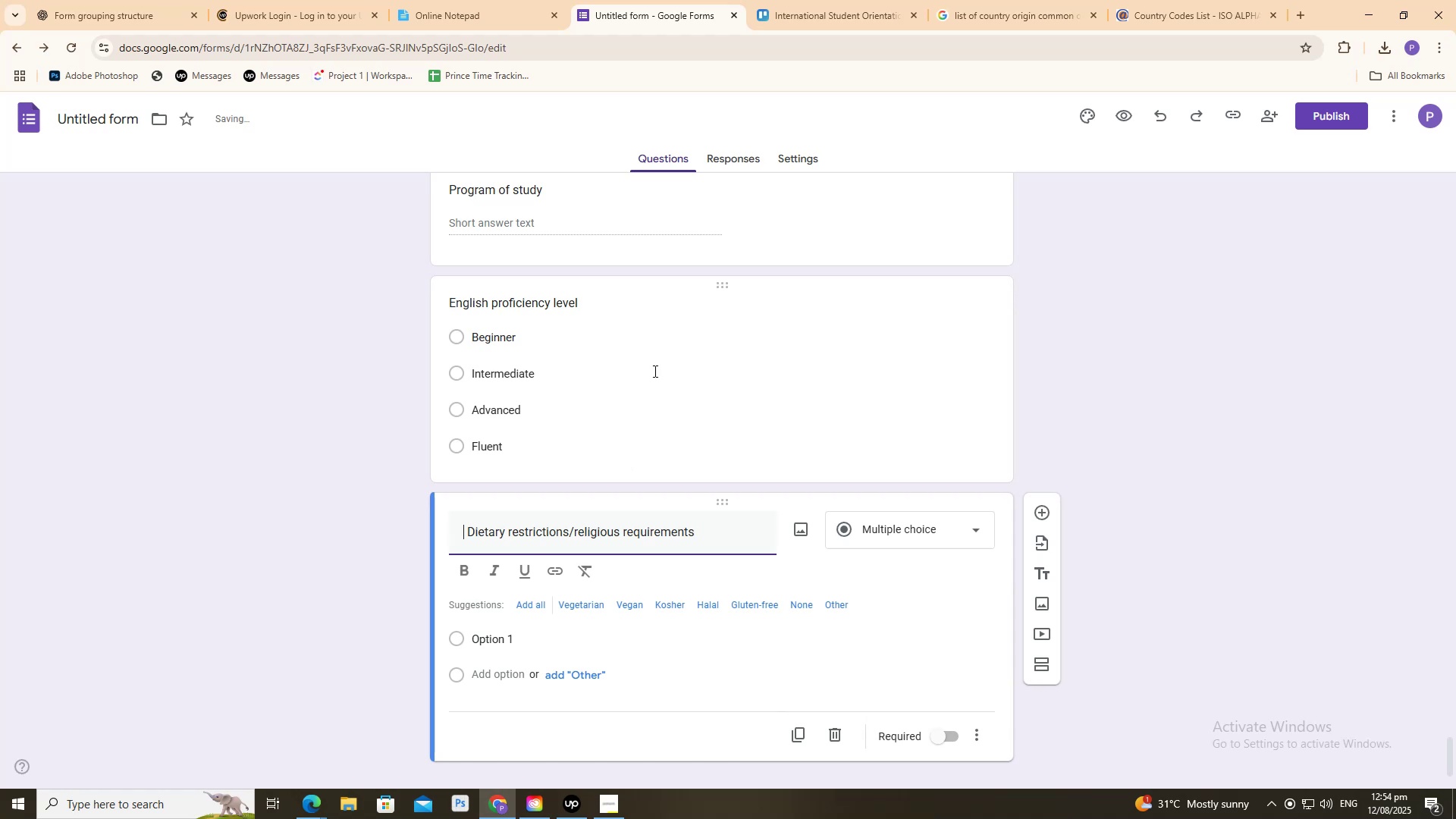 
key(ArrowRight)
 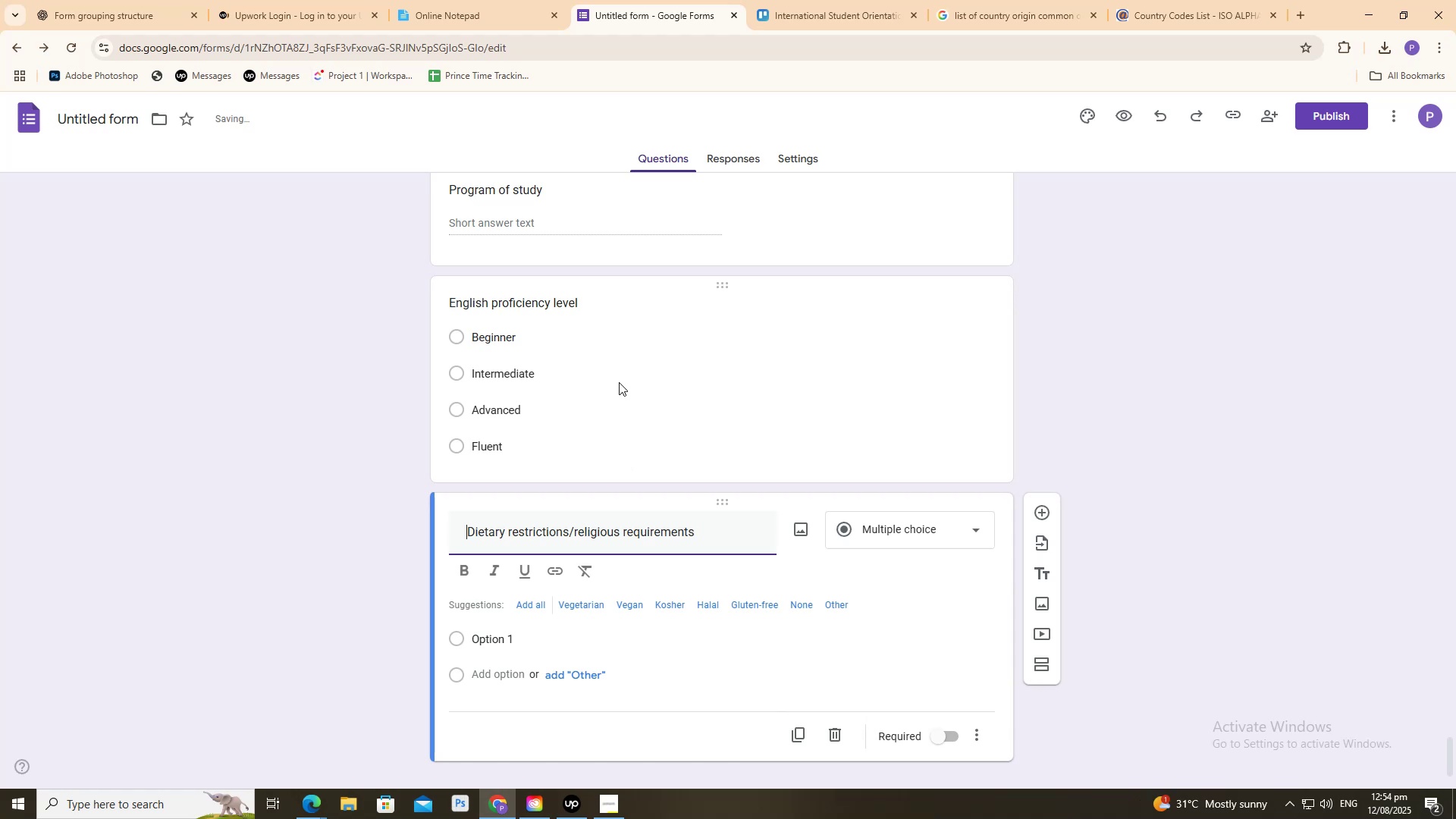 
key(Backspace)
 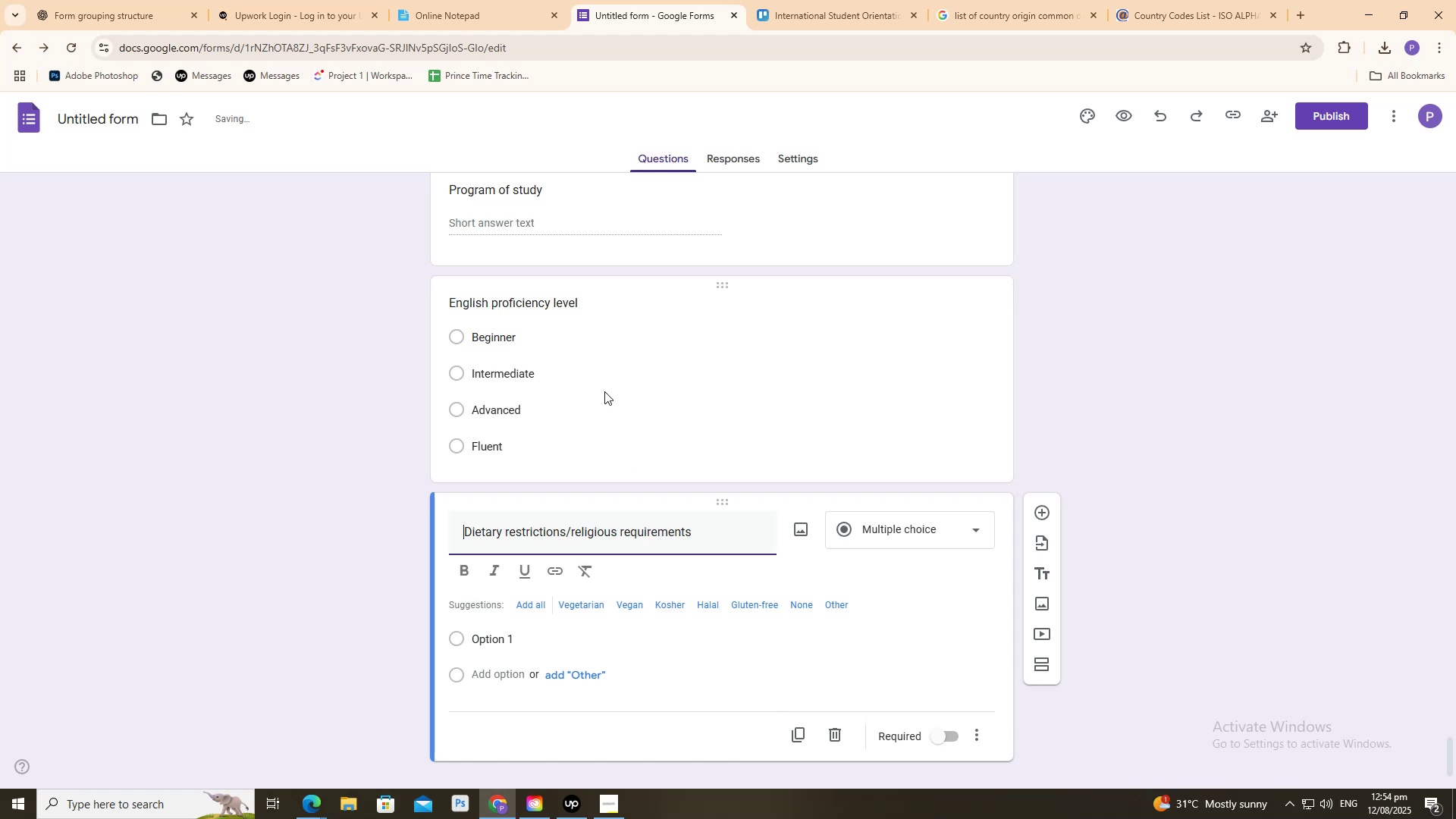 
key(Backspace)
 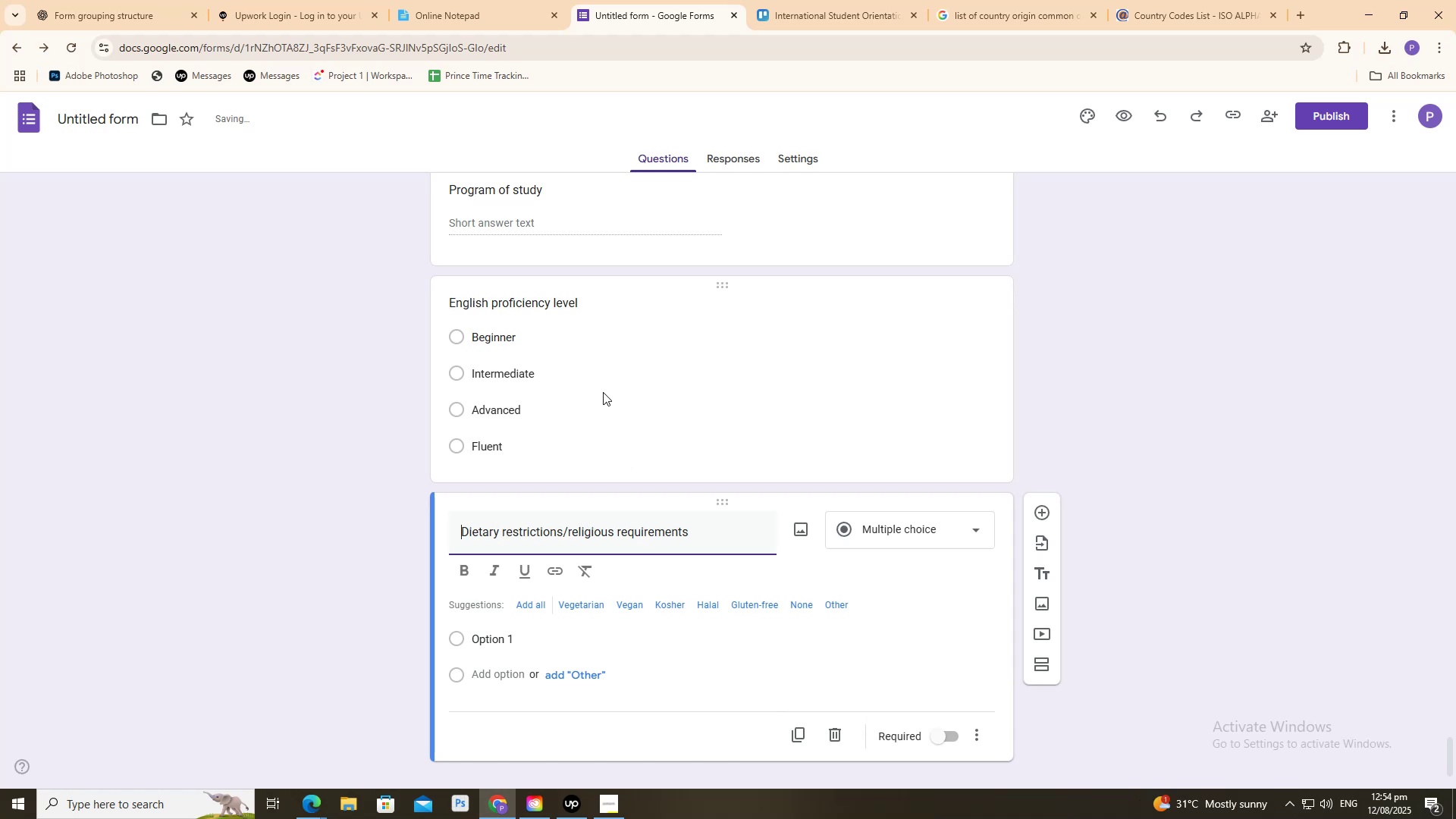 
key(Backspace)
 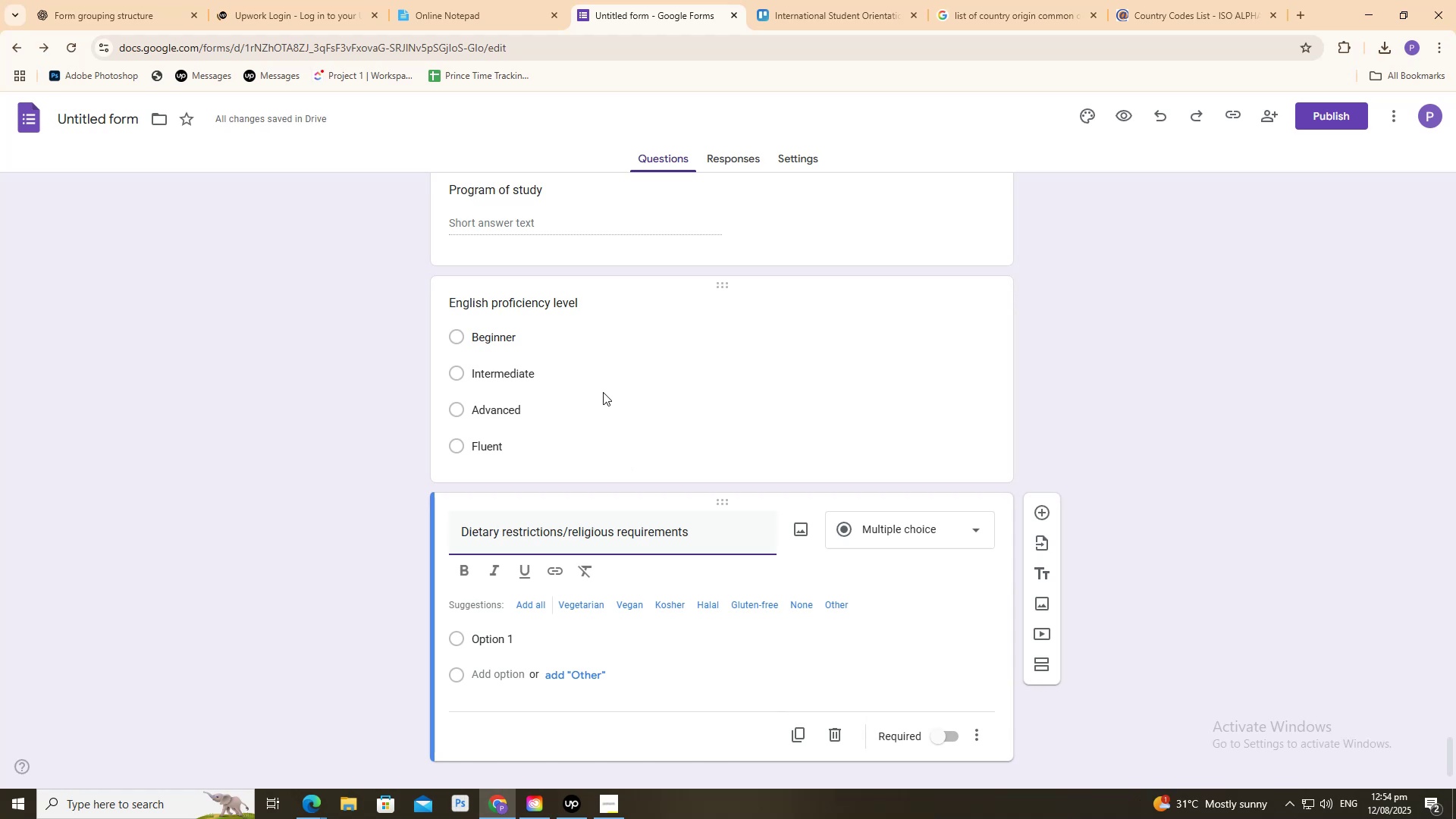 
key(Backspace)
 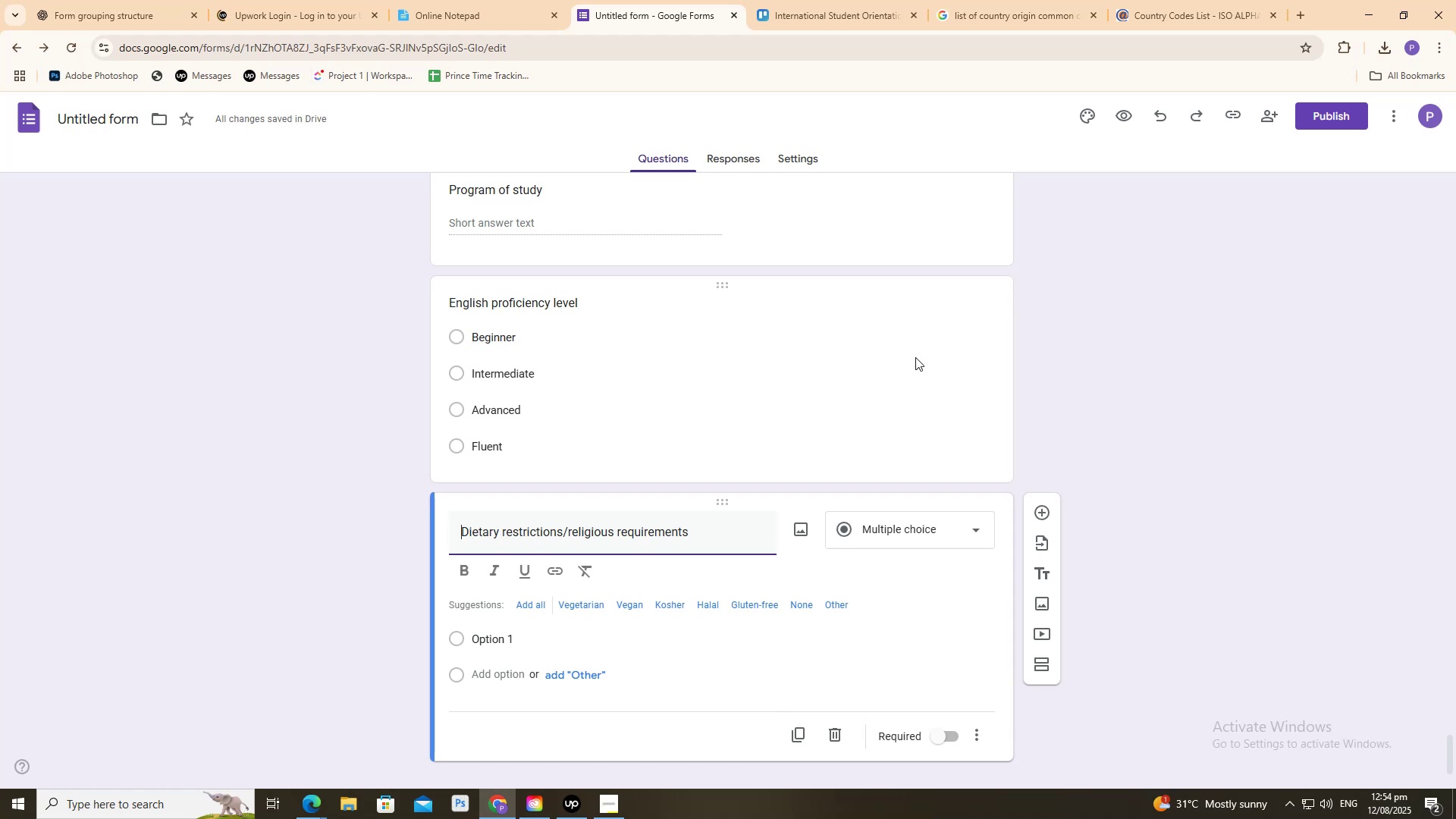 
wait(5.4)
 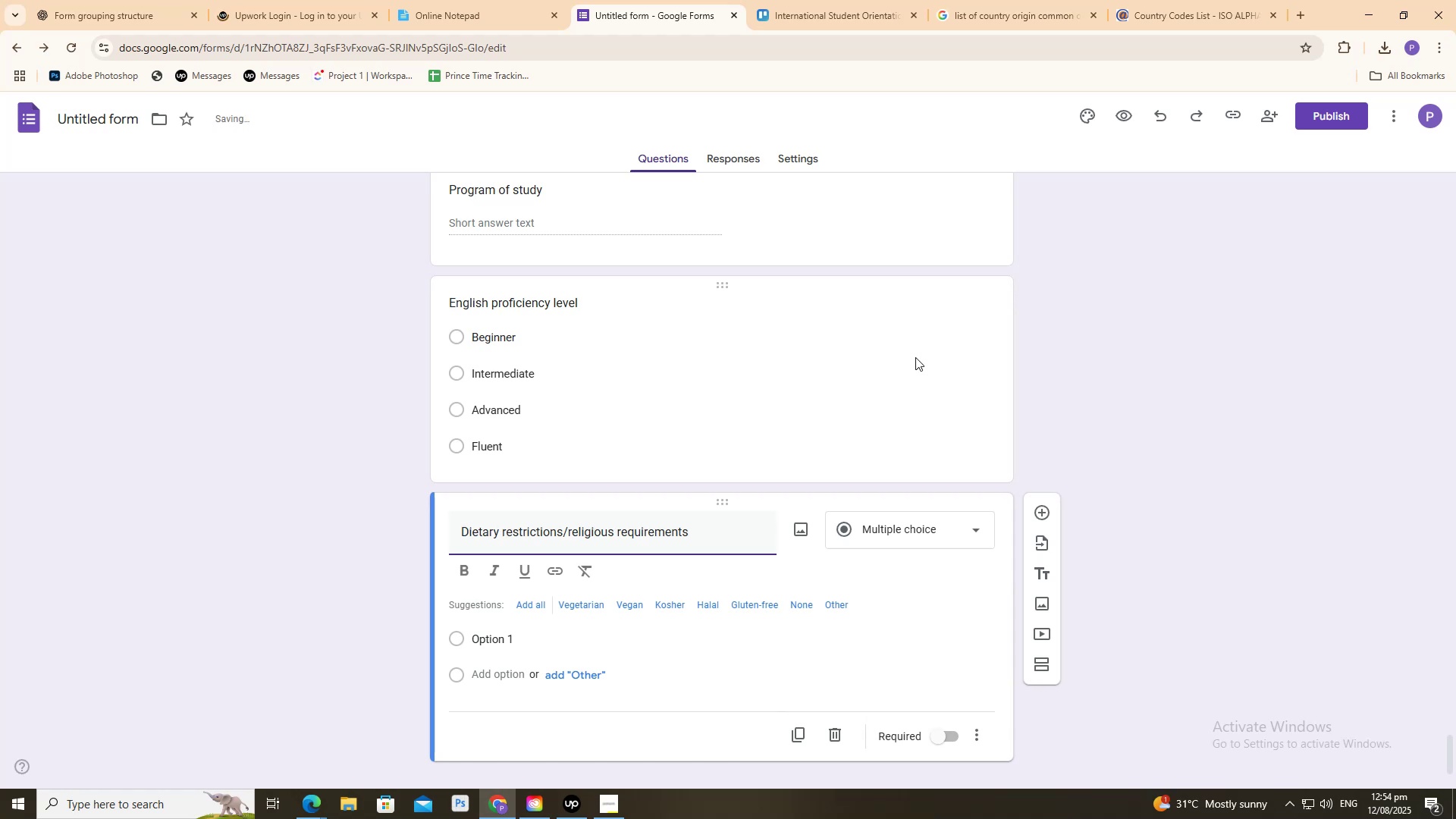 
left_click([146, 0])
 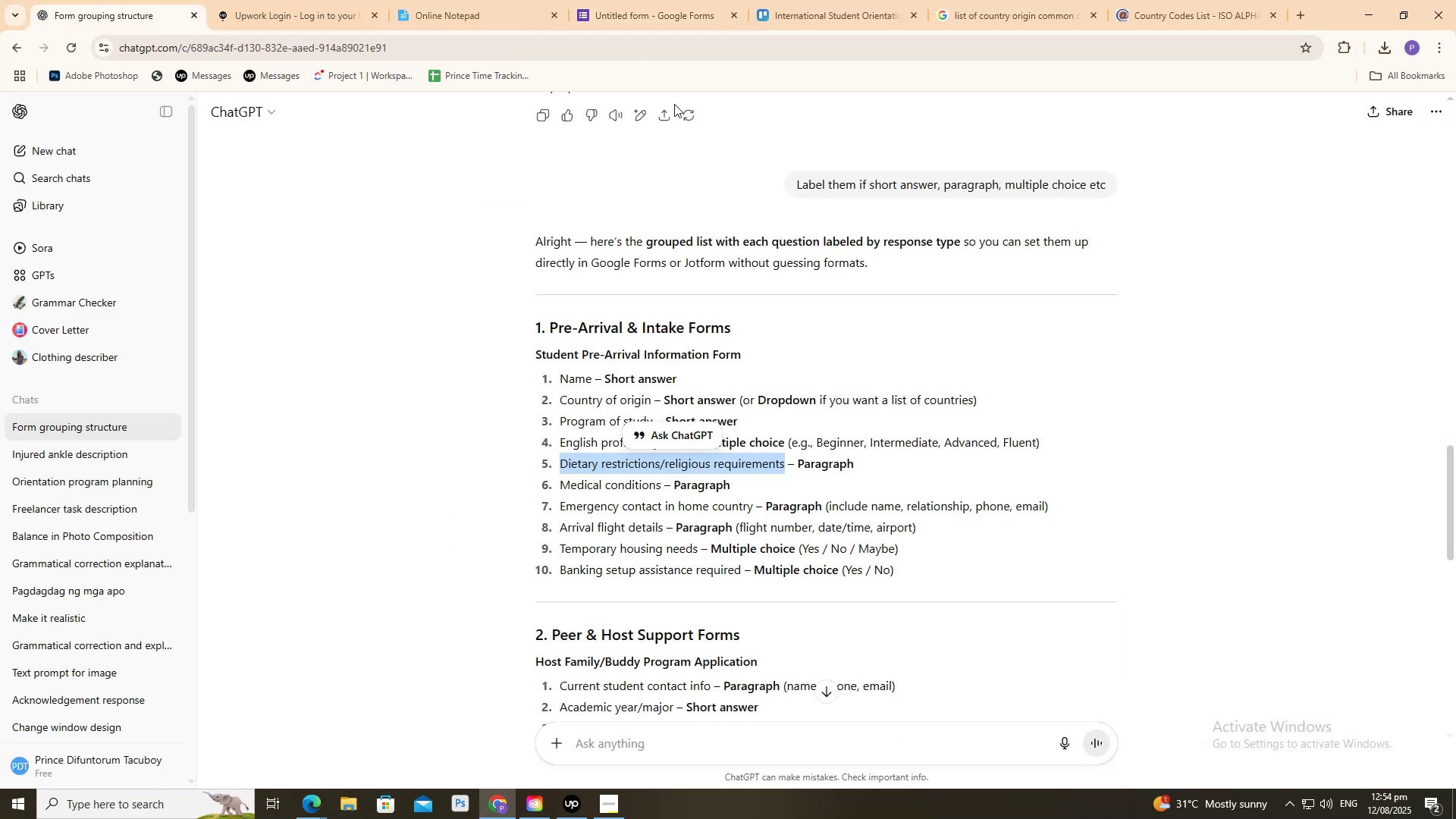 
left_click([596, 0])
 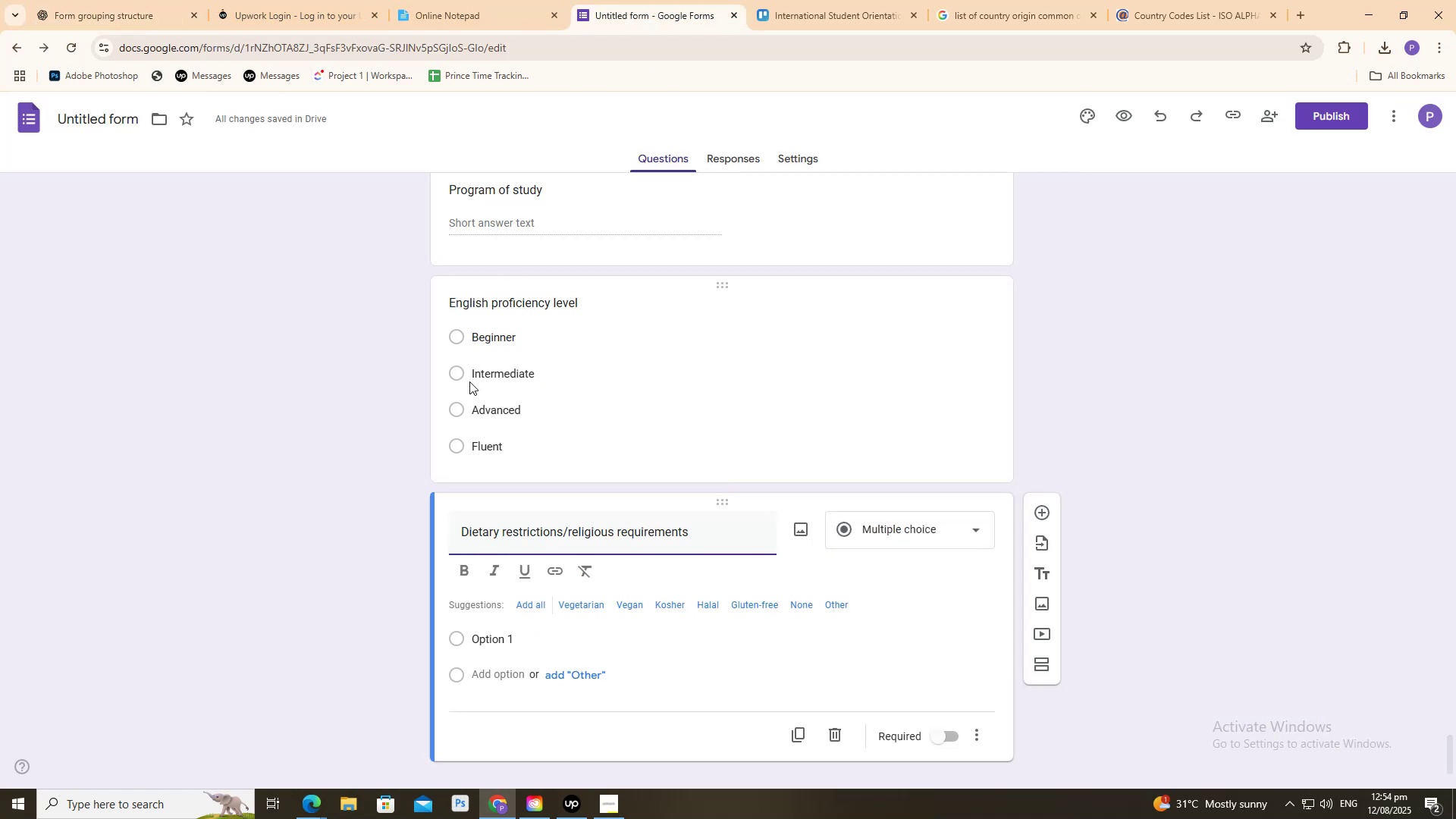 
scroll: coordinate [404, 405], scroll_direction: down, amount: 2.0
 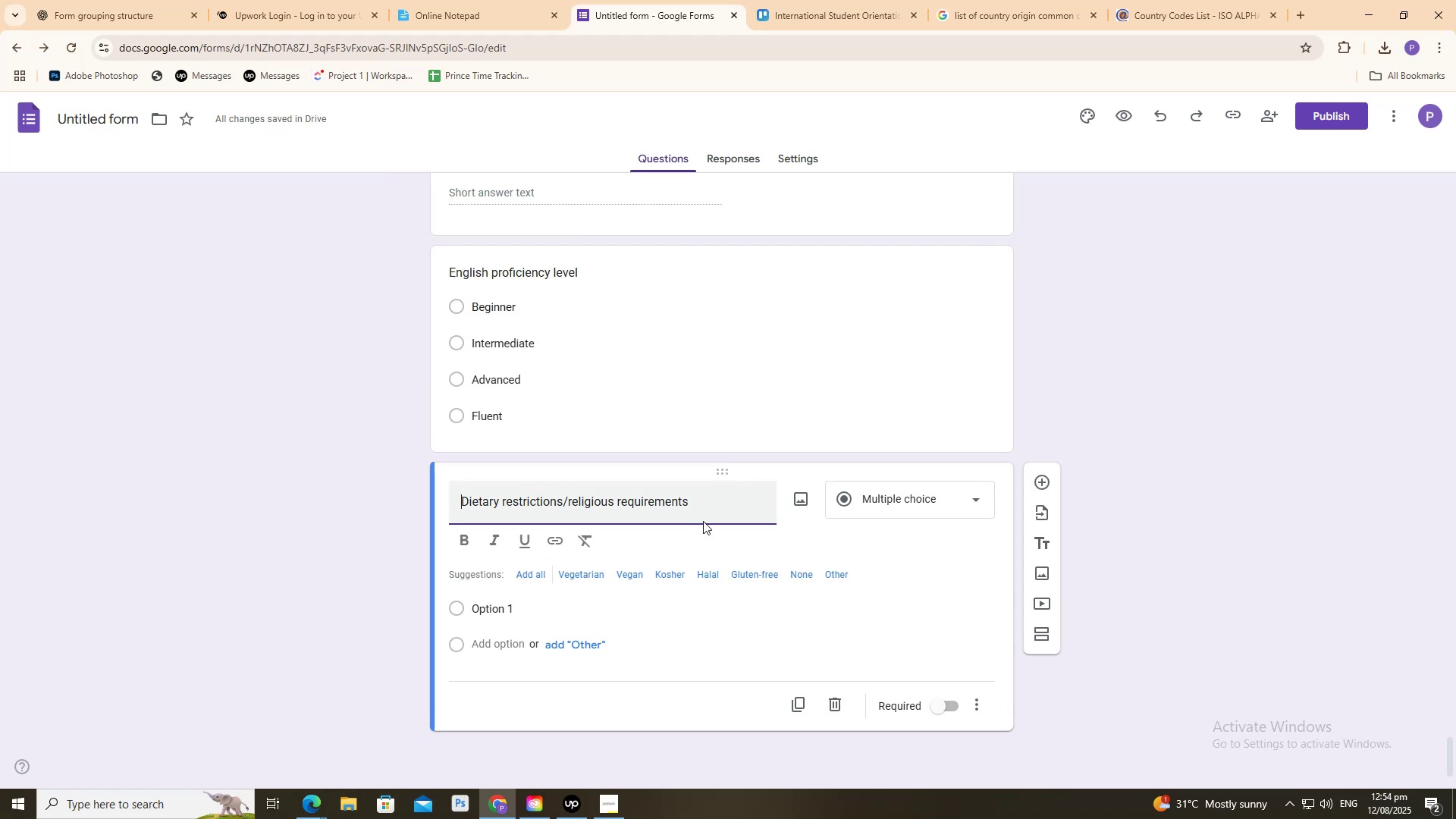 
left_click([890, 492])
 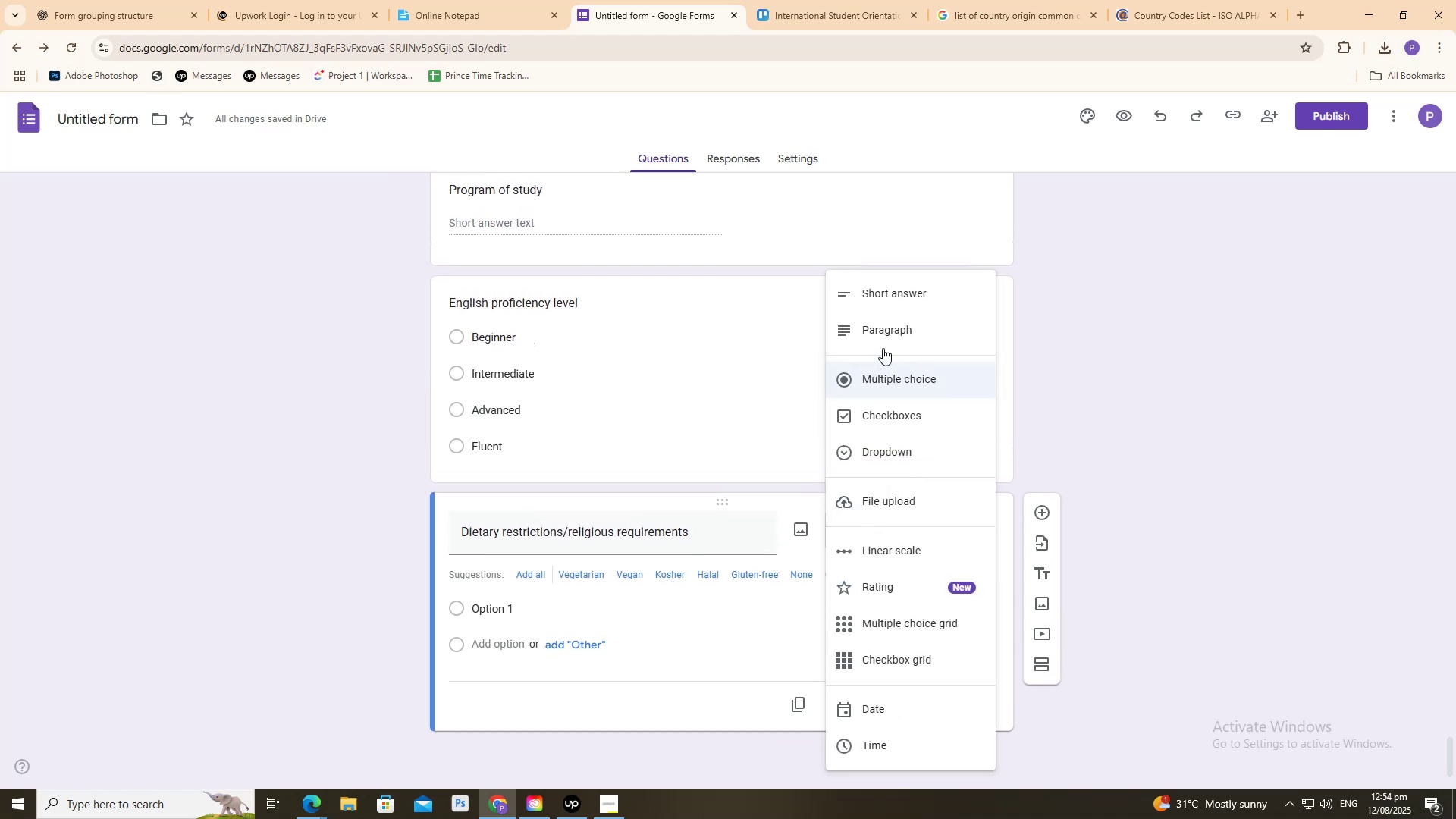 
left_click([885, 329])
 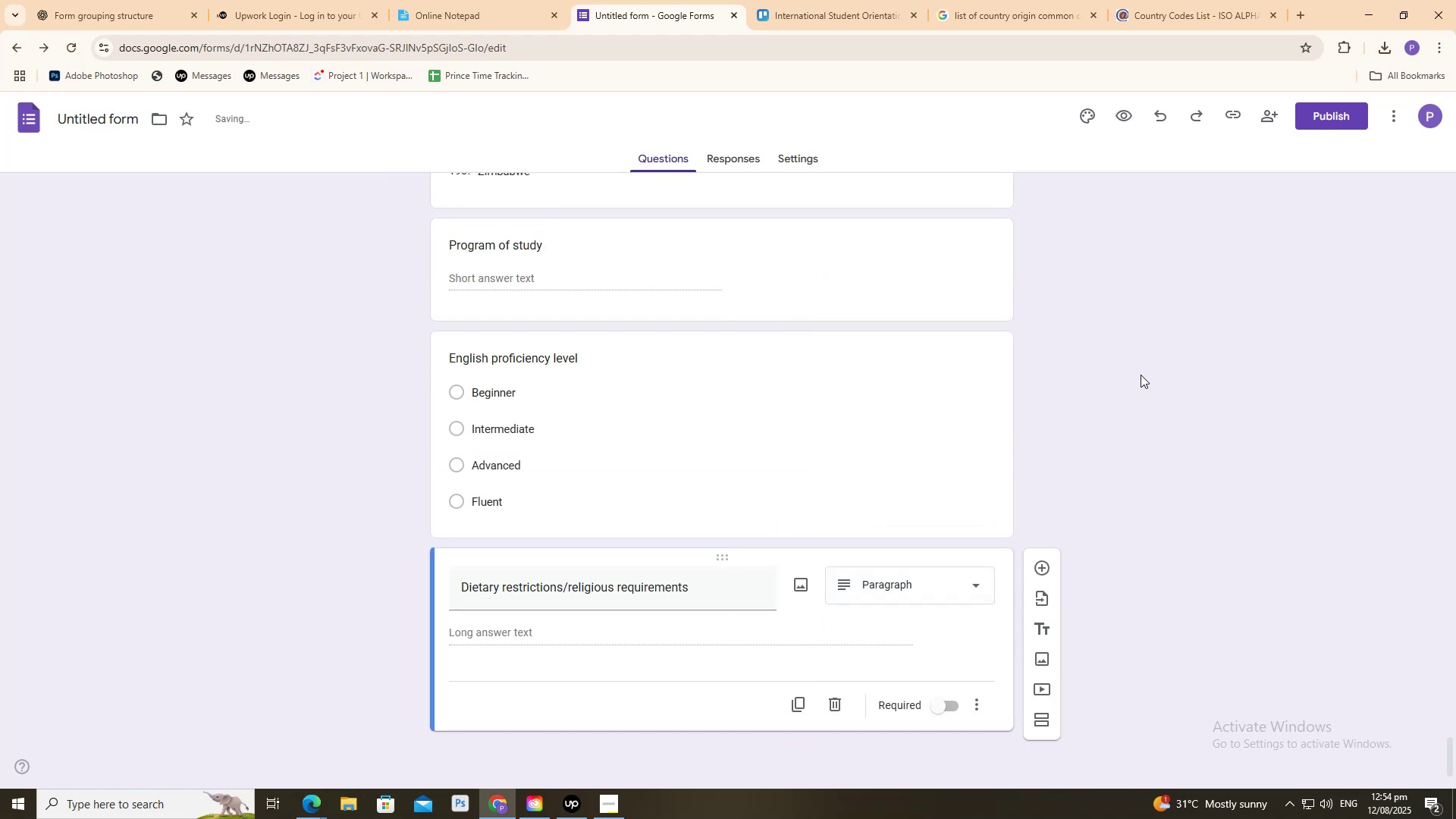 
left_click([1144, 372])
 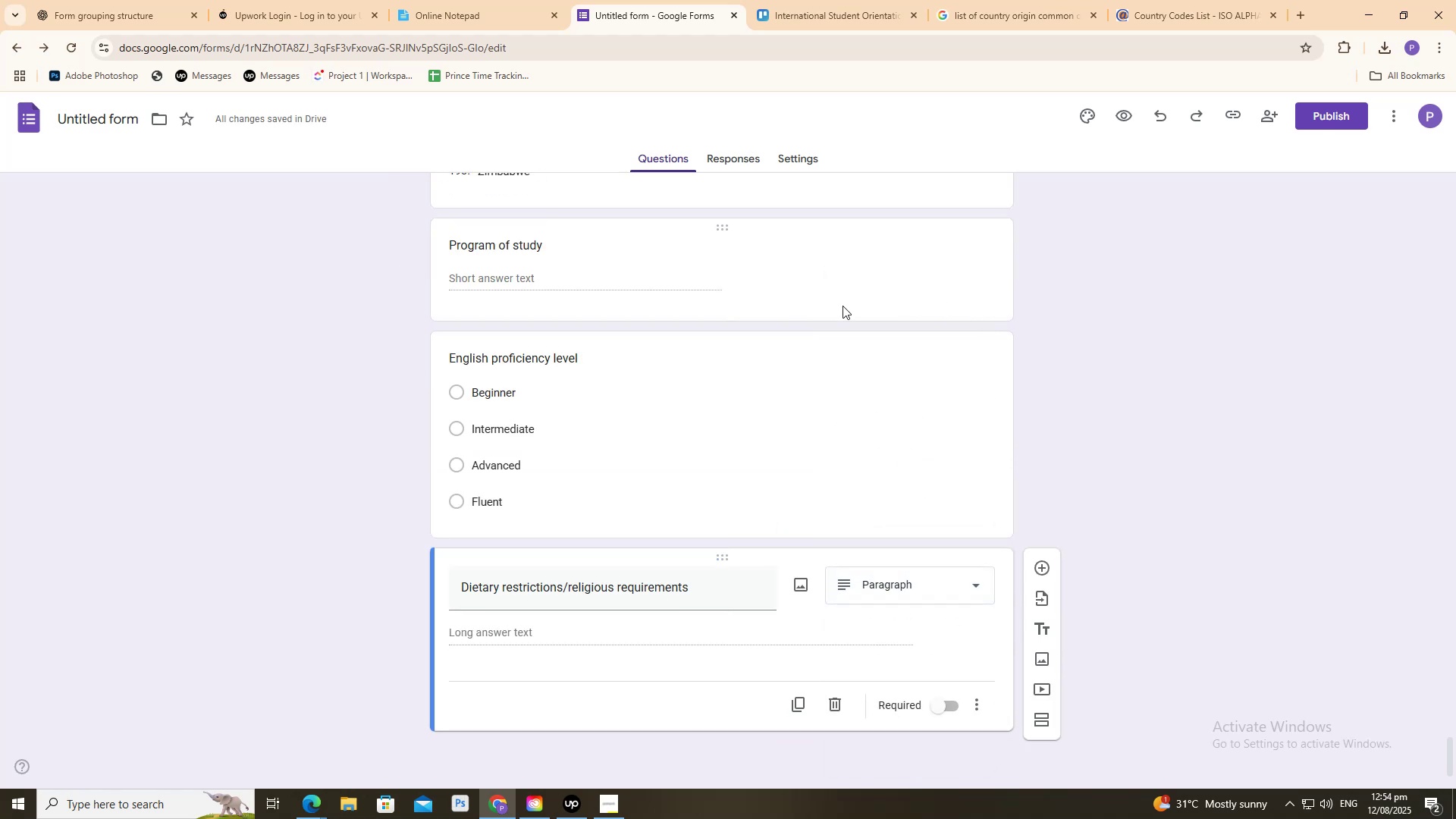 
scroll: coordinate [803, 278], scroll_direction: down, amount: 10.0
 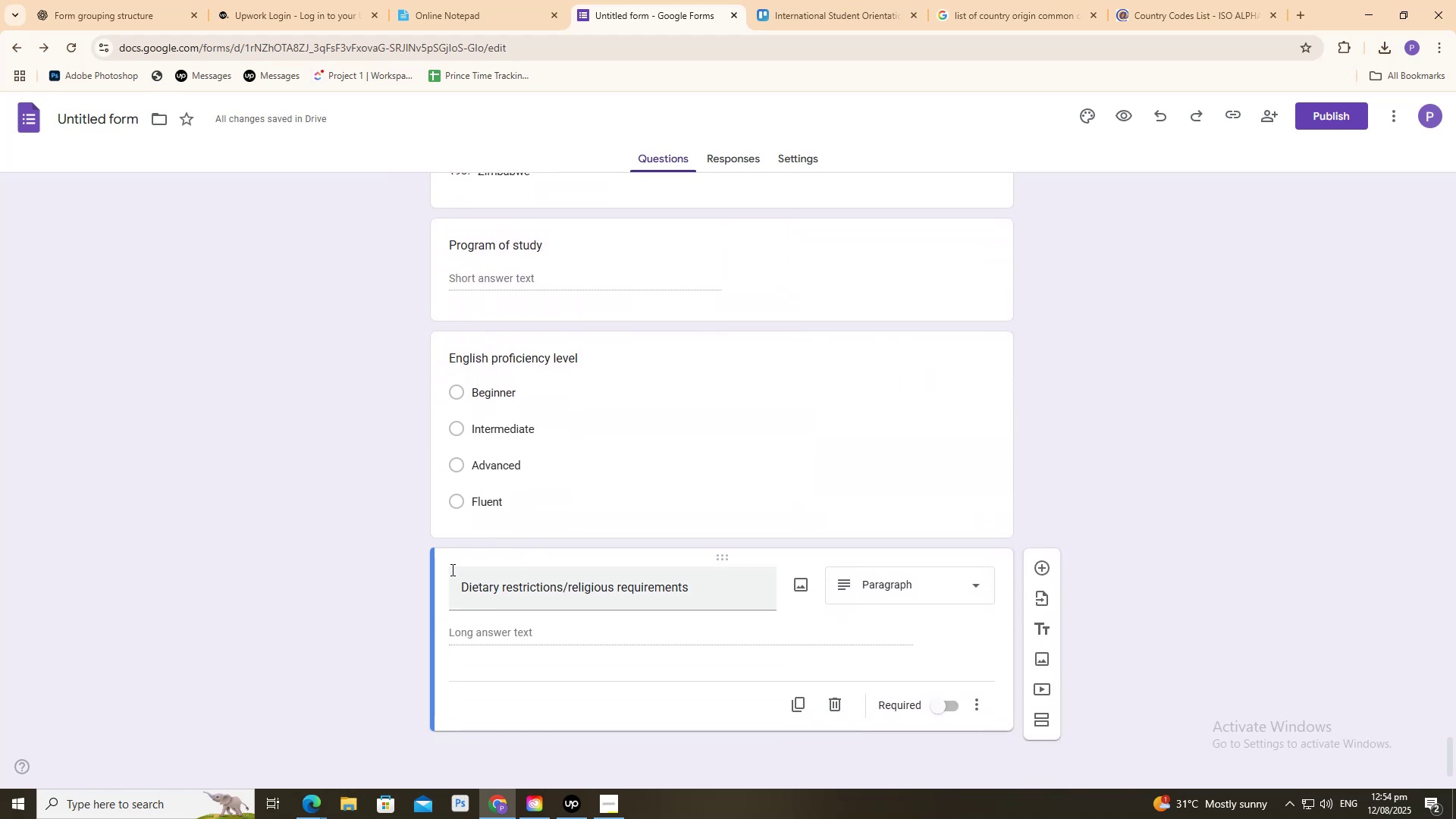 
left_click([454, 582])
 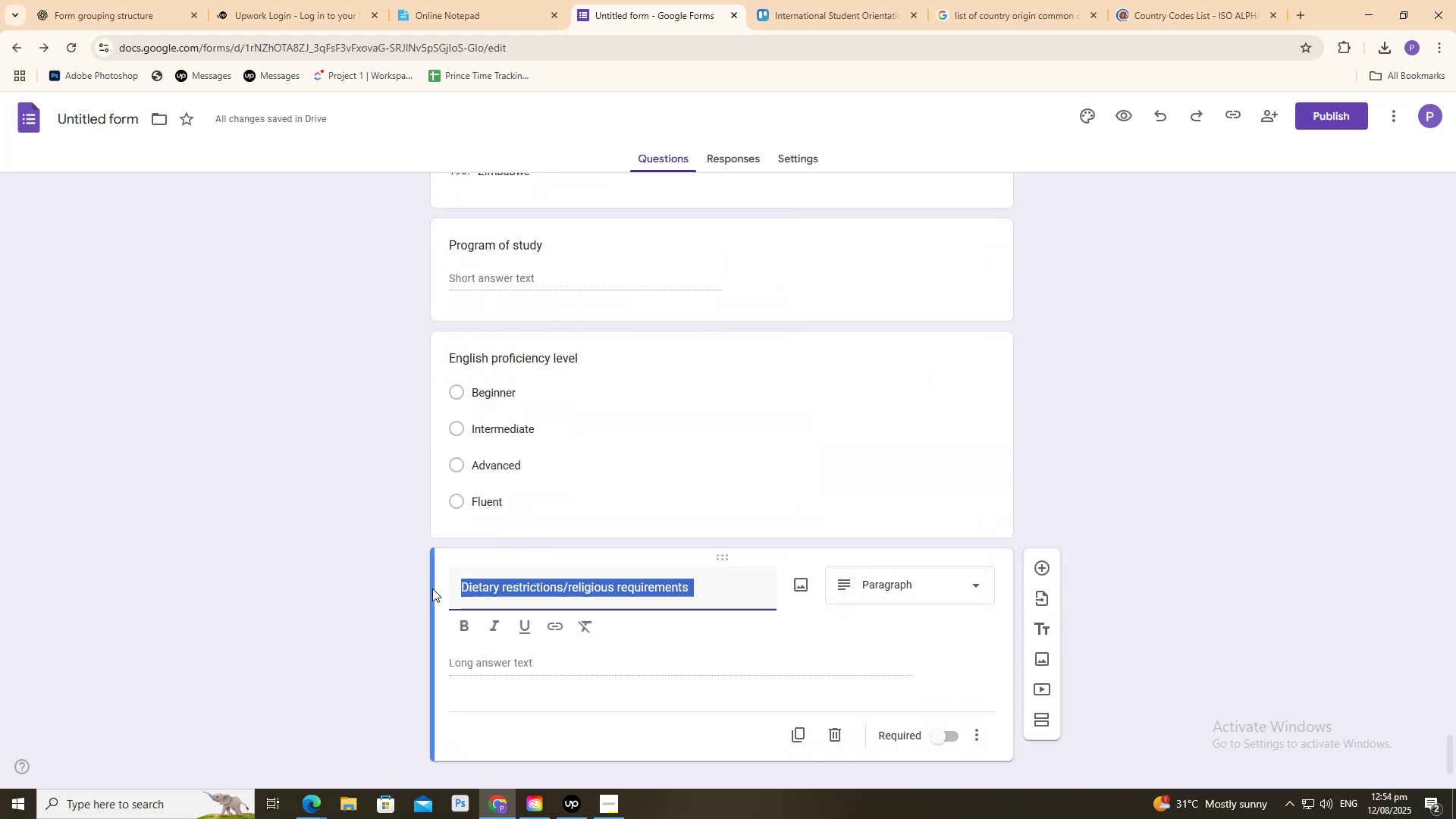 
left_click([385, 572])
 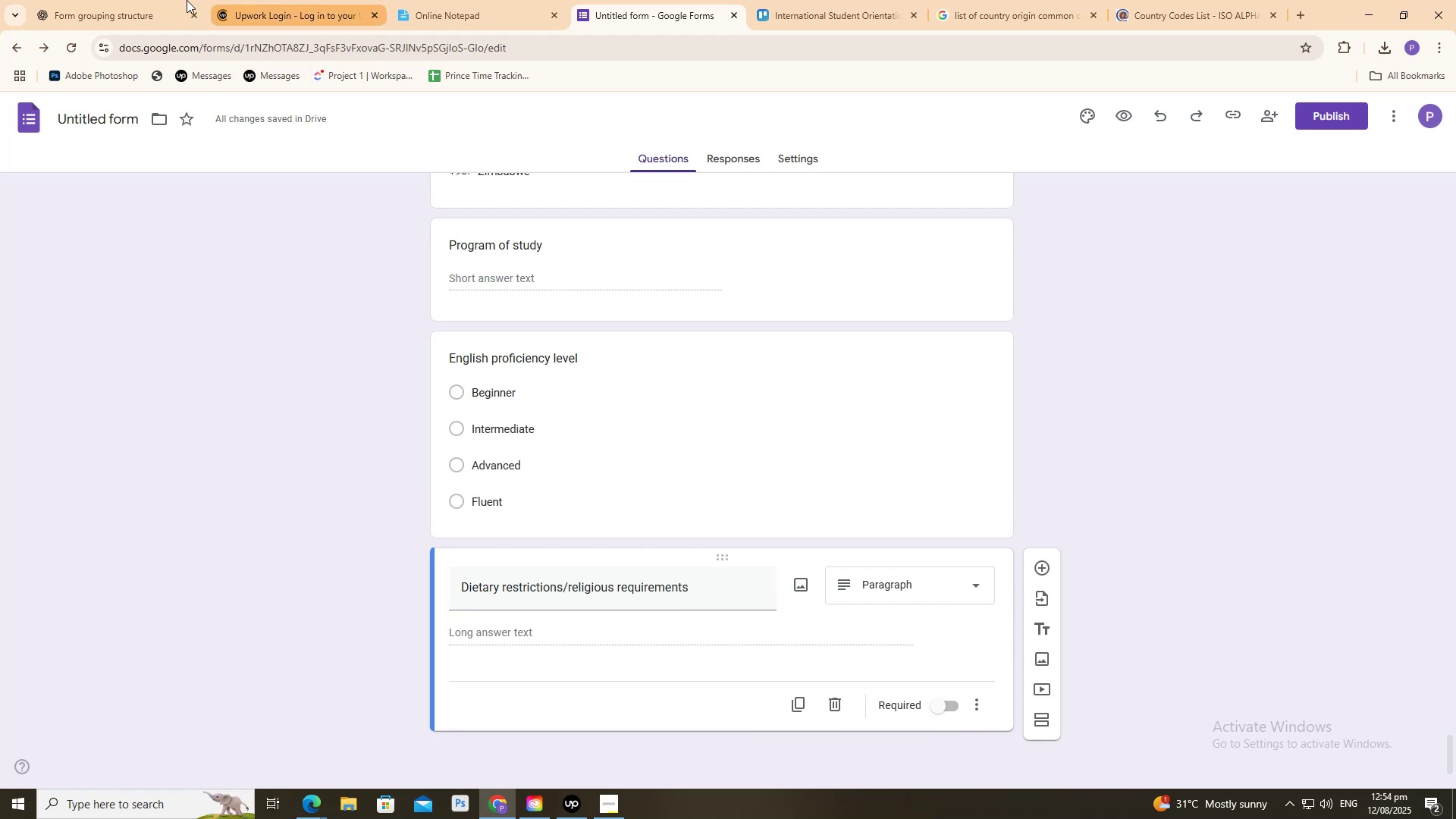 
left_click([102, 0])
 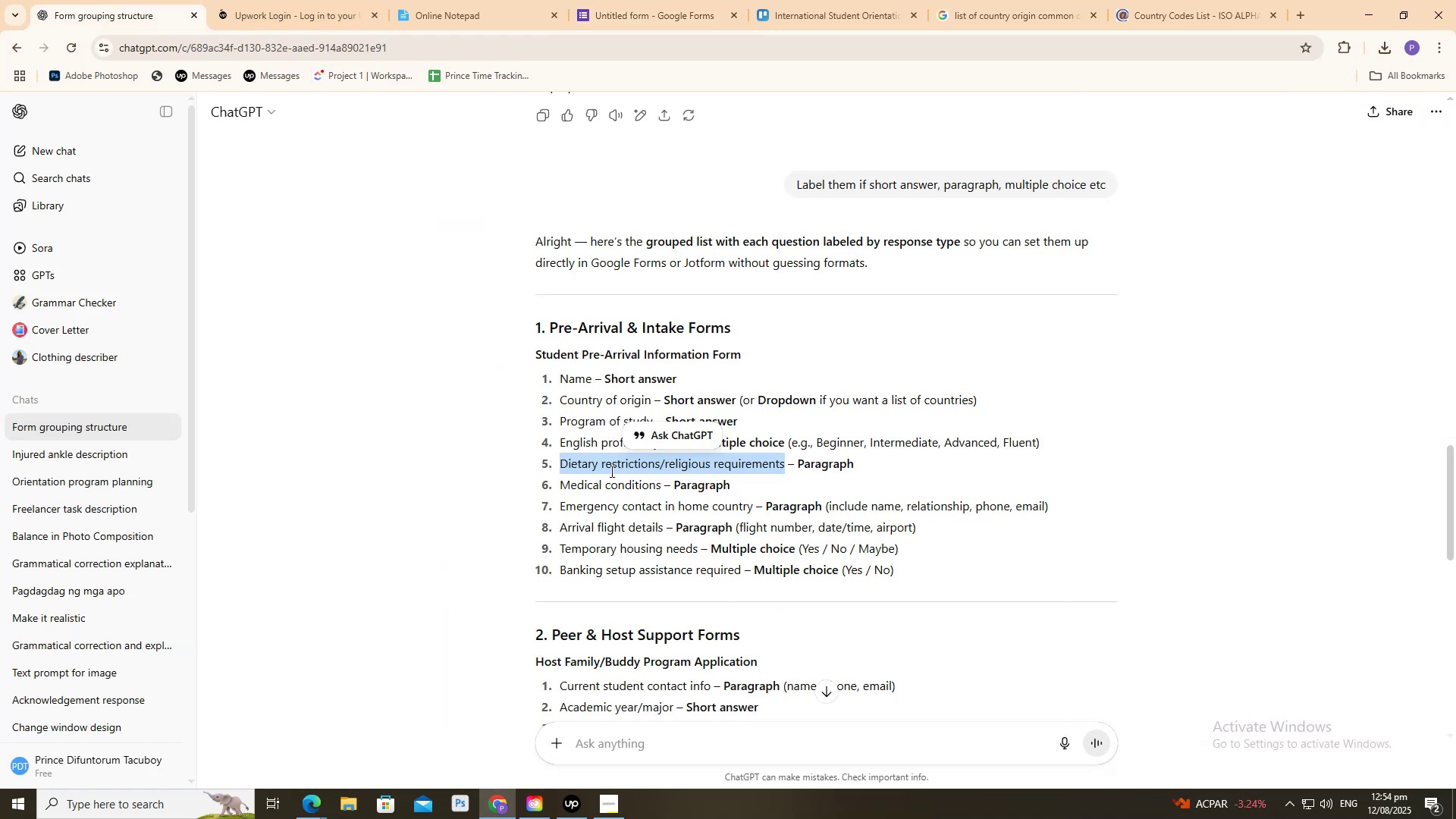 
left_click_drag(start_coordinate=[560, 487], to_coordinate=[660, 479])
 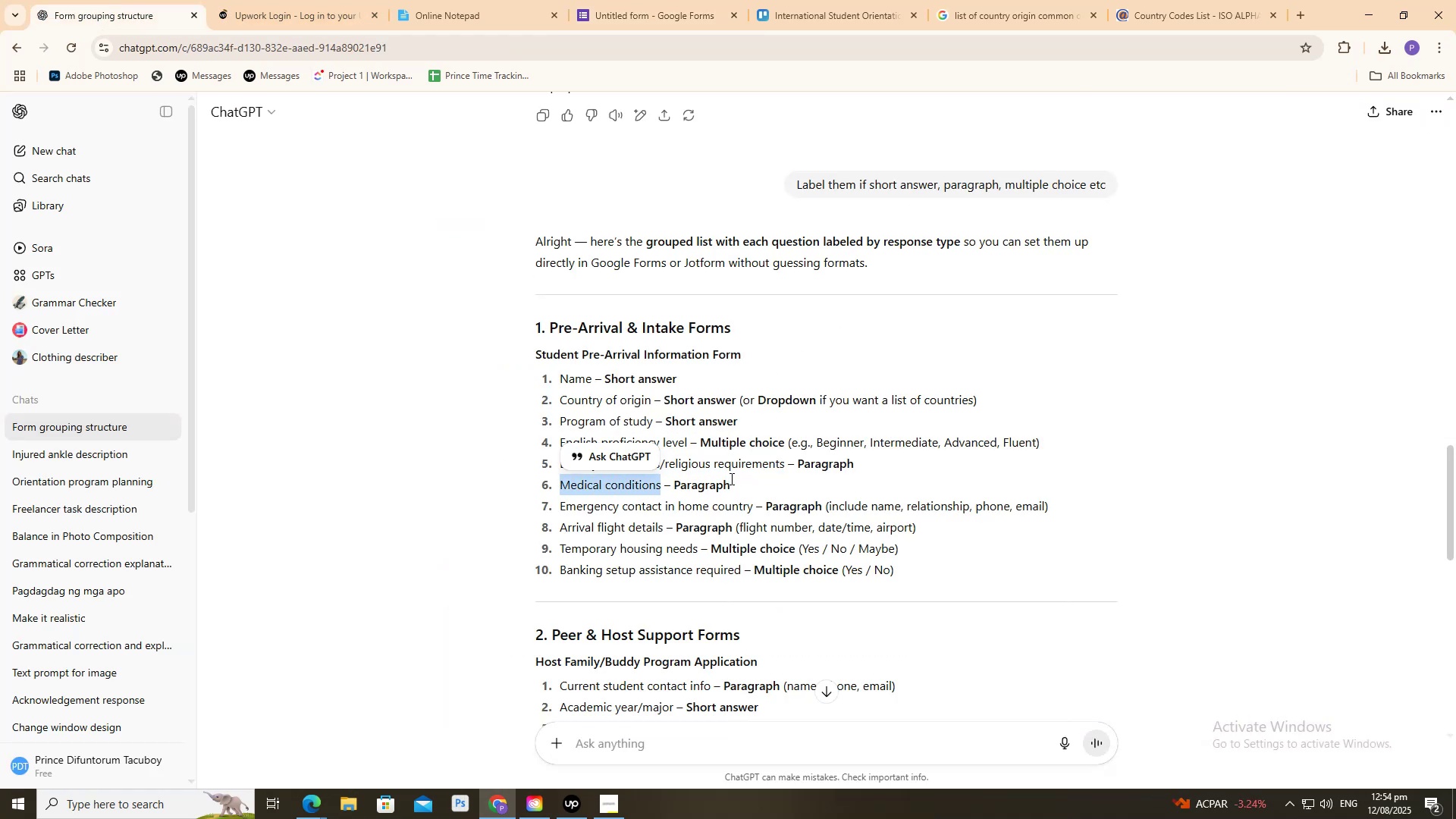 
left_click_drag(start_coordinate=[733, 482], to_coordinate=[697, 486])
 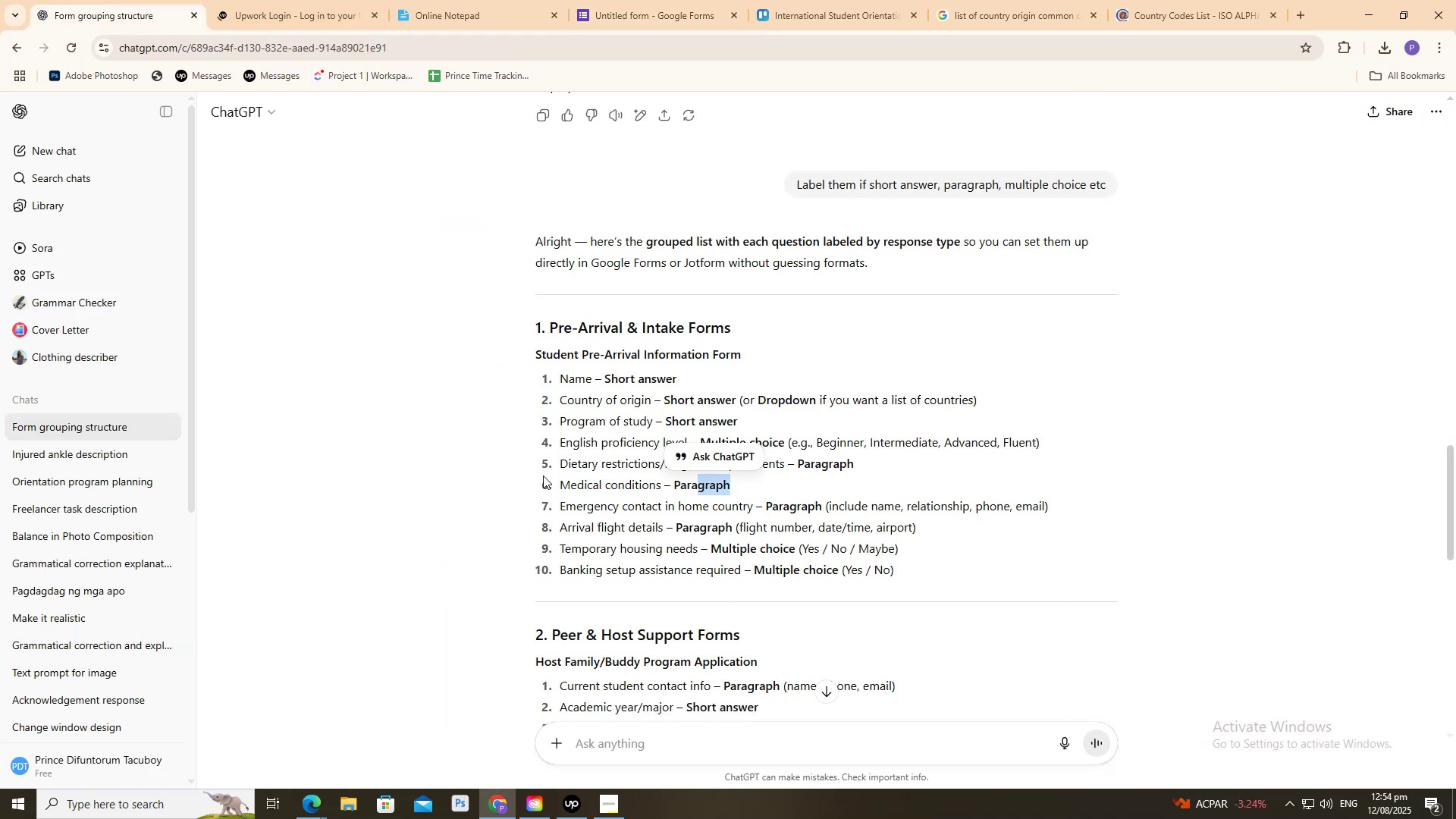 
left_click_drag(start_coordinate=[556, 485], to_coordinate=[661, 484])
 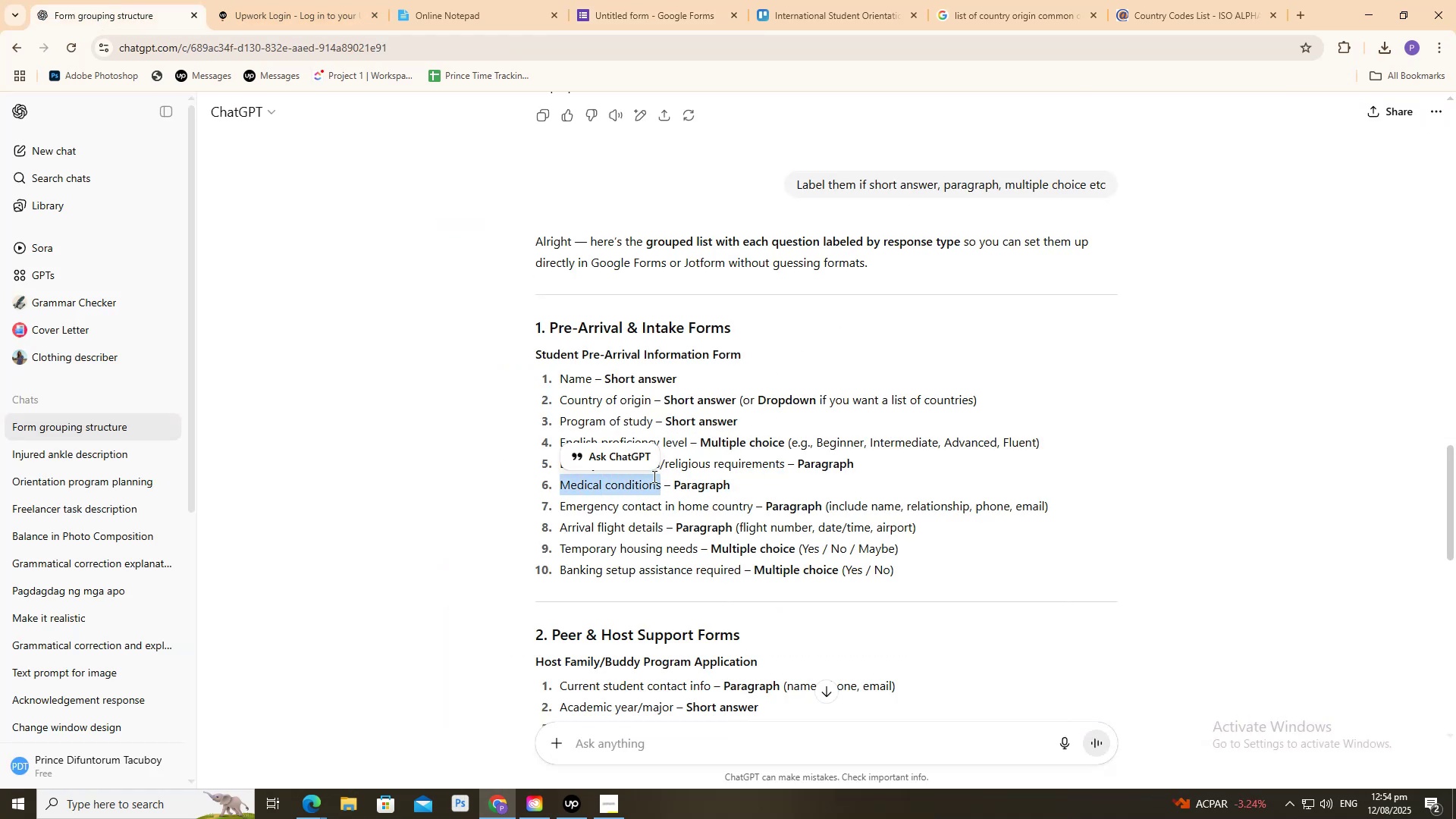 
right_click([653, 476])
 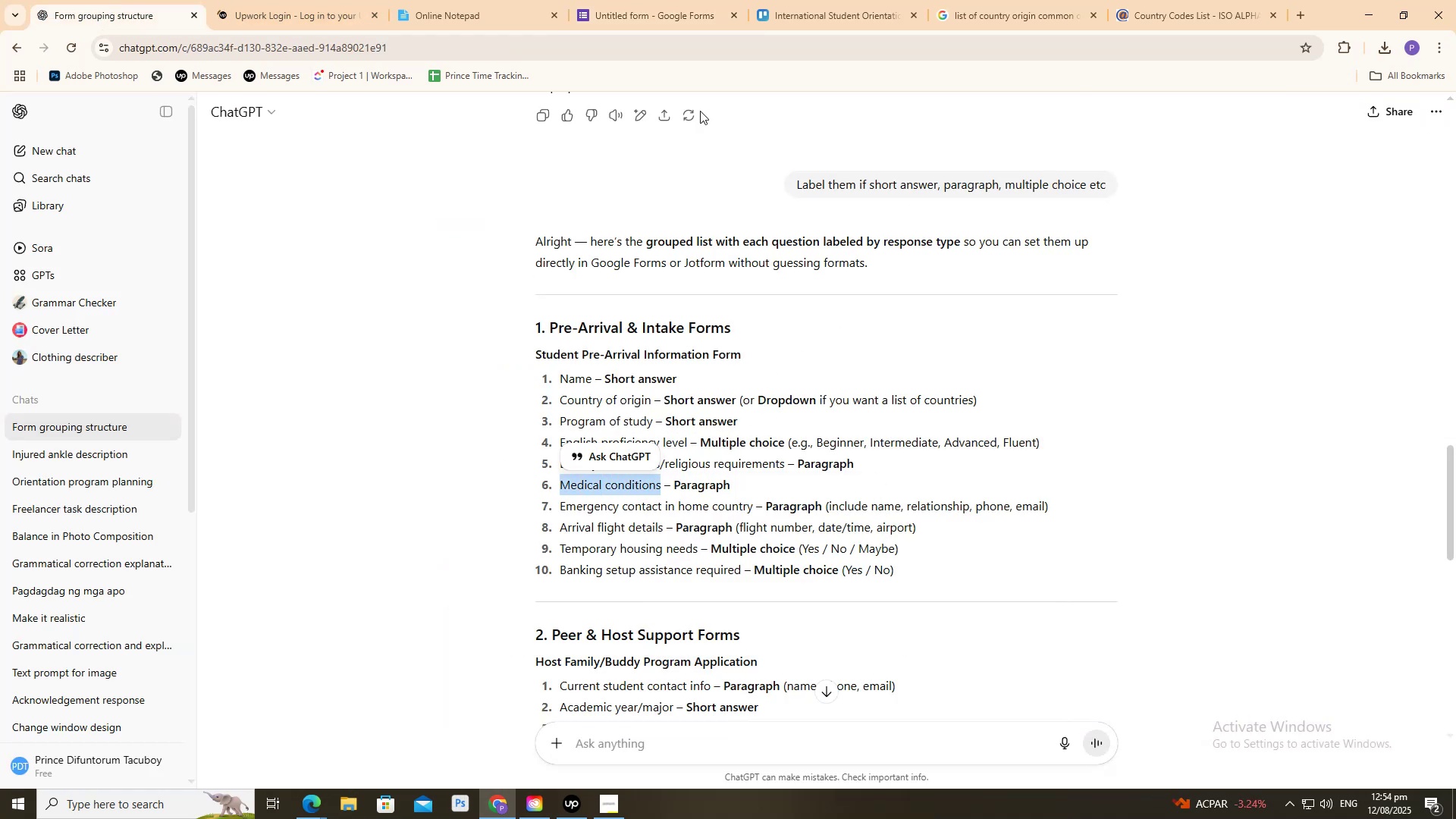 
double_click([684, 0])
 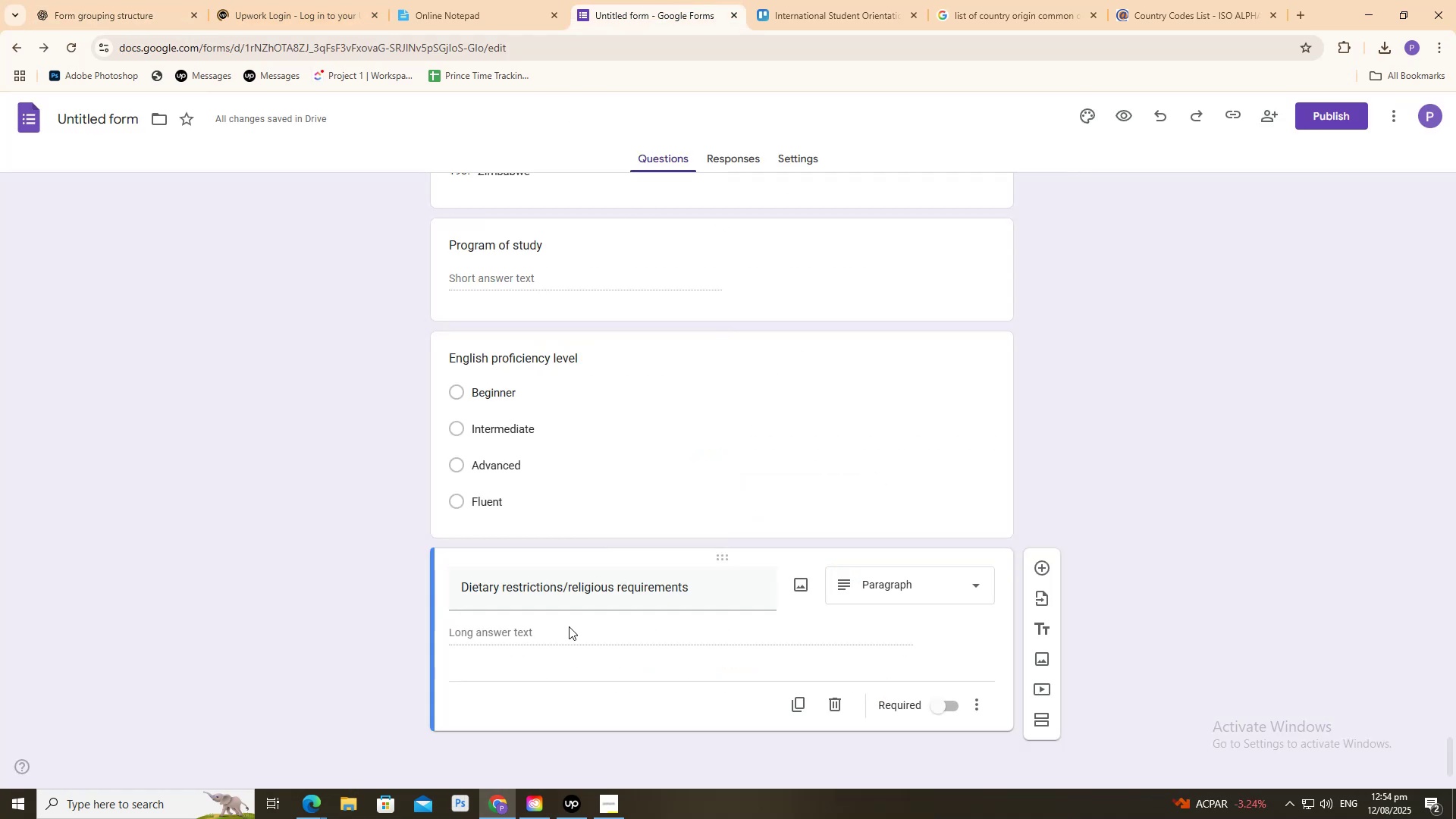 
scroll: coordinate [548, 523], scroll_direction: down, amount: 2.0
 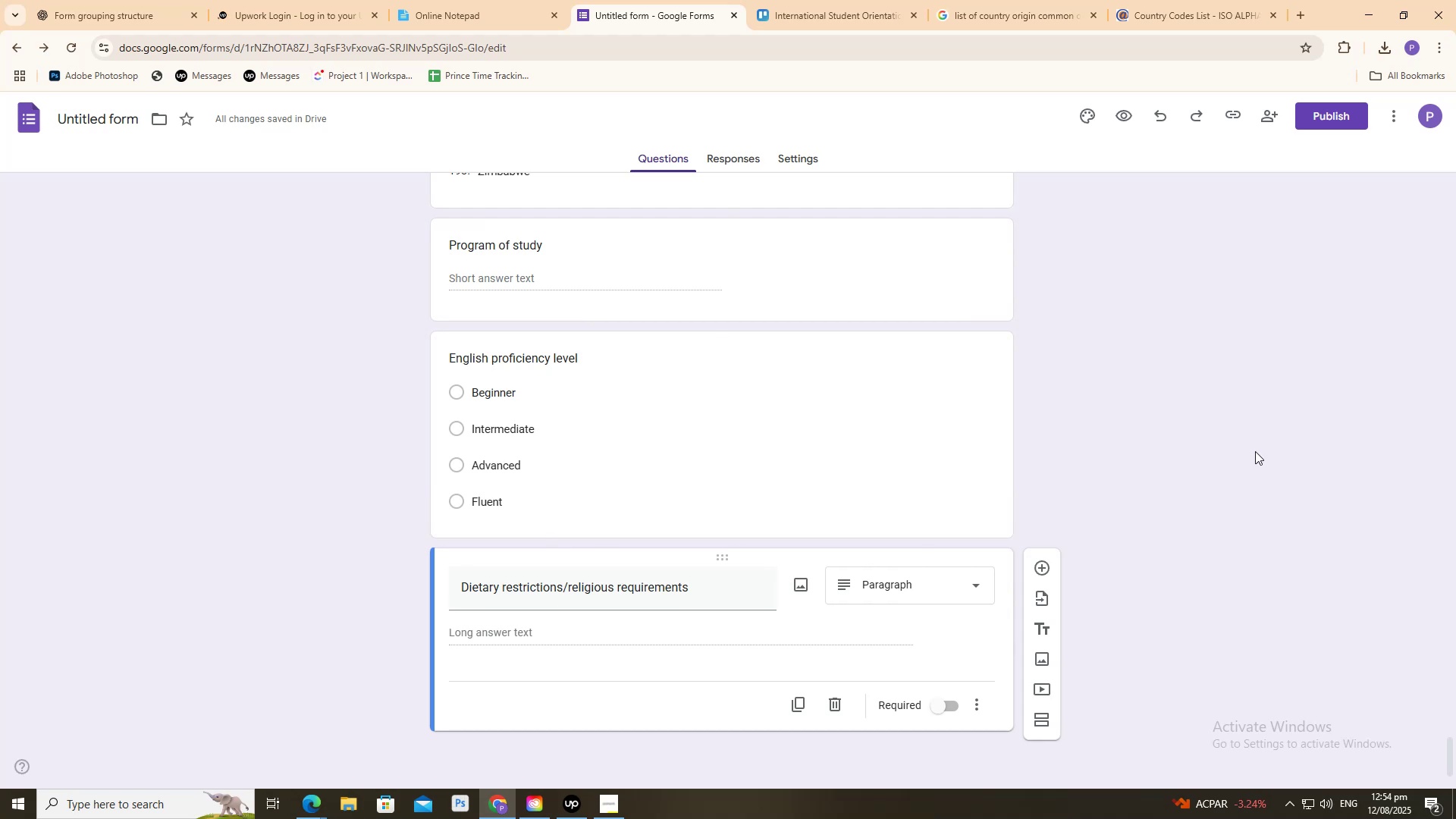 
left_click([1255, 450])
 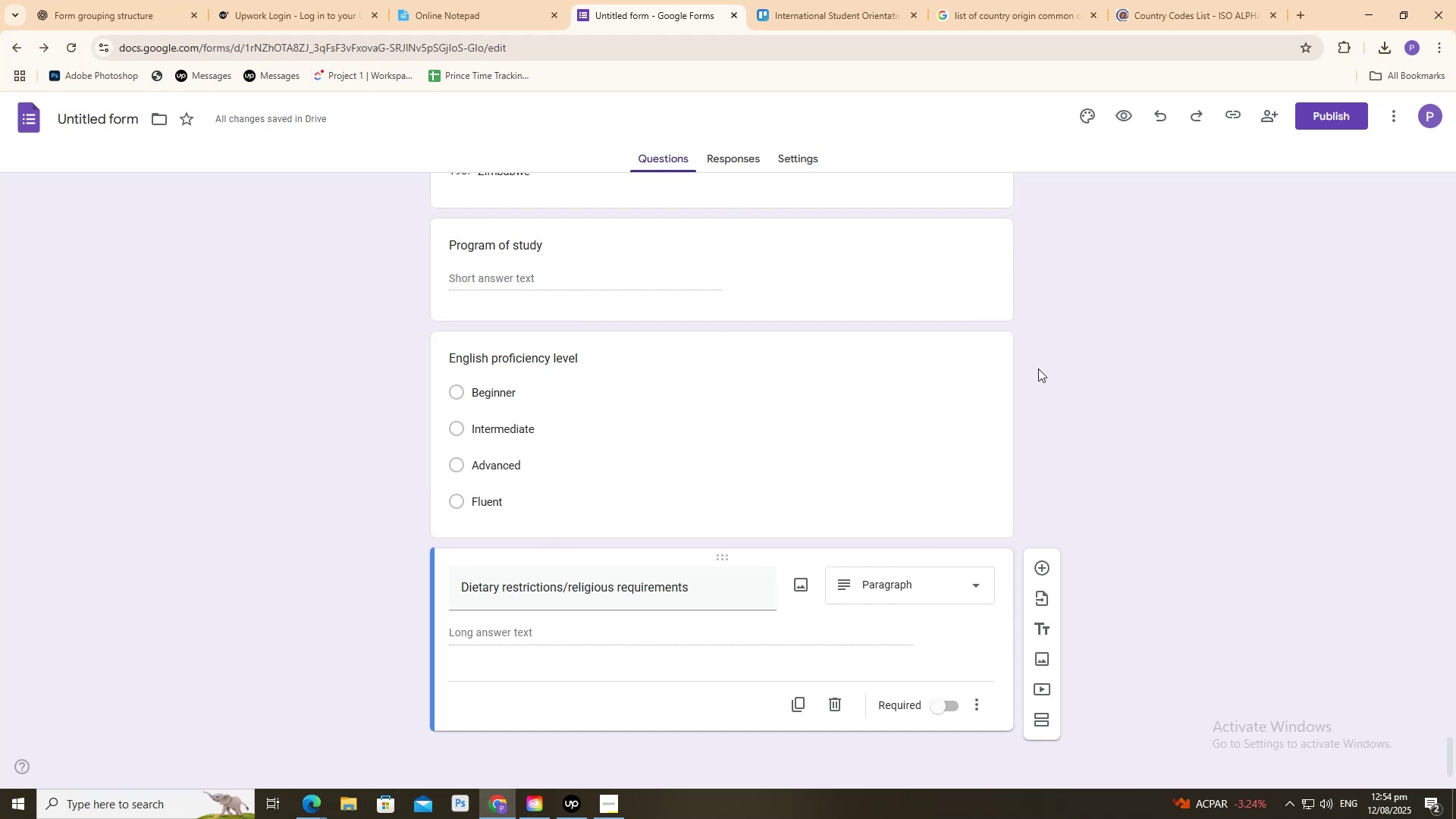 
wait(7.09)
 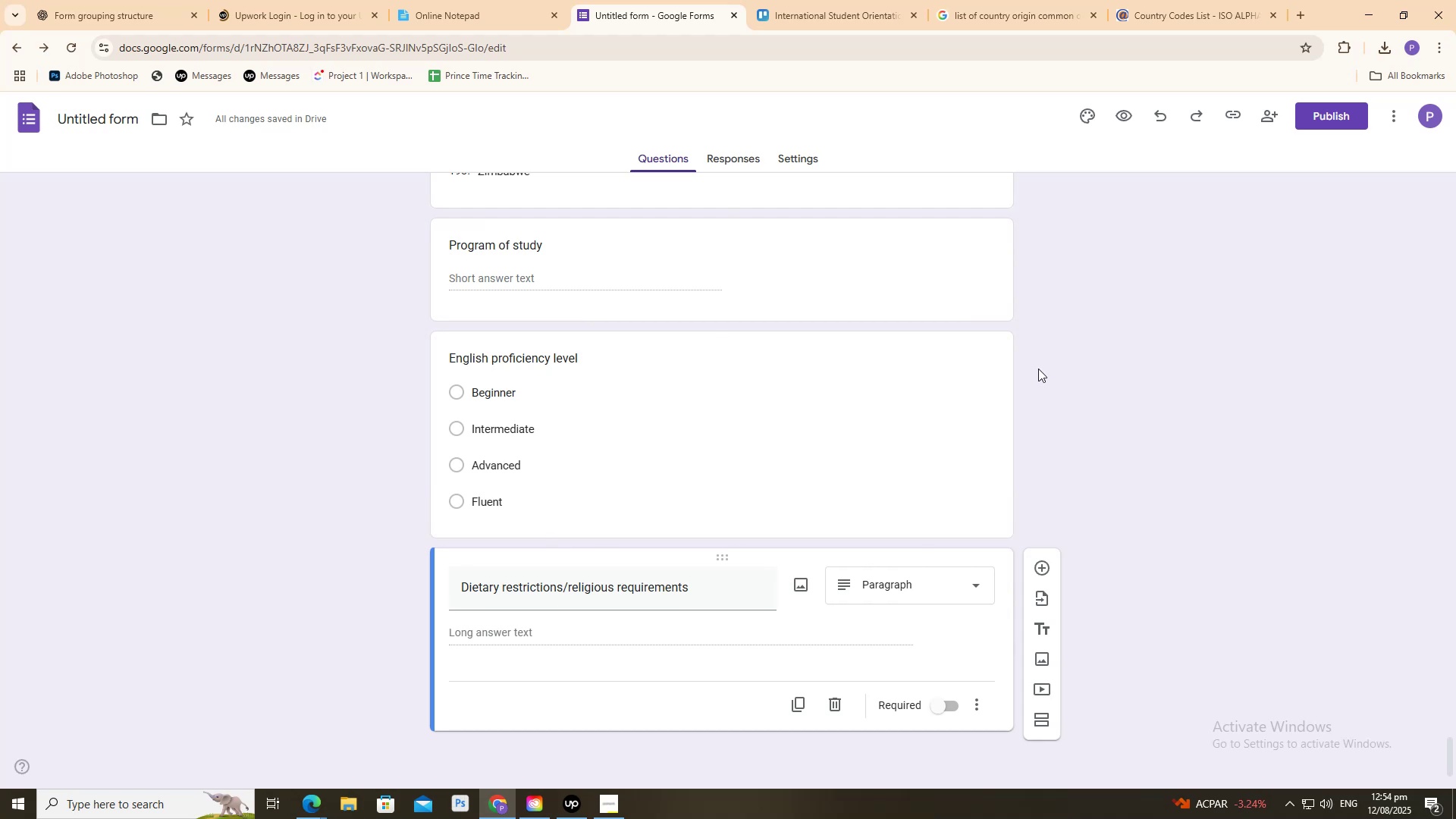 
scroll: coordinate [1105, 451], scroll_direction: down, amount: 3.0
 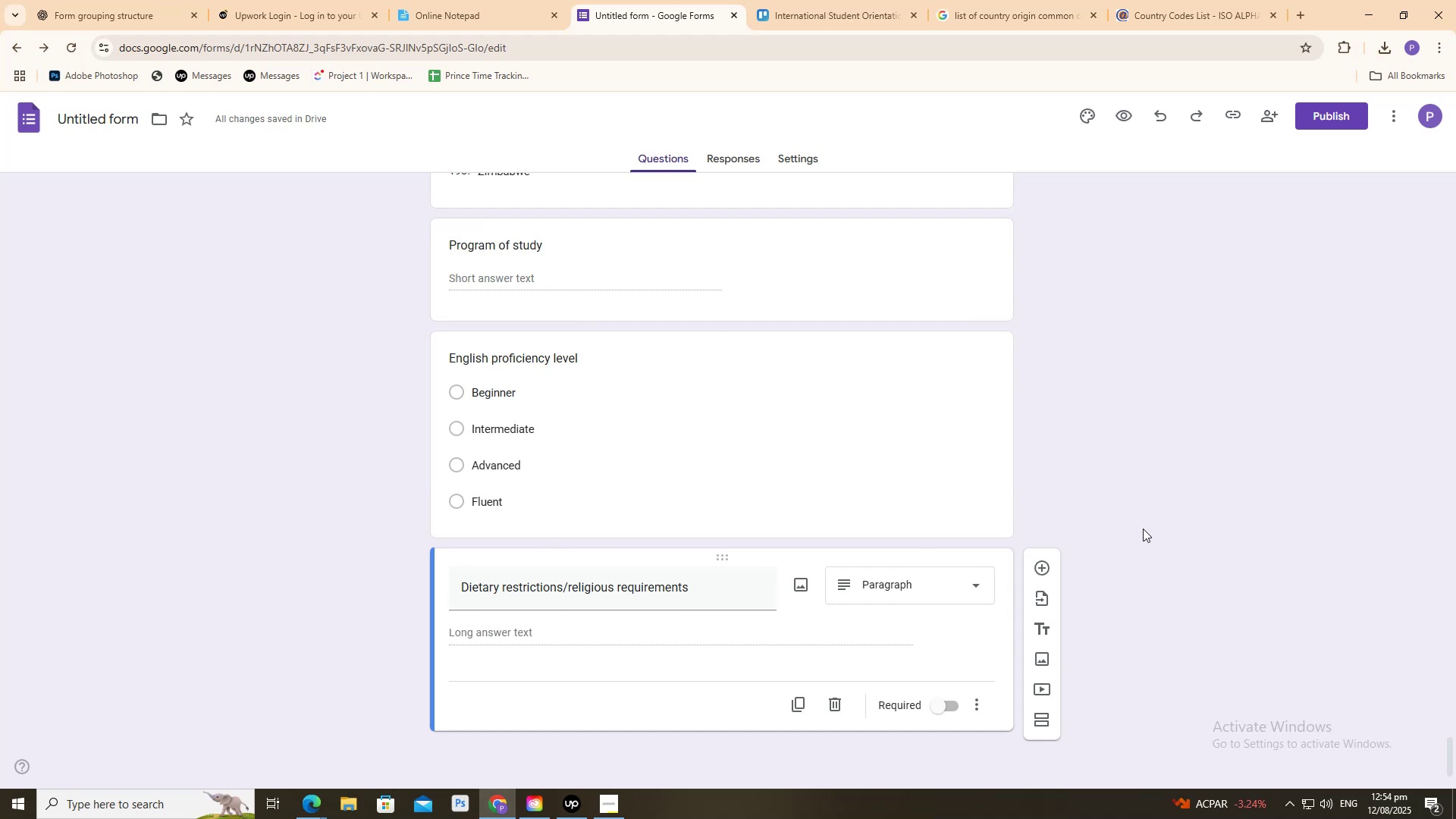 
left_click([1149, 529])
 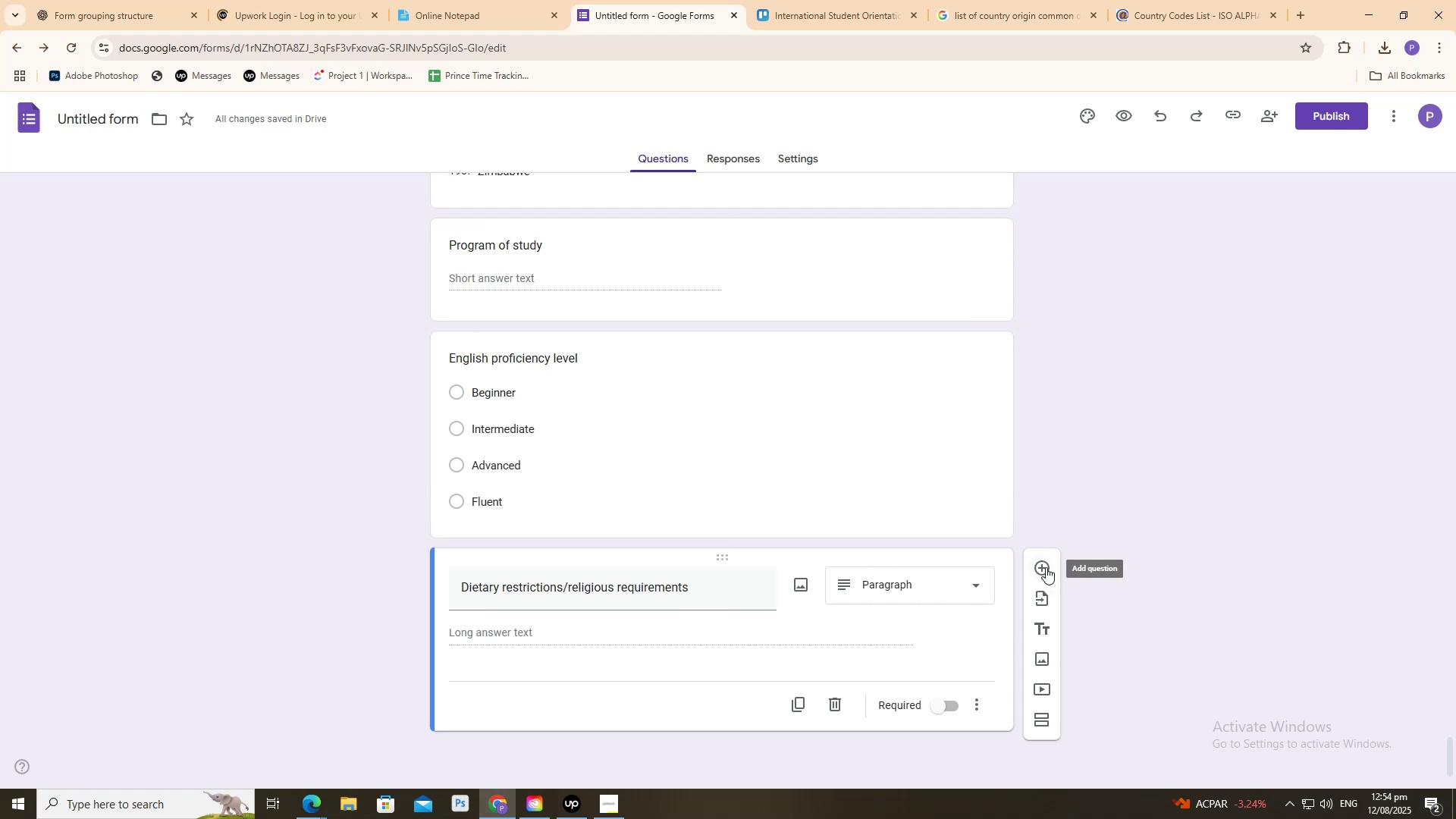 
left_click([1044, 562])
 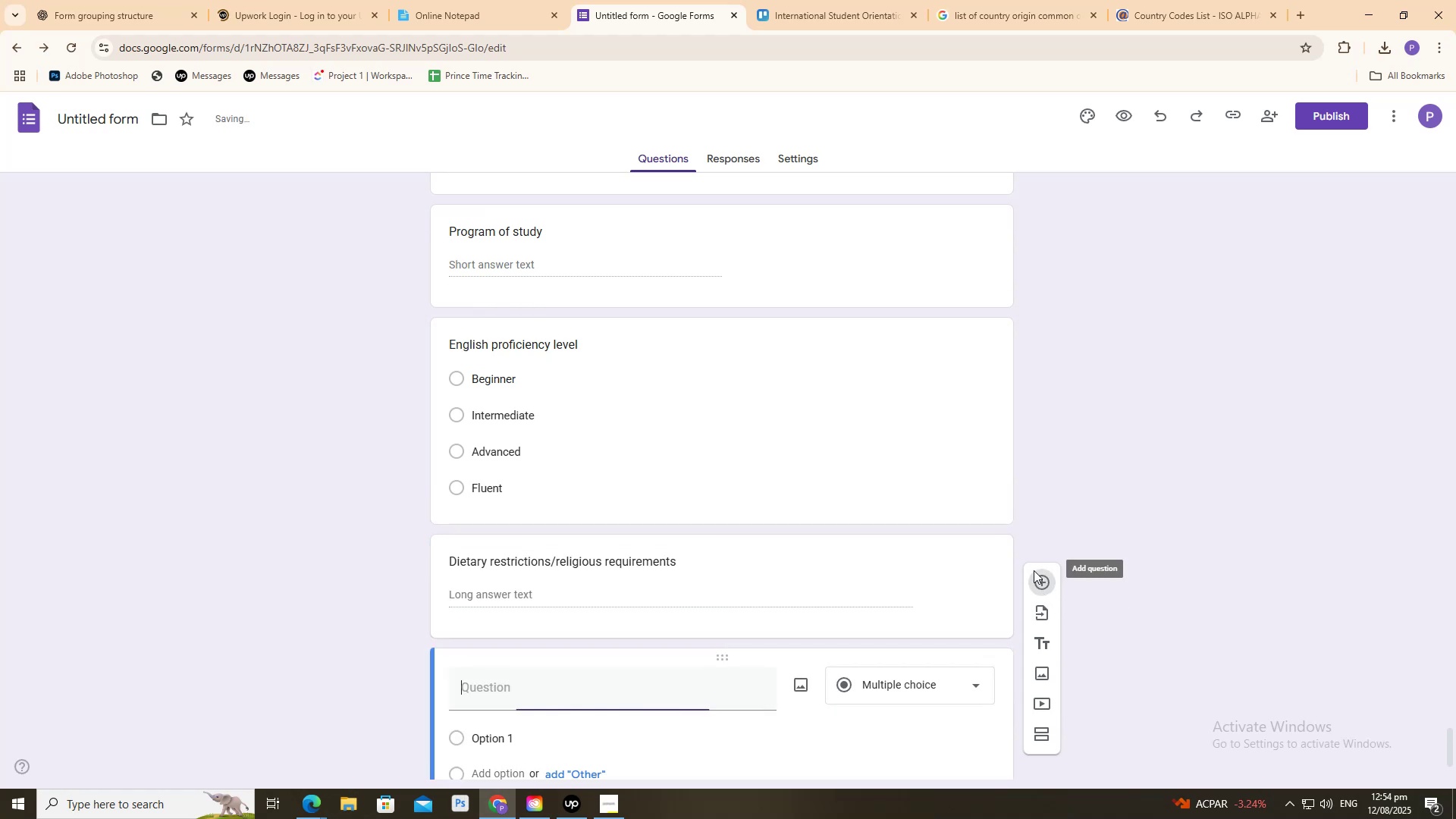 
scroll: coordinate [696, 558], scroll_direction: down, amount: 7.0
 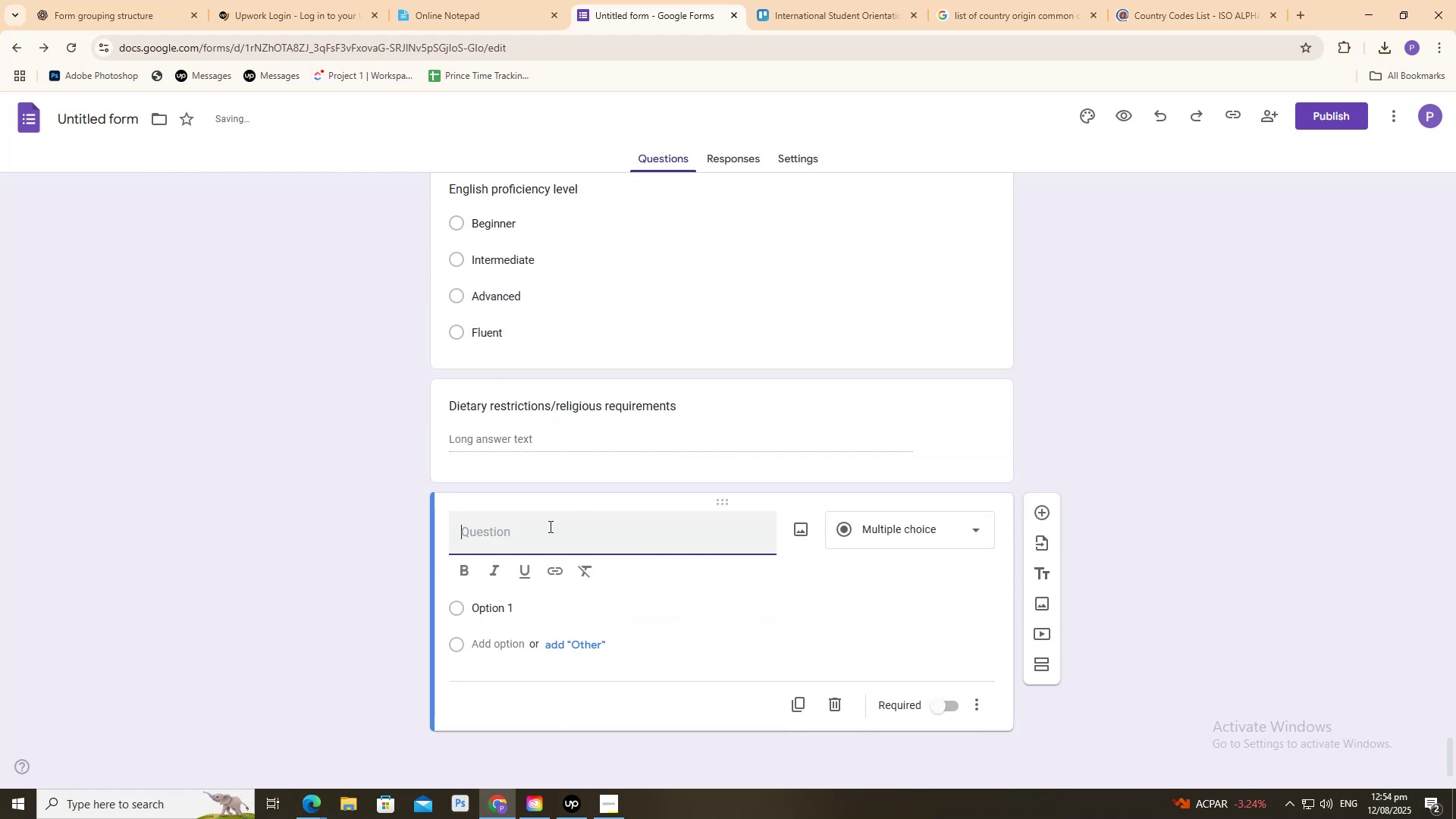 
key(Control+V)
 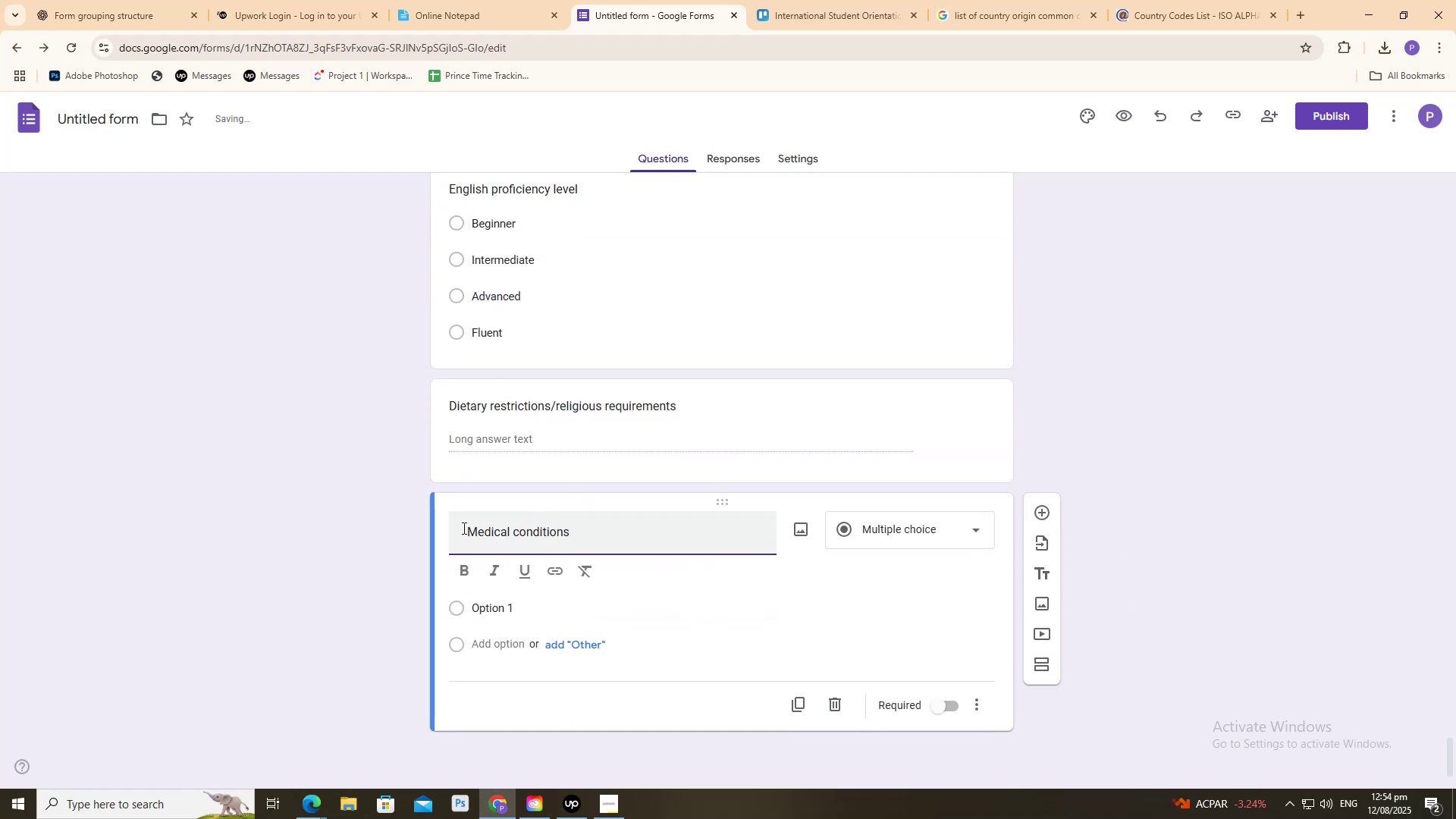 
left_click_drag(start_coordinate=[465, 529], to_coordinate=[313, 529])
 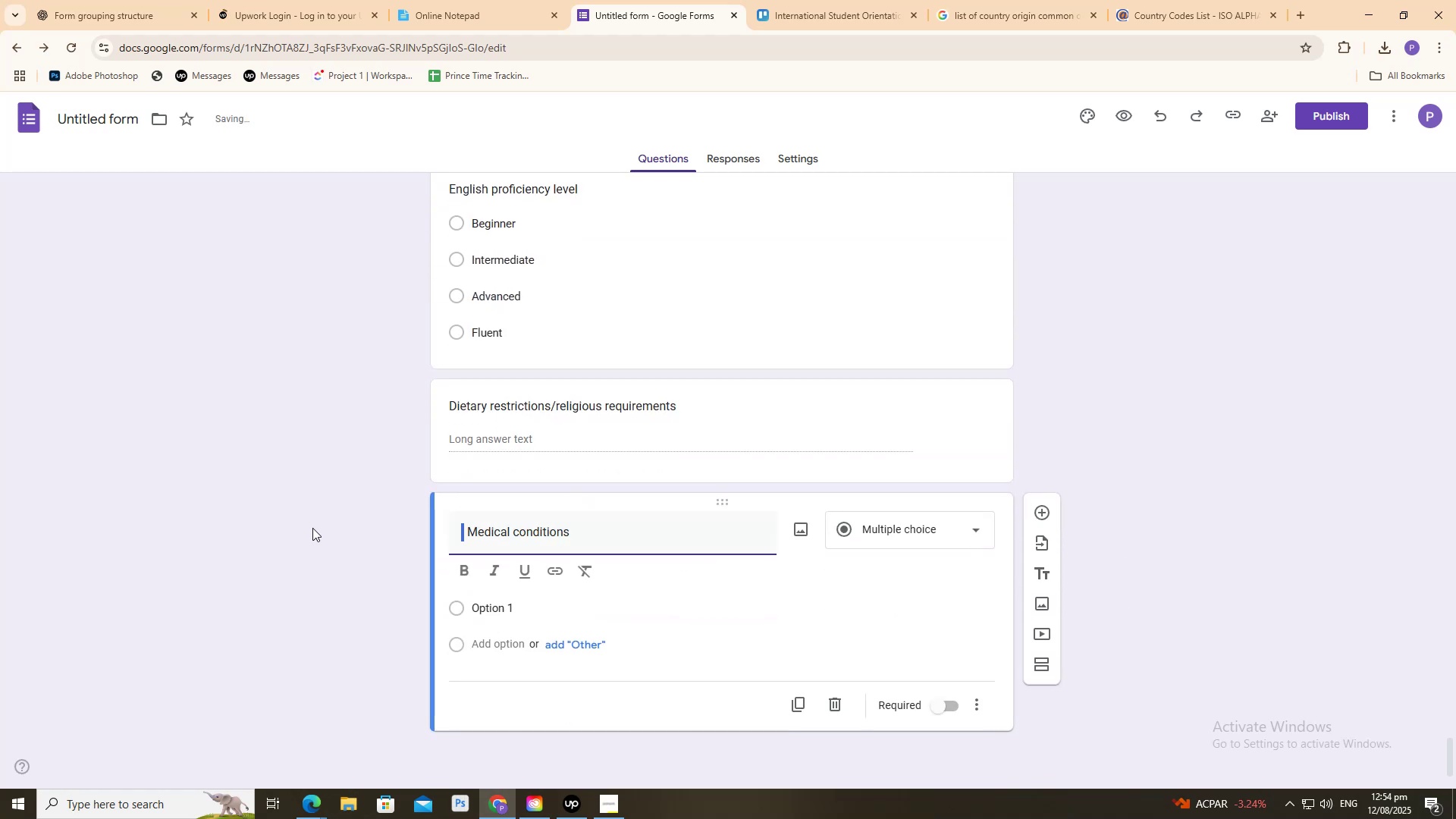 
key(Backspace)
 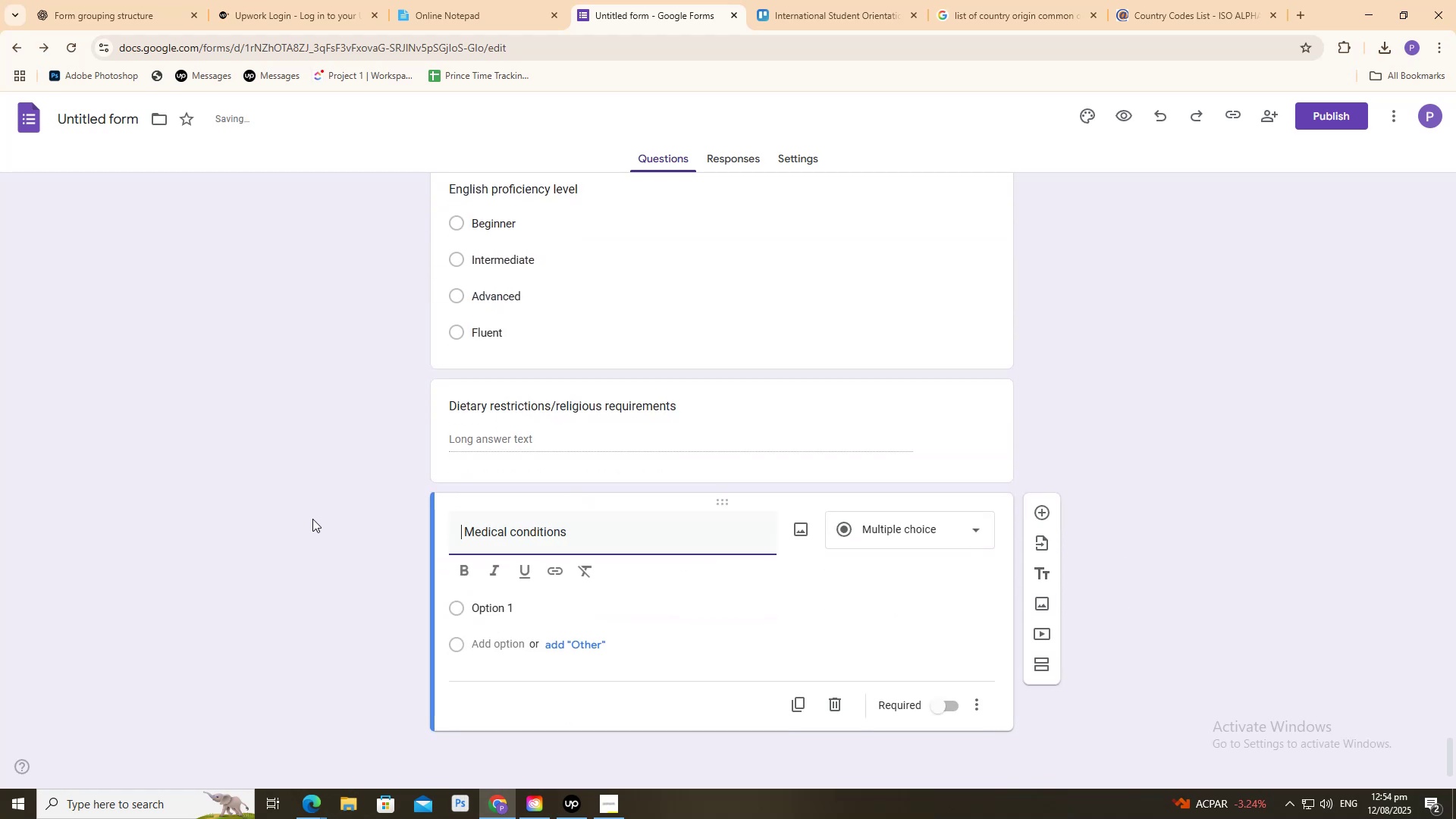 
key(Backspace)
 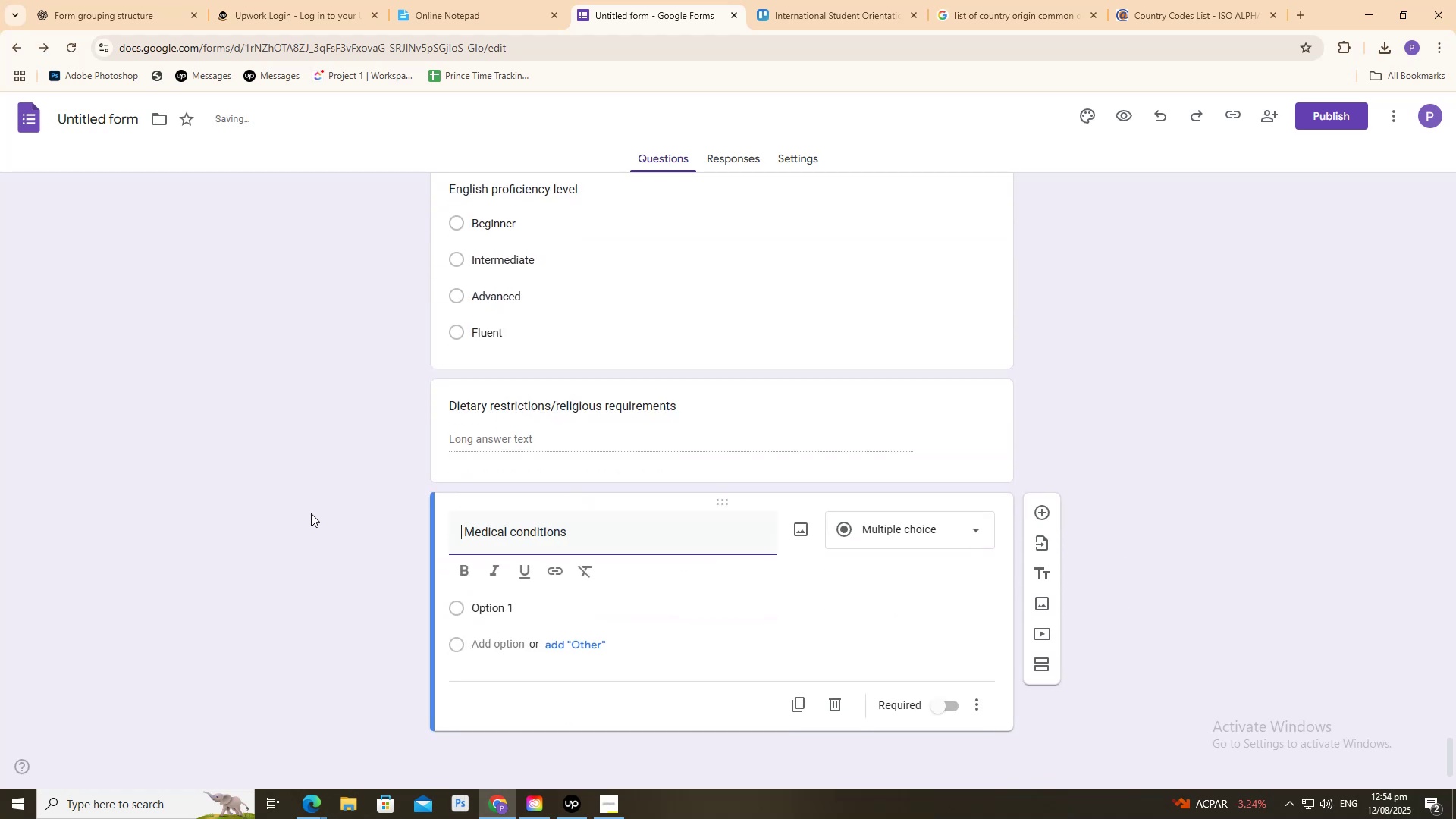 
key(ArrowRight)
 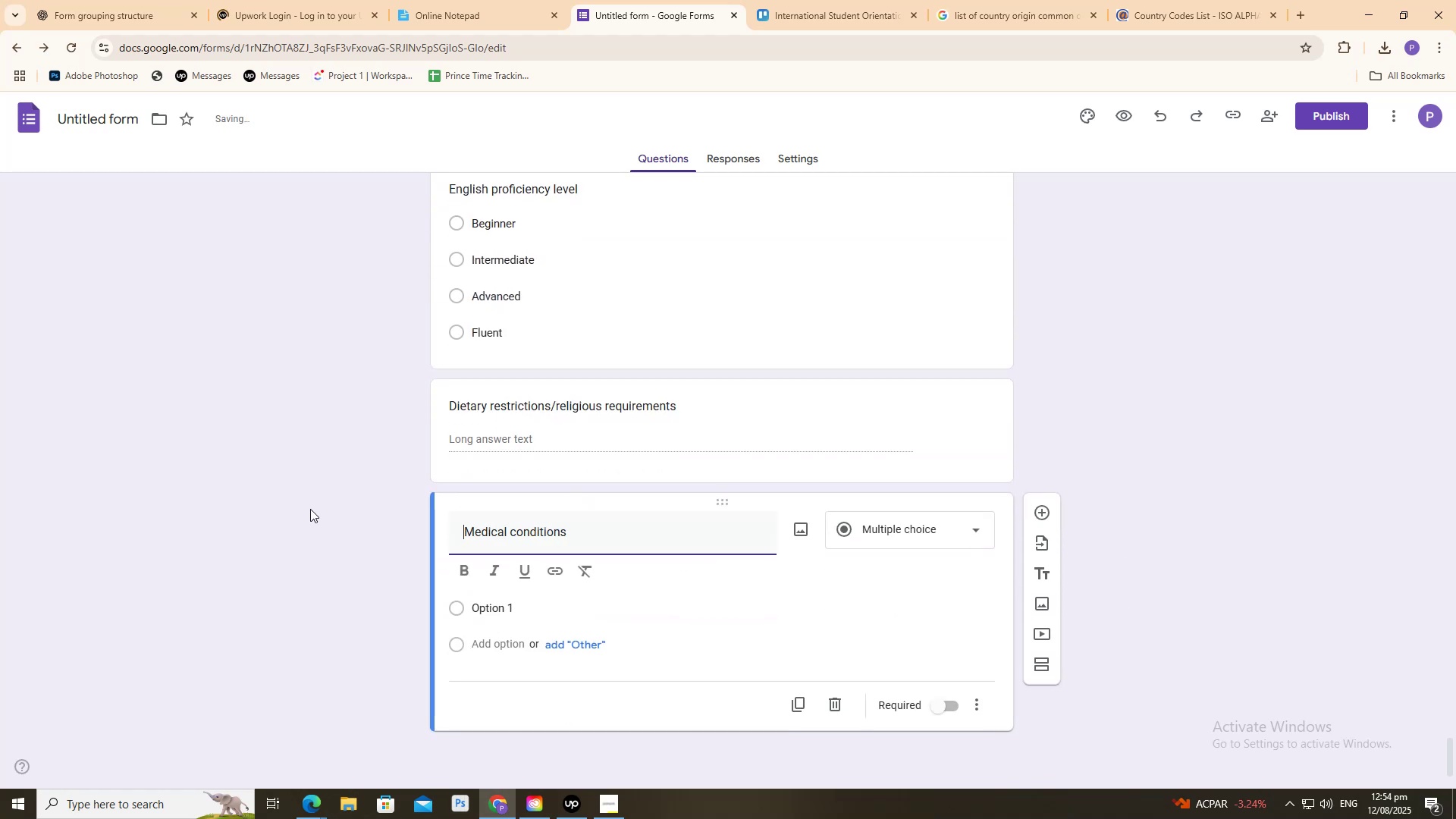 
key(Backspace)
 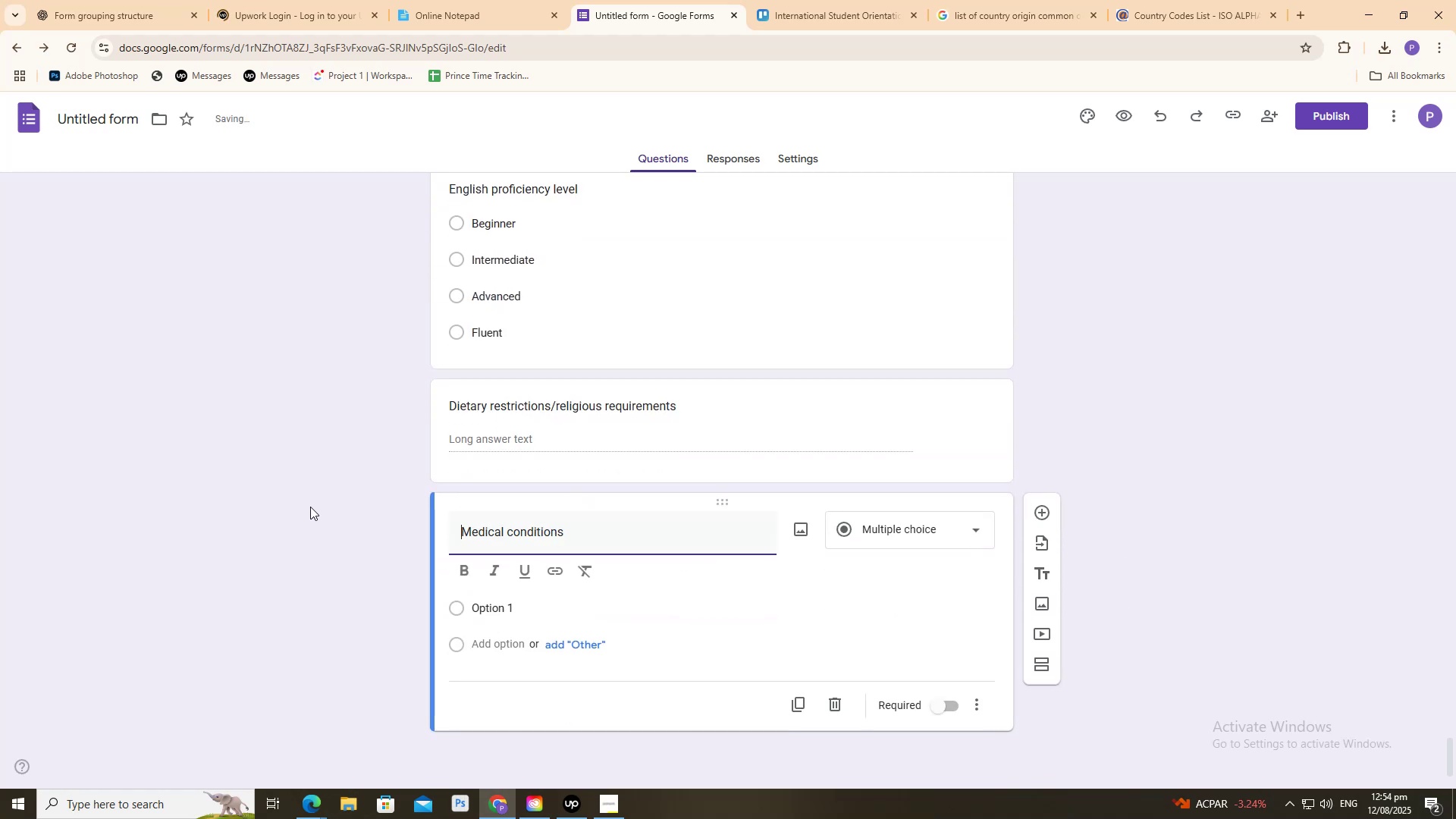 
key(Backspace)
 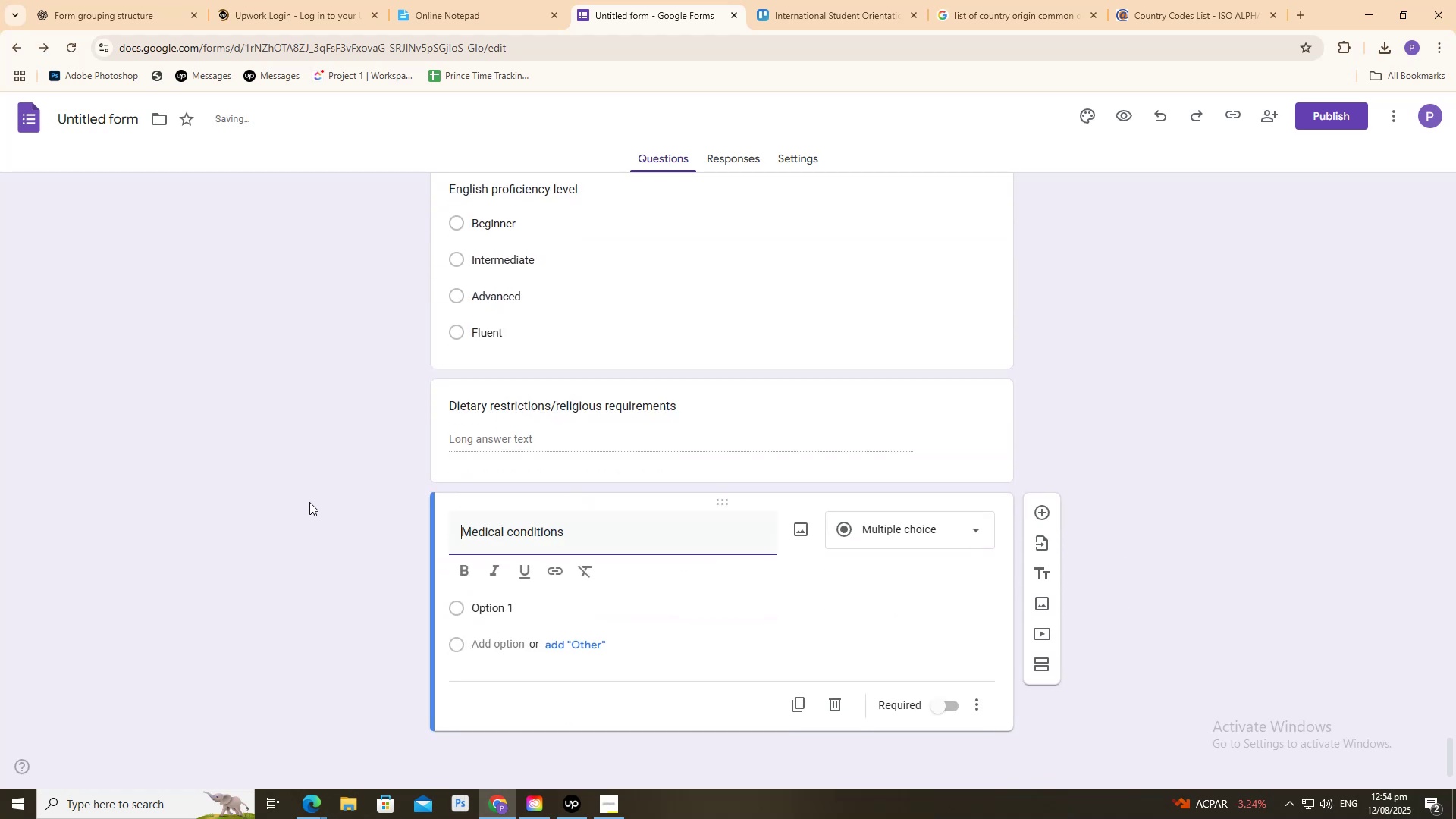 
key(Backspace)
 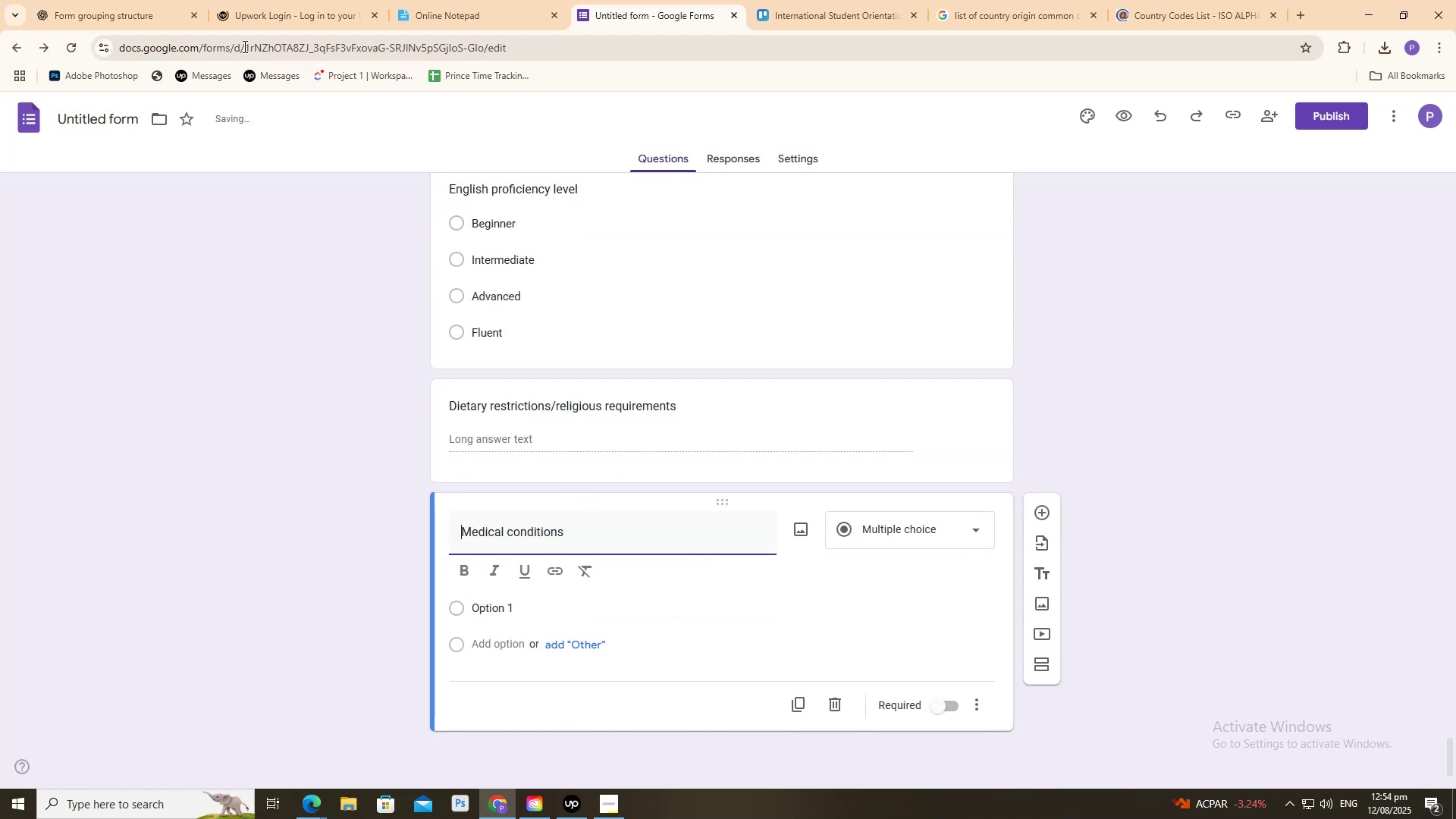 
left_click([115, 0])
 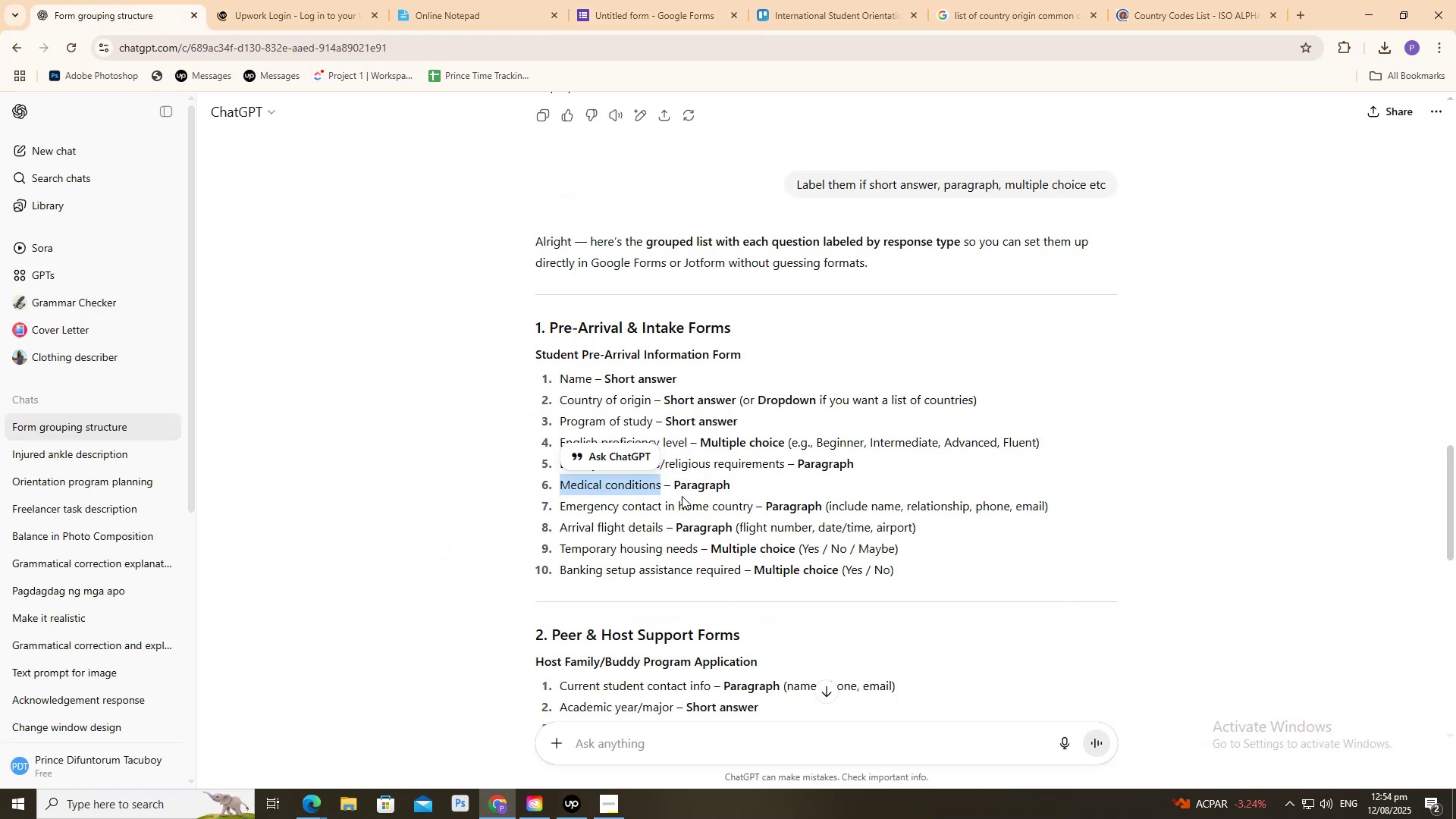 
left_click_drag(start_coordinate=[674, 489], to_coordinate=[735, 488])
 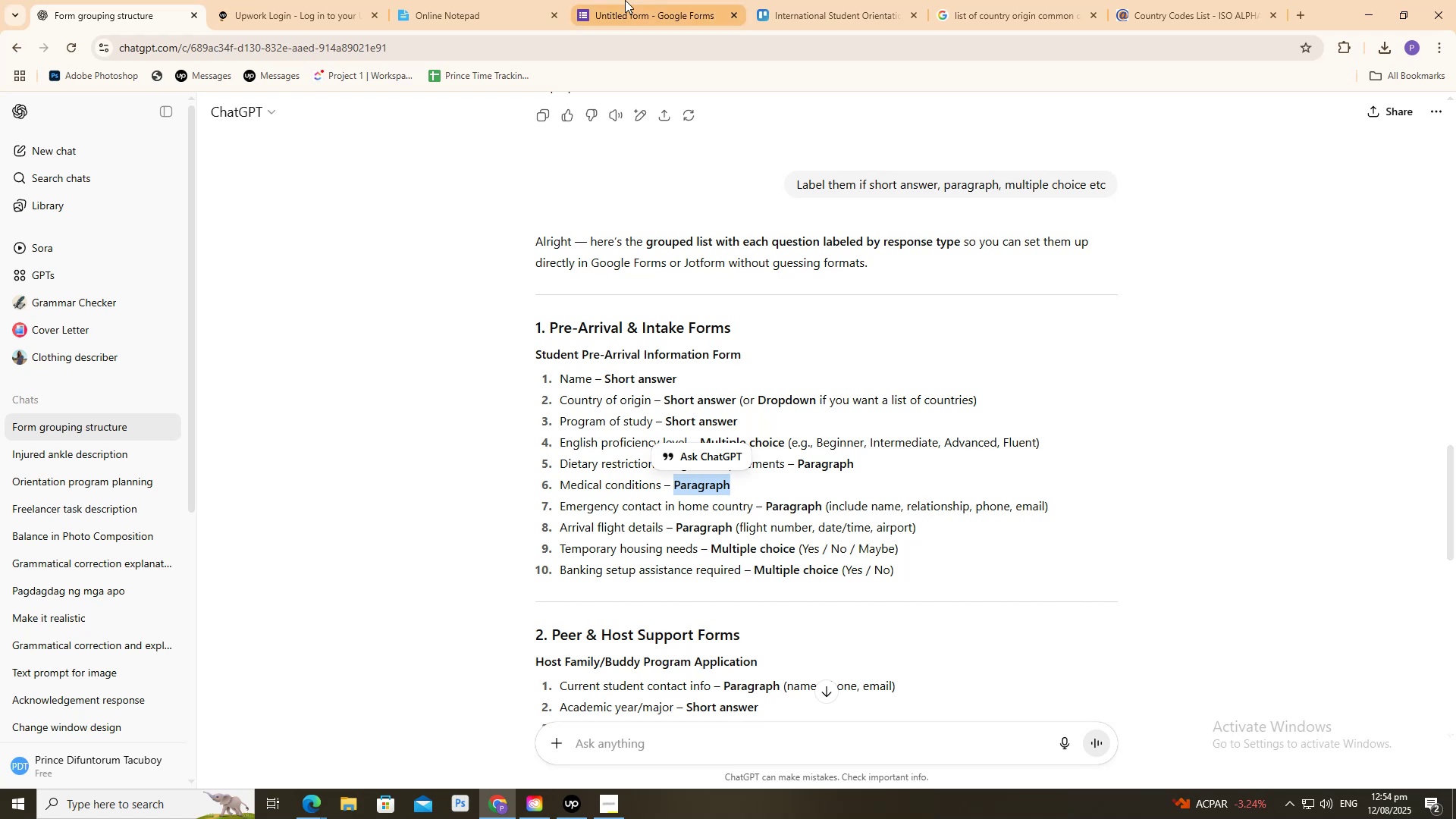 
left_click([625, 0])
 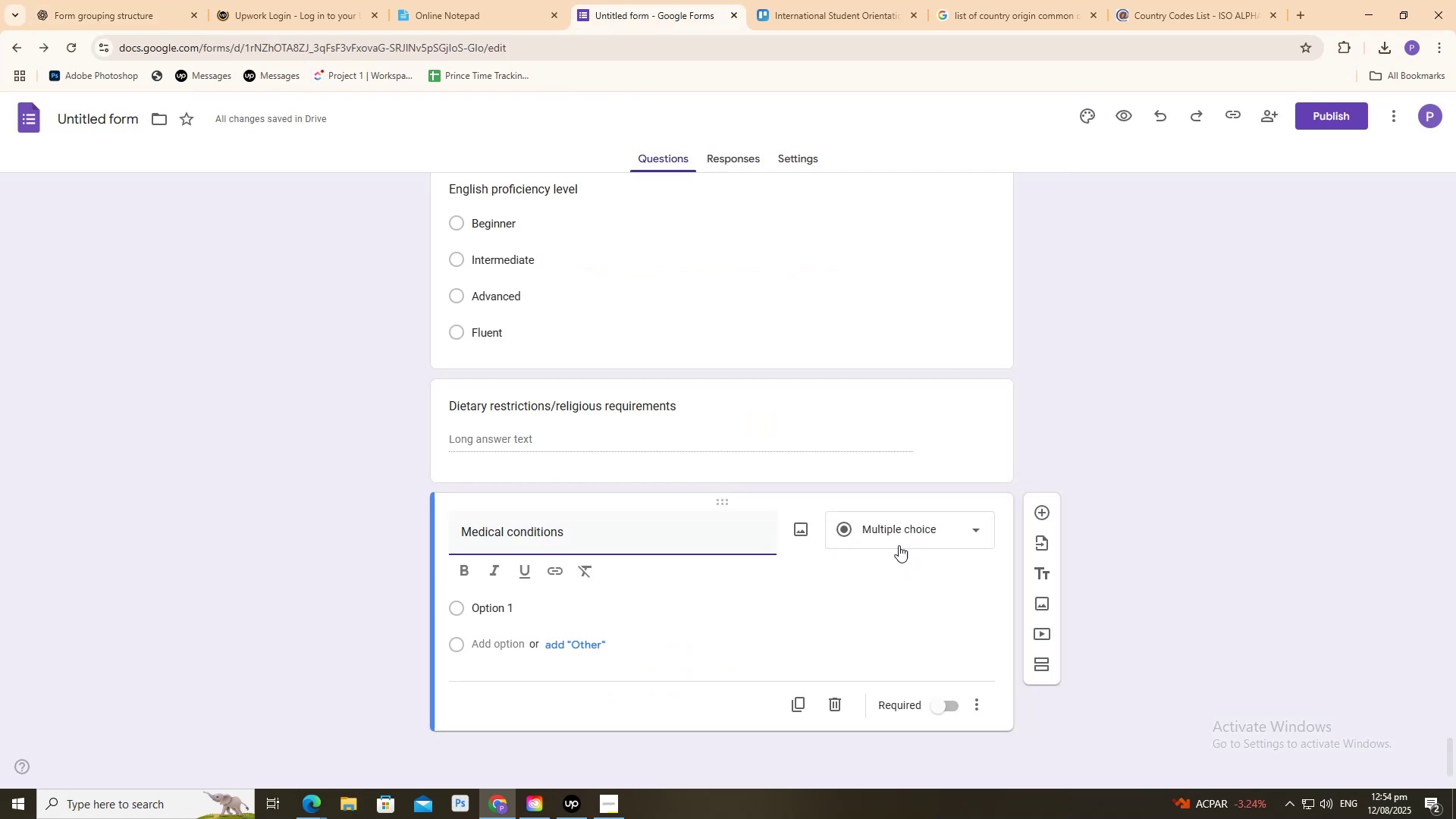 
left_click([902, 544])
 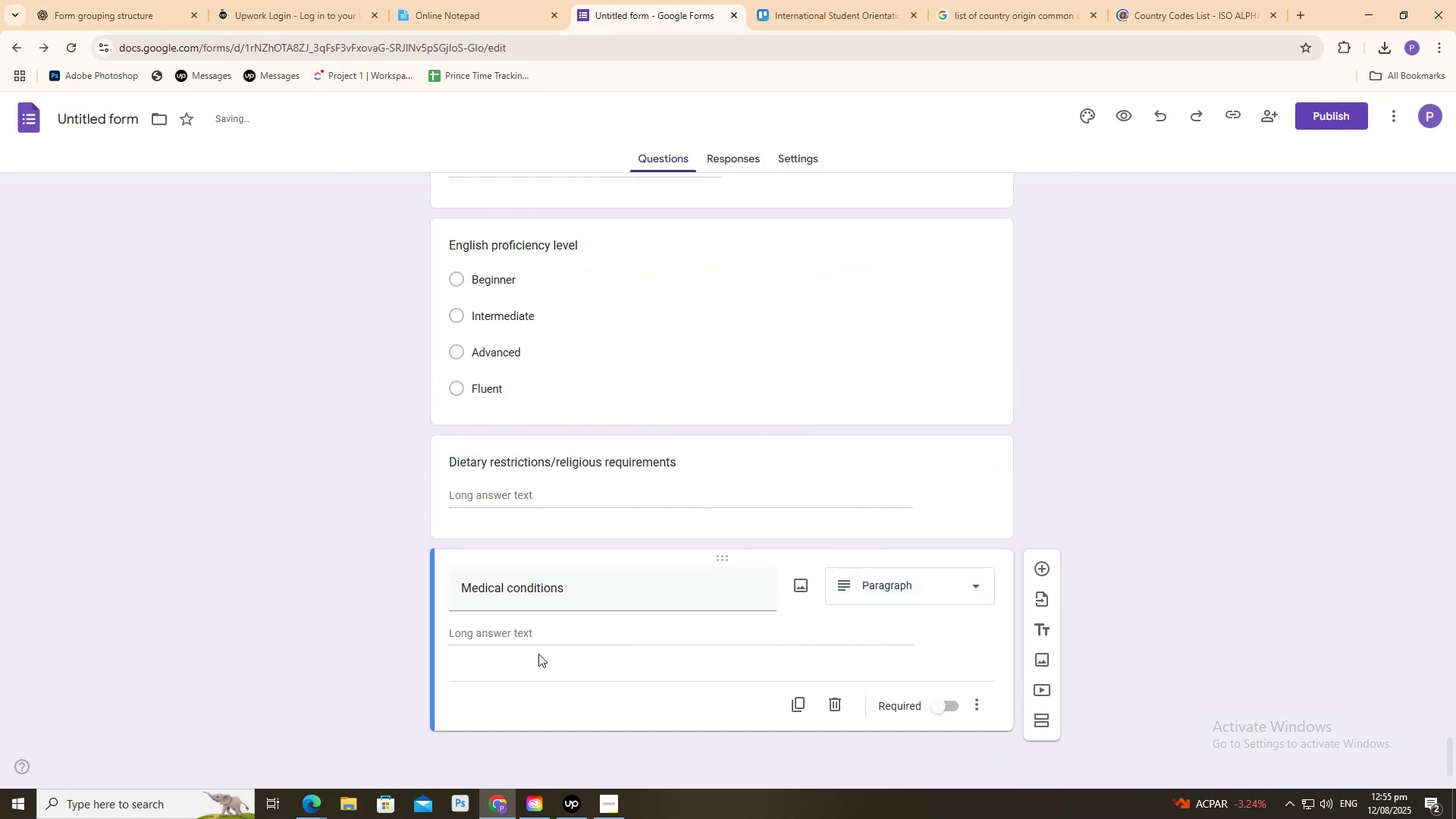 
scroll: coordinate [507, 626], scroll_direction: down, amount: 3.0
 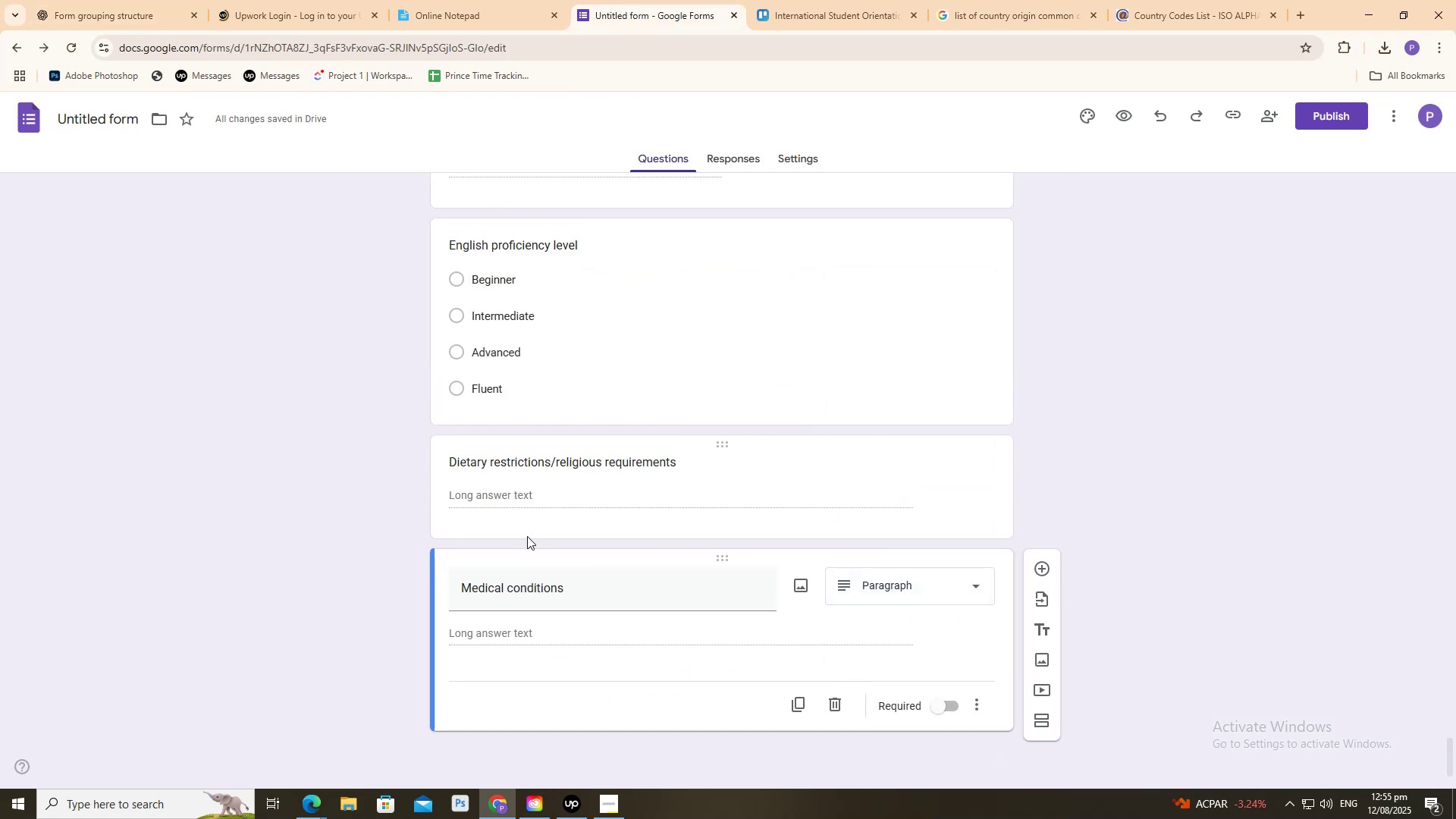 
wait(7.16)
 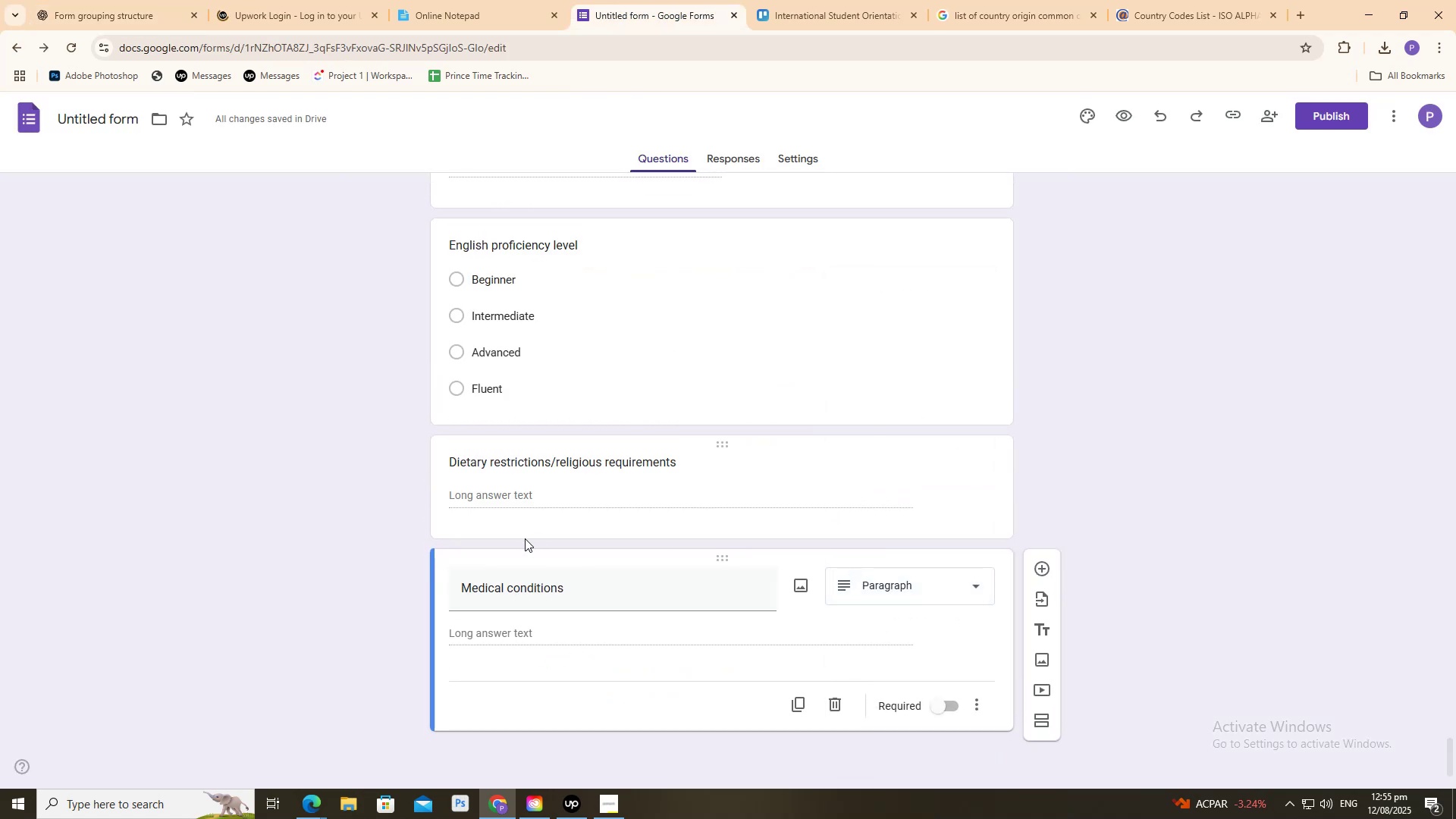 
left_click([140, 0])
 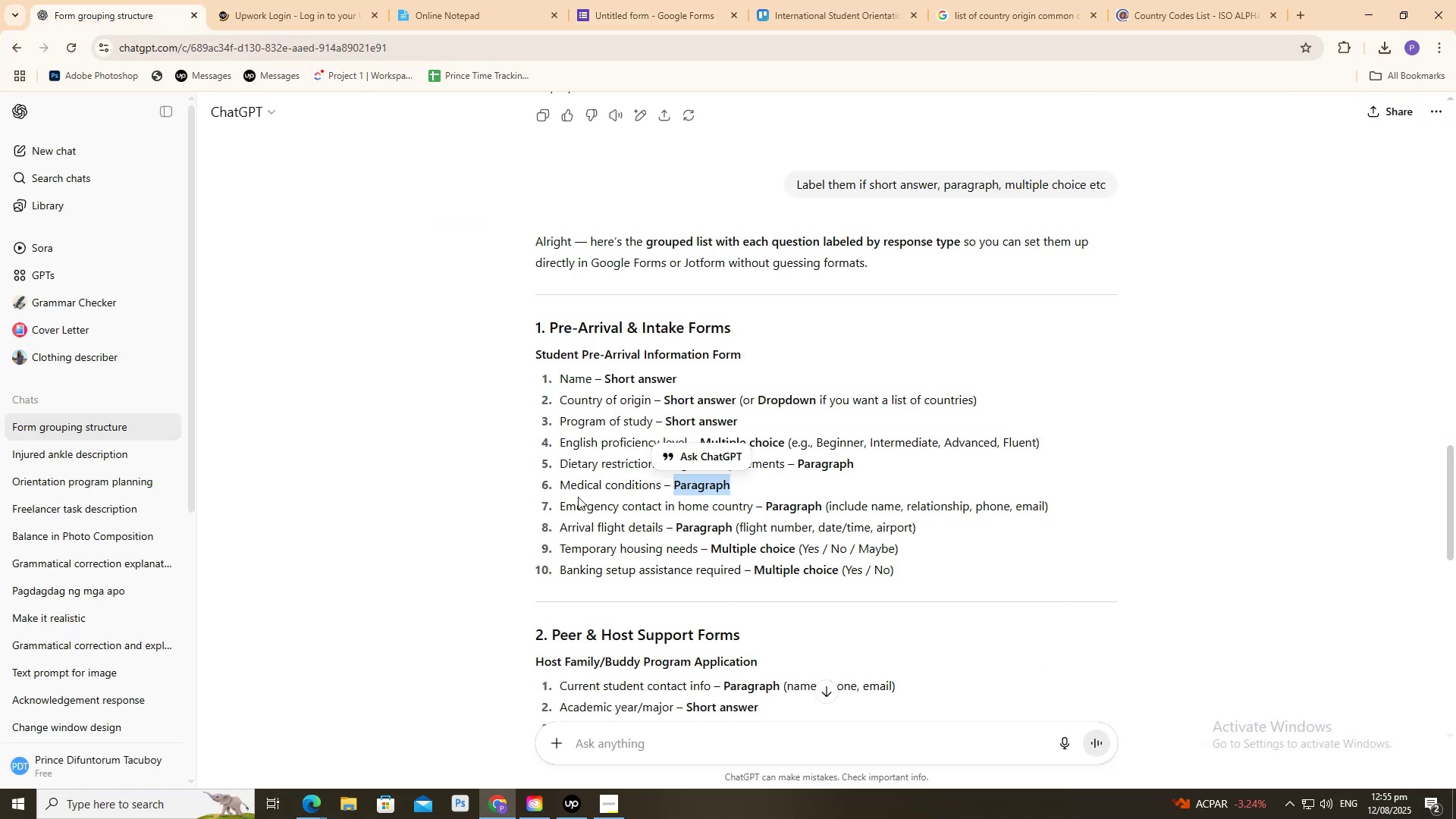 
left_click_drag(start_coordinate=[559, 507], to_coordinate=[749, 512])
 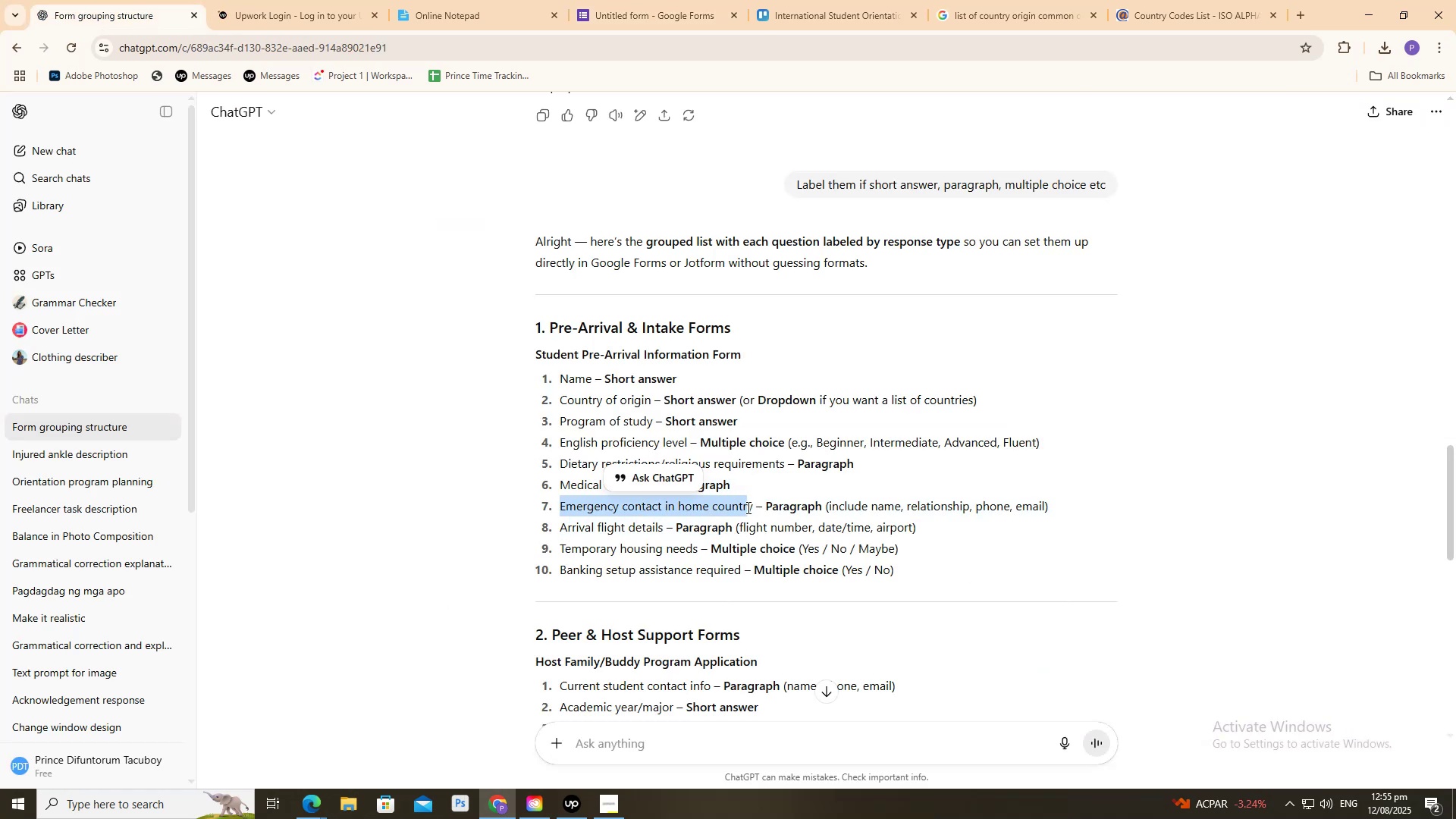 
left_click_drag(start_coordinate=[751, 505], to_coordinate=[560, 502])
 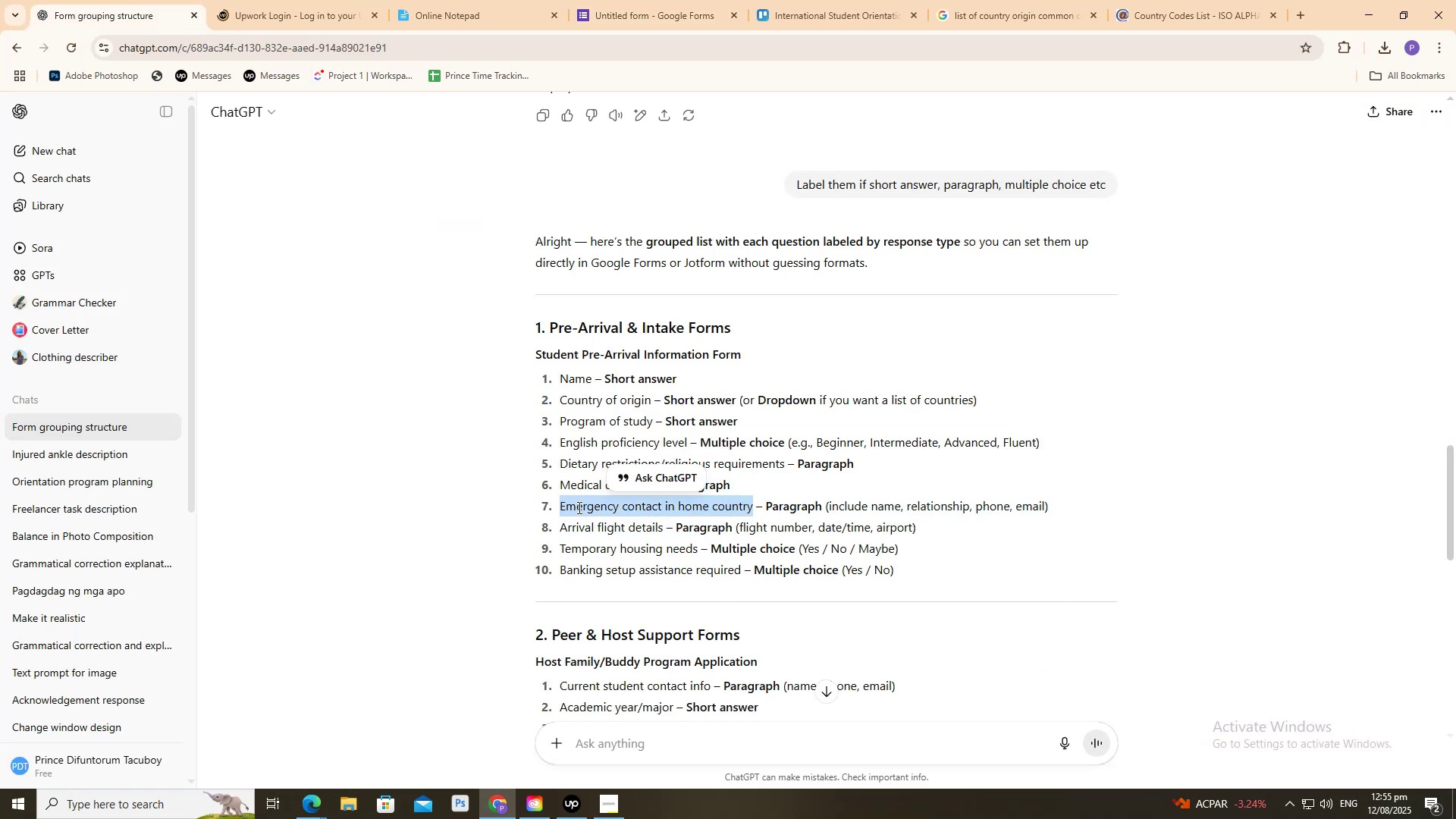 
right_click([578, 507])
 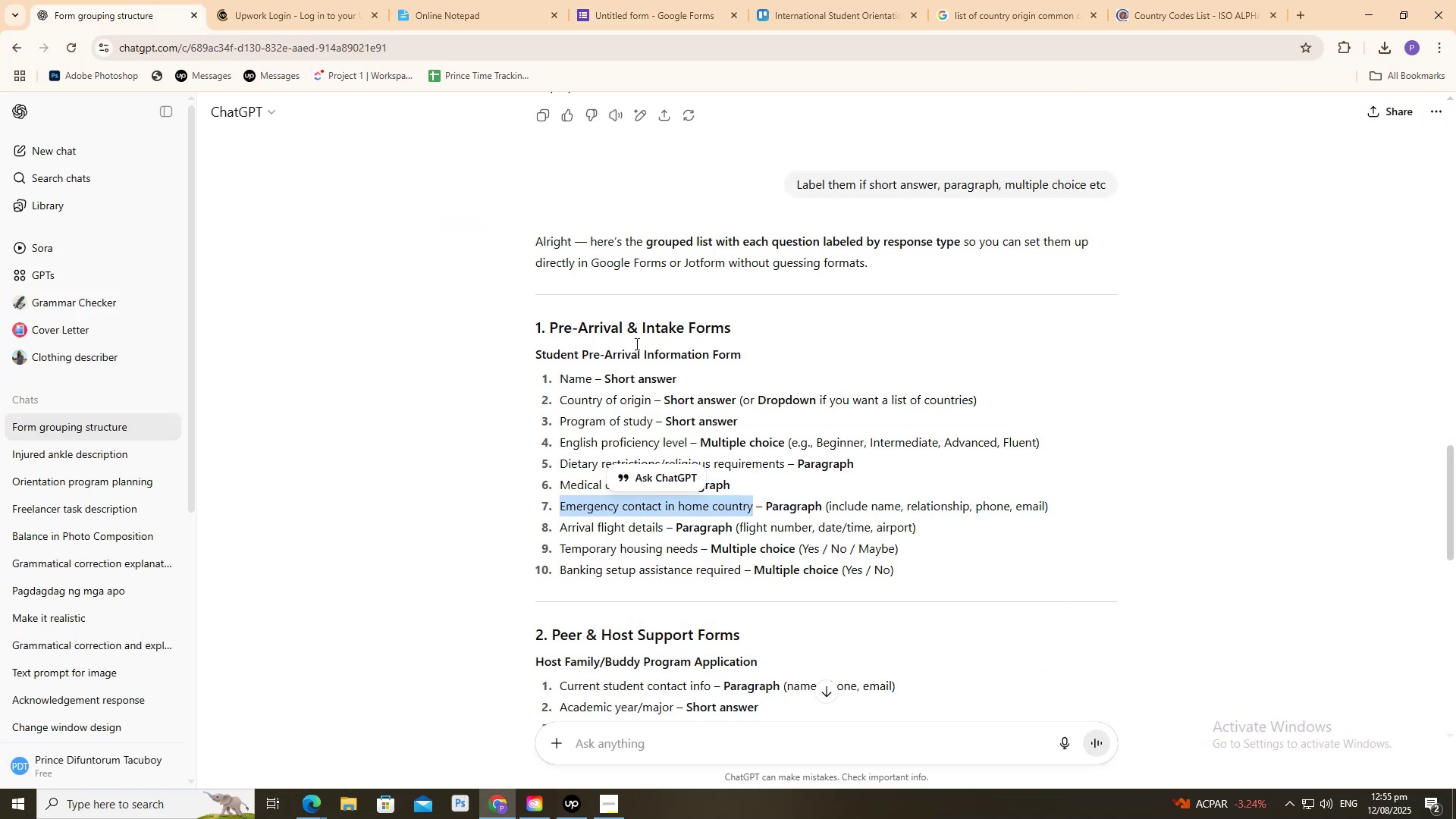 
double_click([608, 0])
 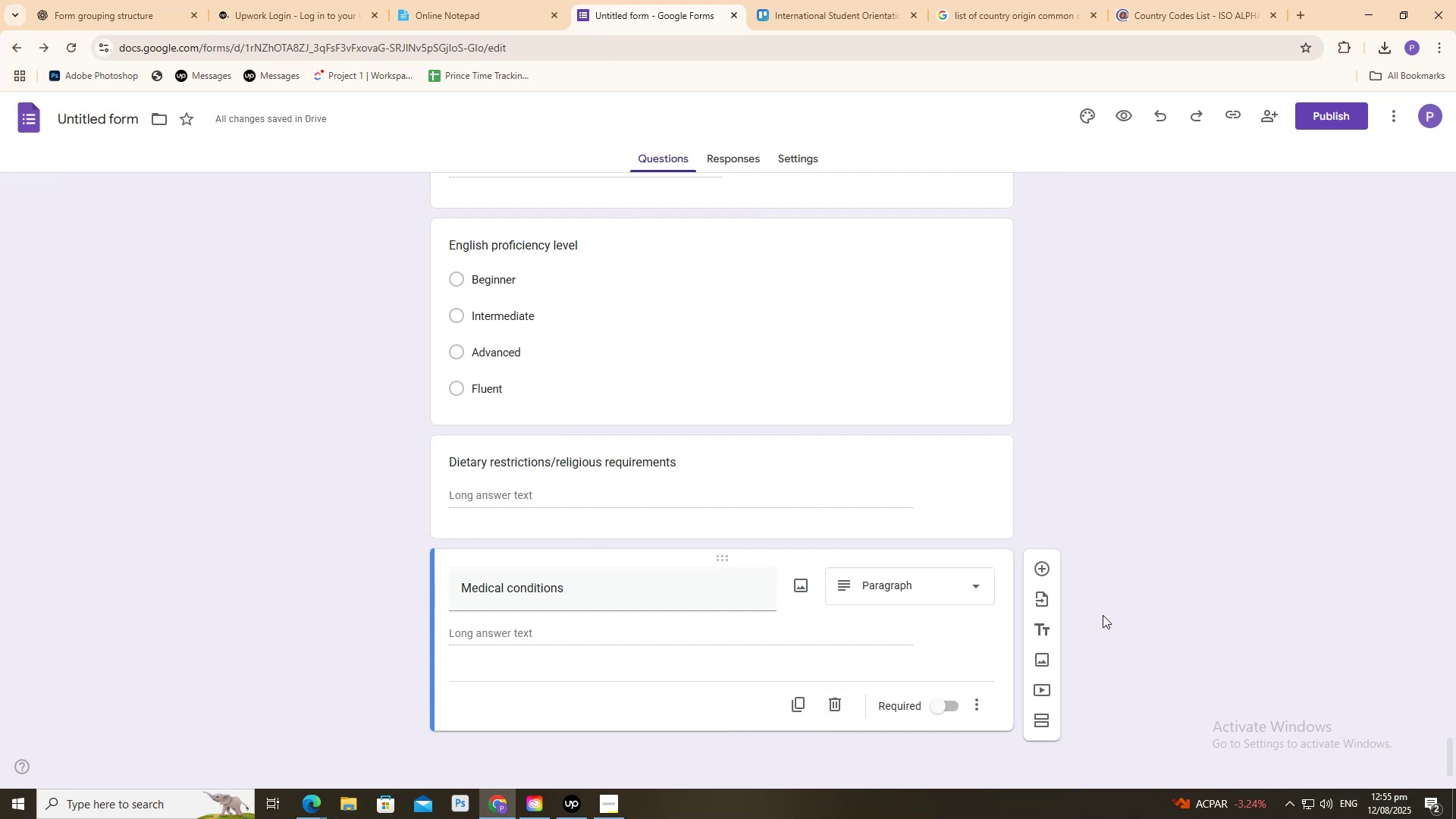 
left_click([1042, 566])
 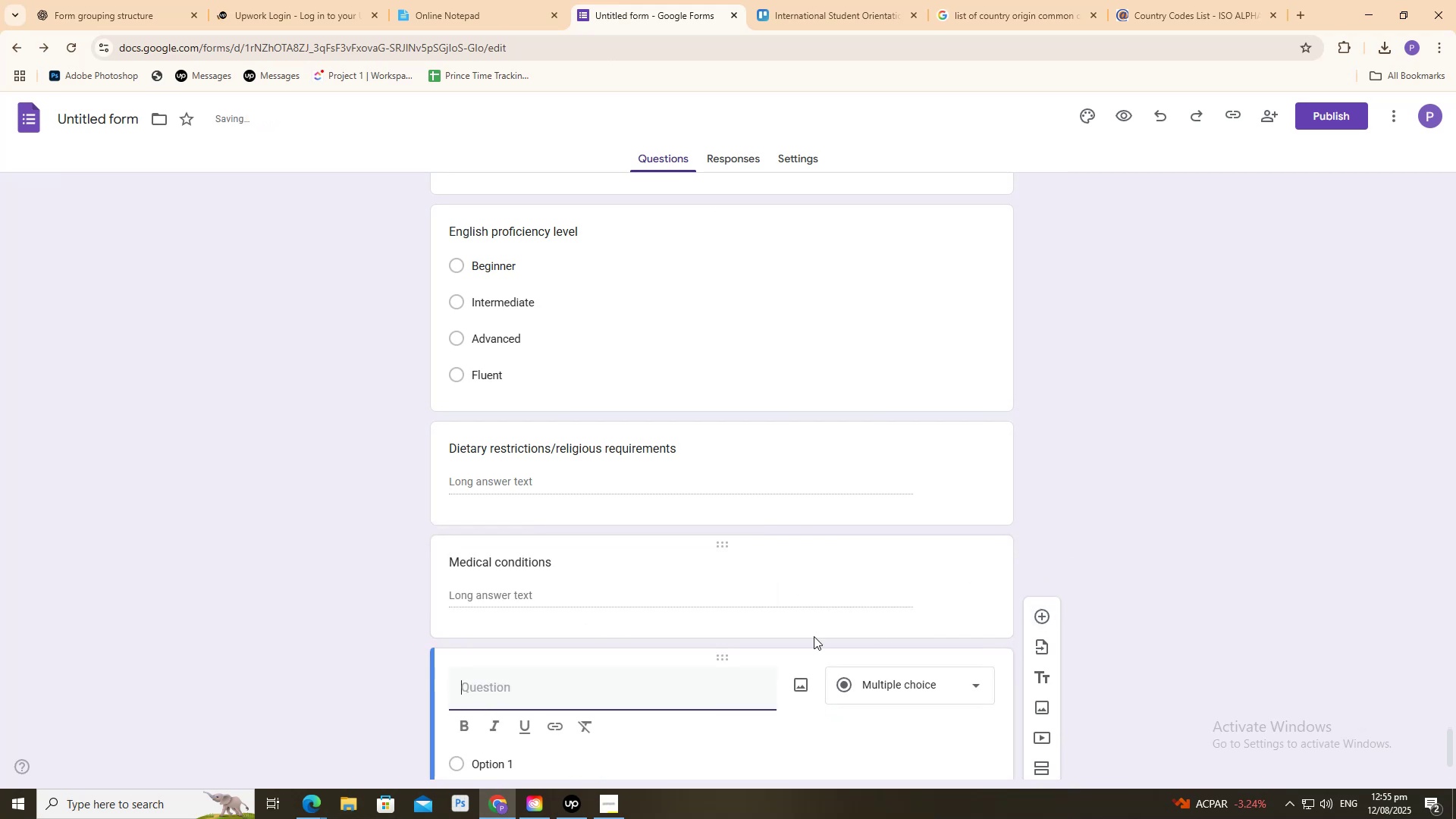 
scroll: coordinate [610, 595], scroll_direction: down, amount: 4.0
 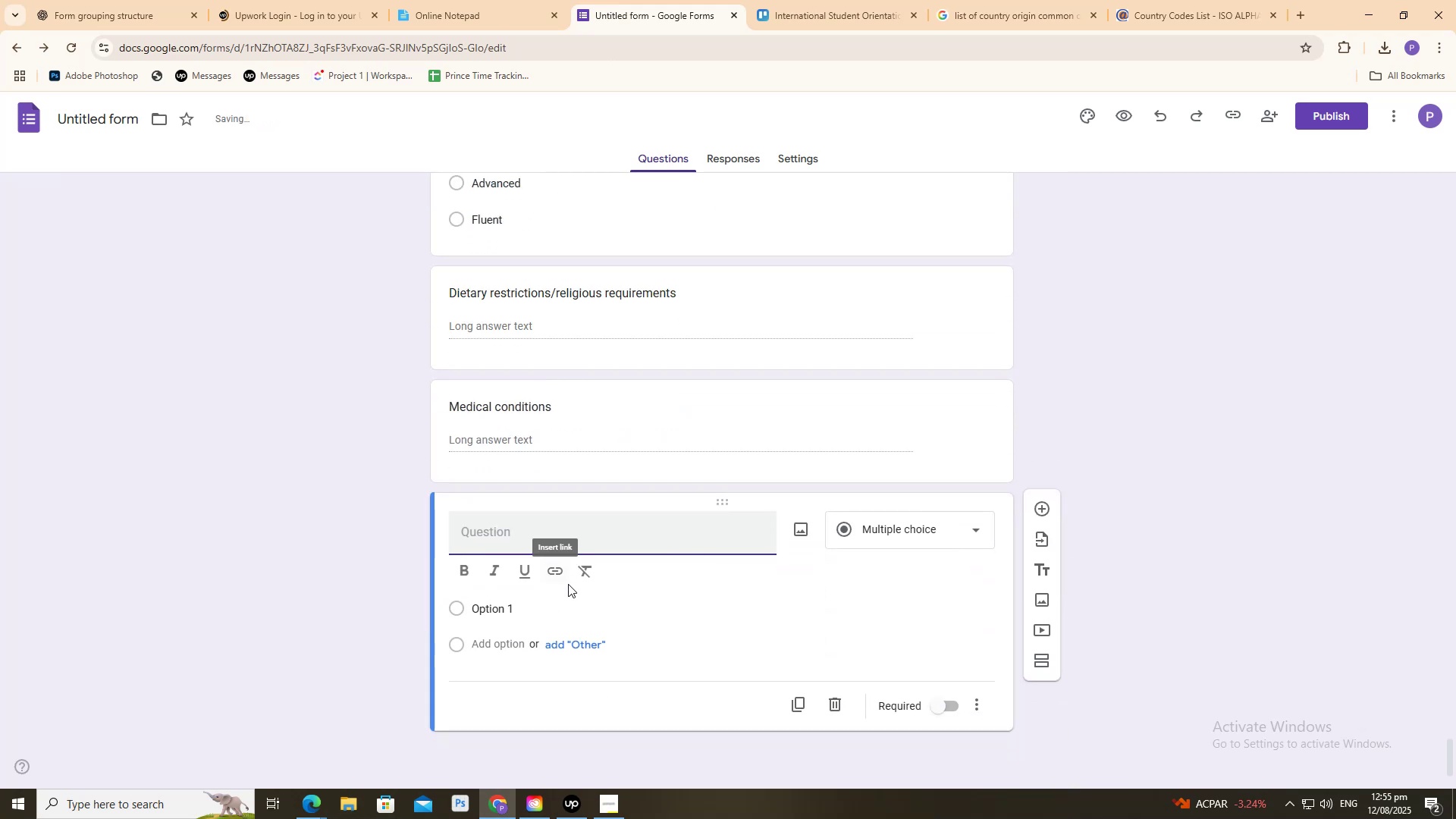 
key(Control+V)
 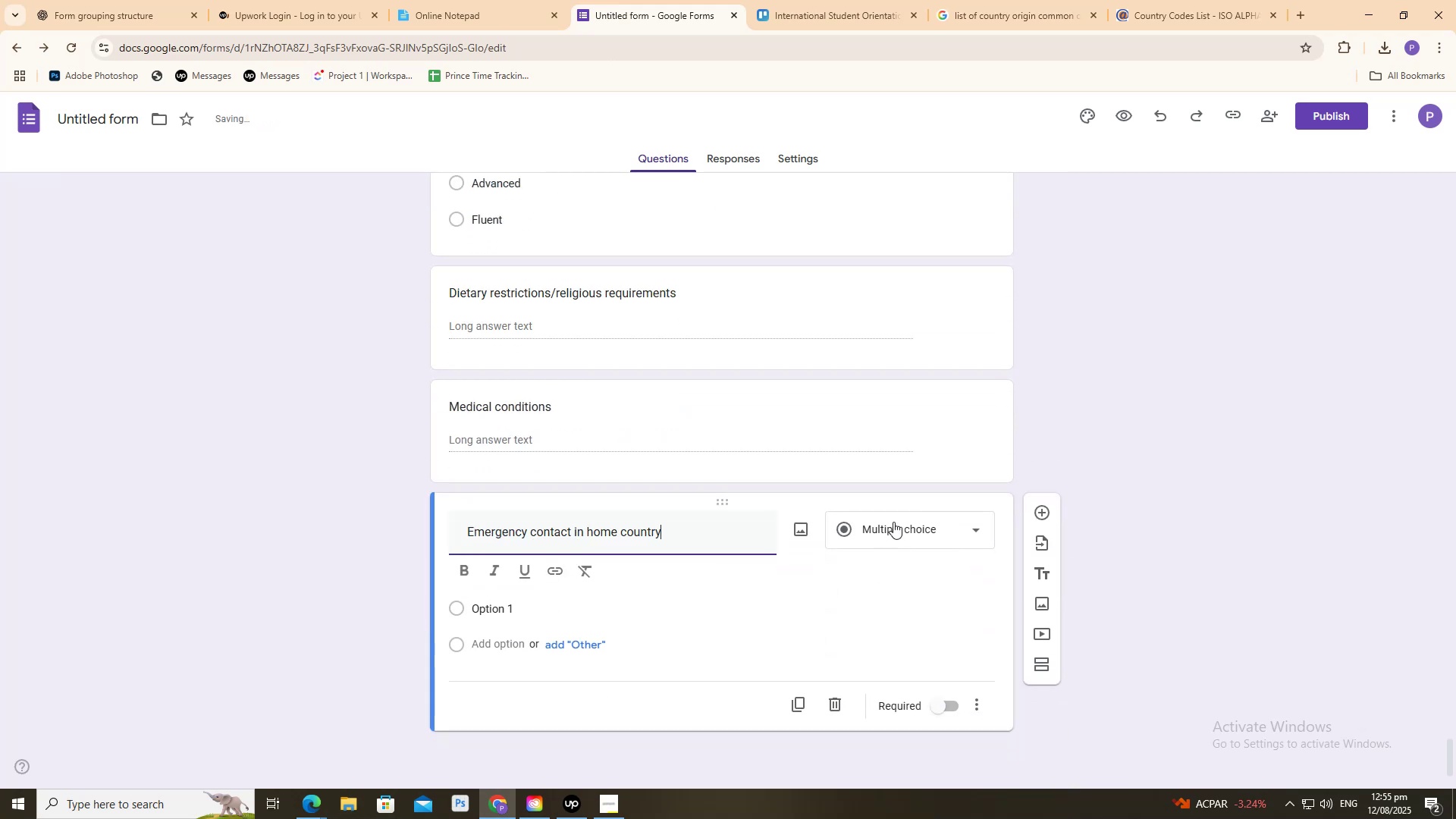 
left_click([895, 521])
 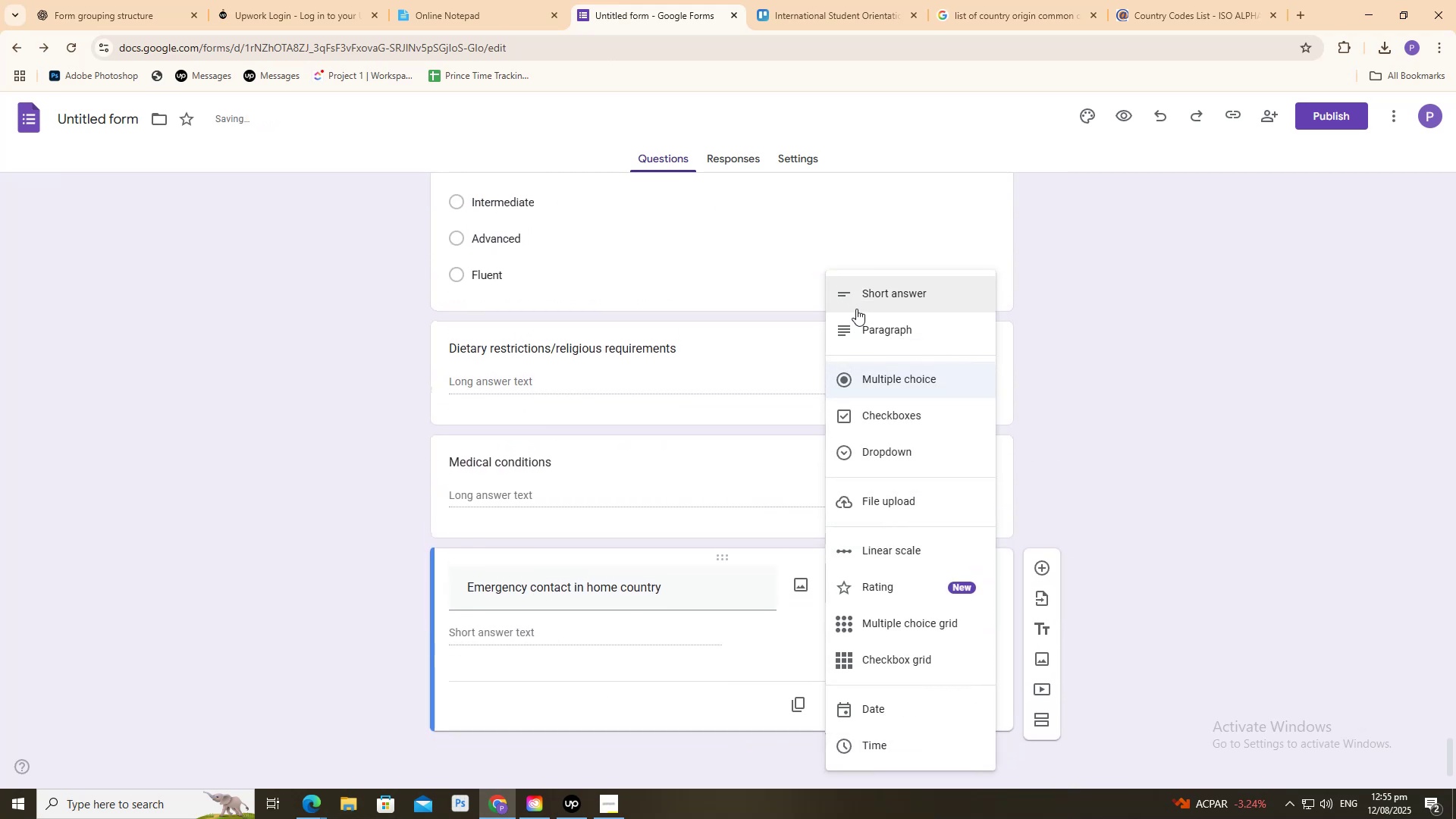 
left_click([867, 328])
 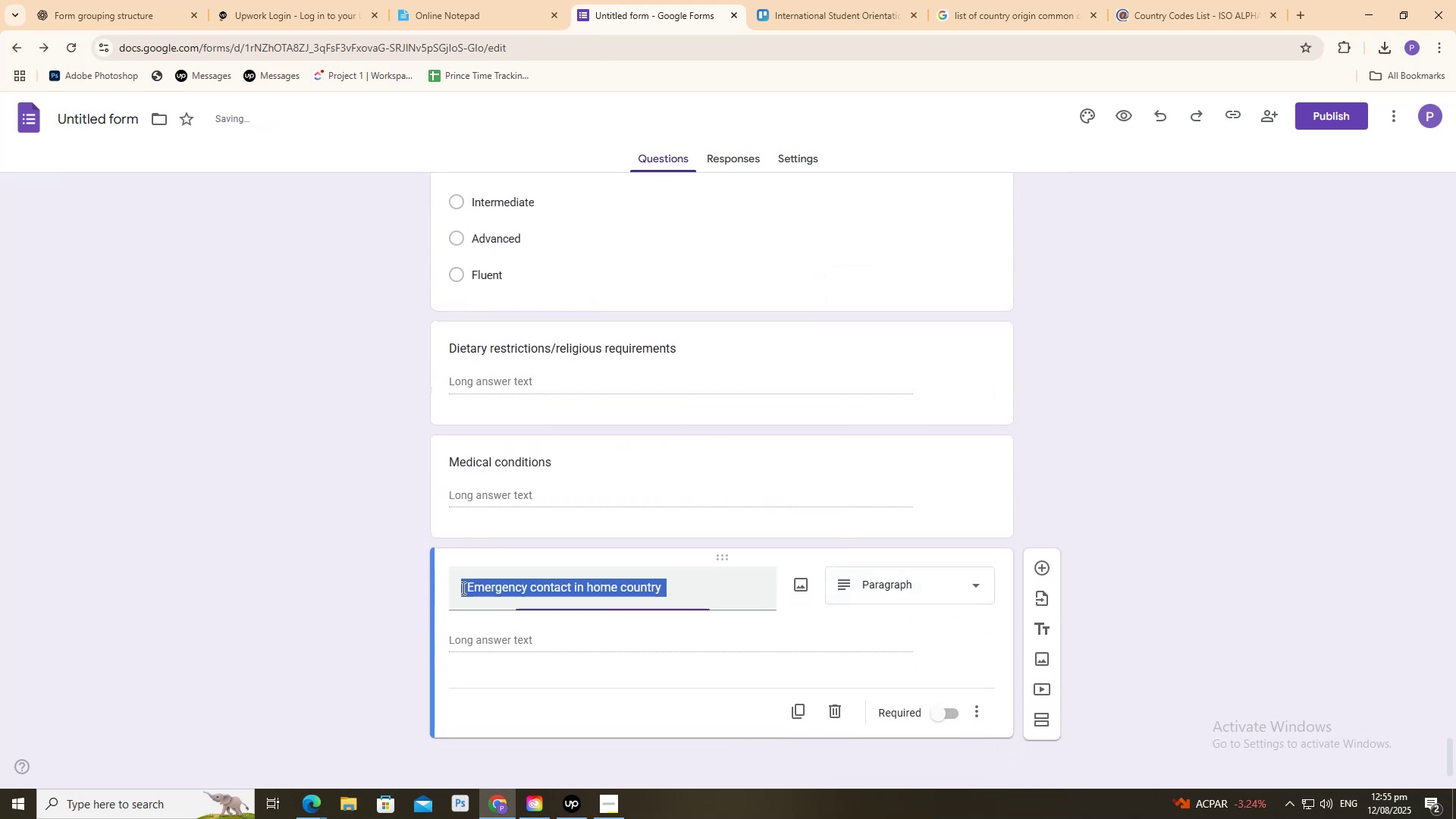 
double_click([466, 585])
 